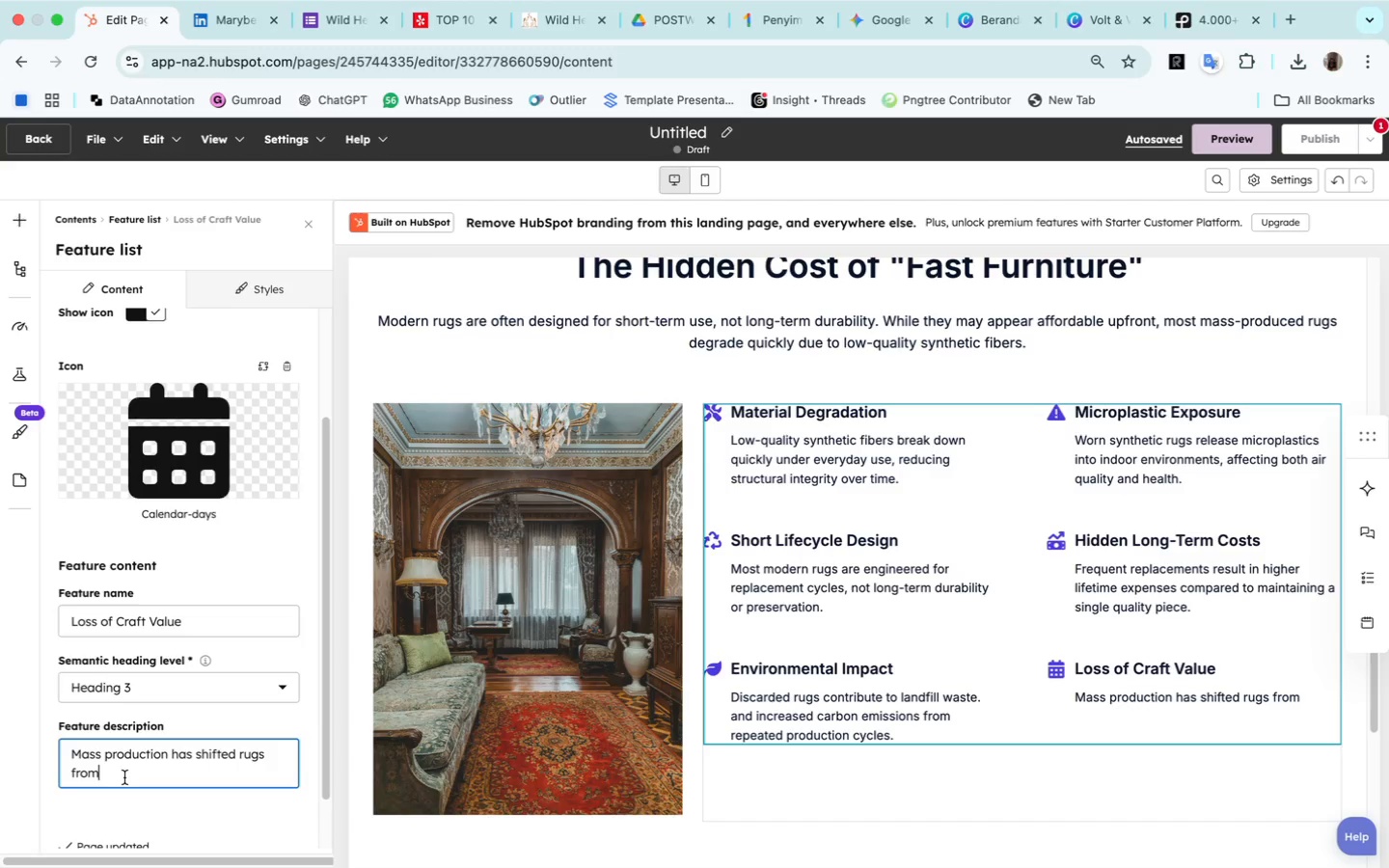 
type( heie)
key(Backspace)
type(rloom assets into disposable decor.)
 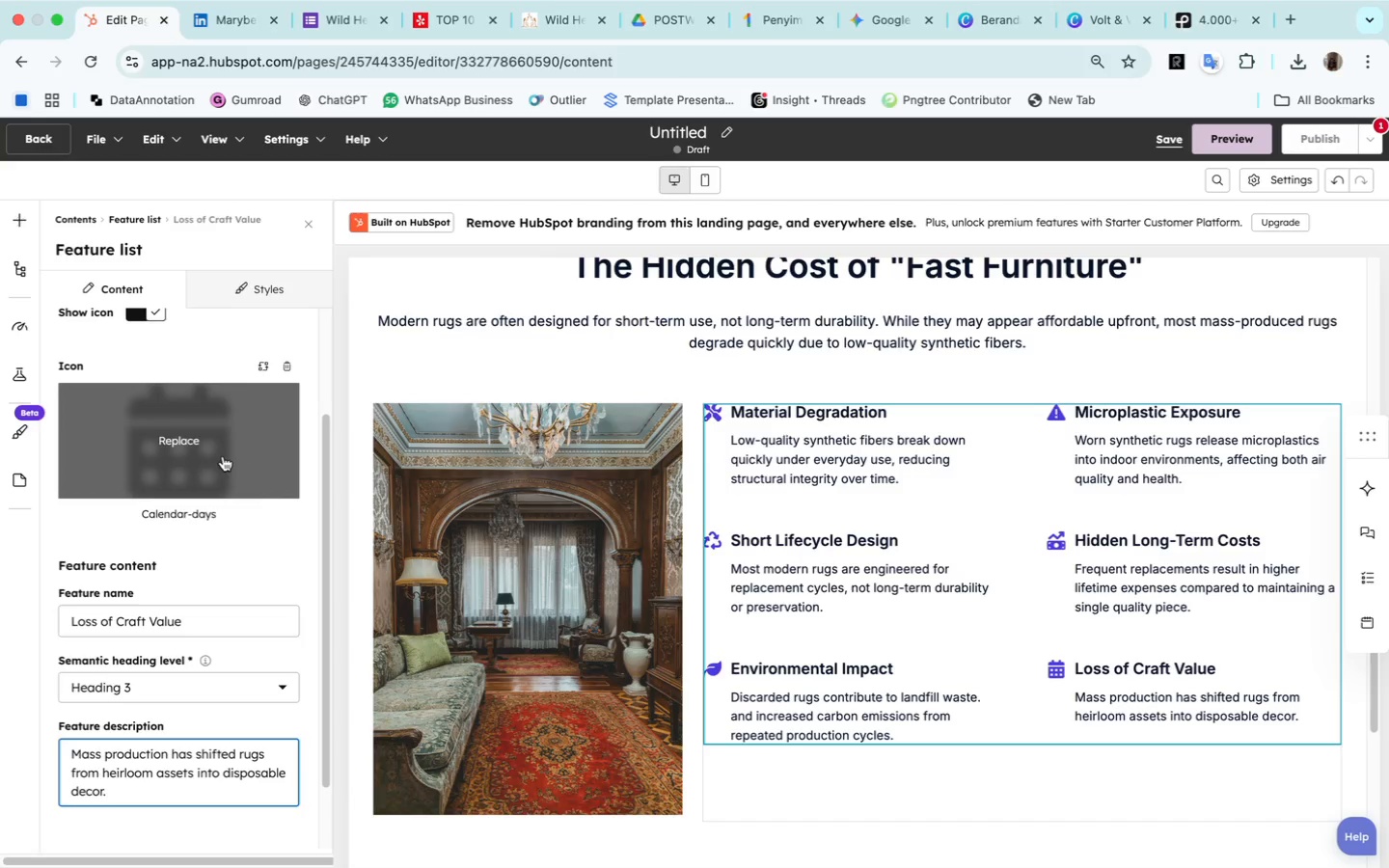 
left_click([214, 448])
 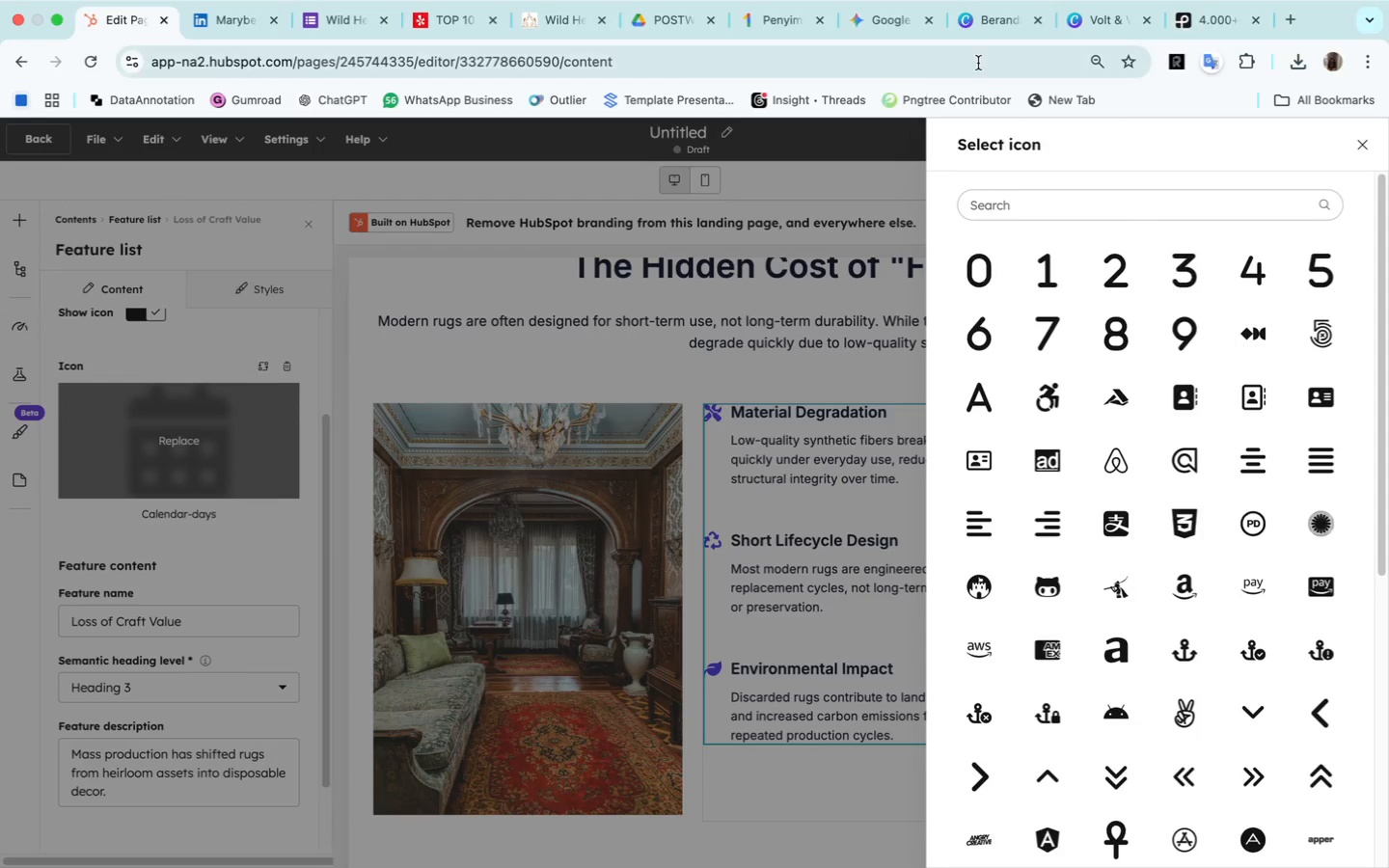 
left_click([995, 212])
 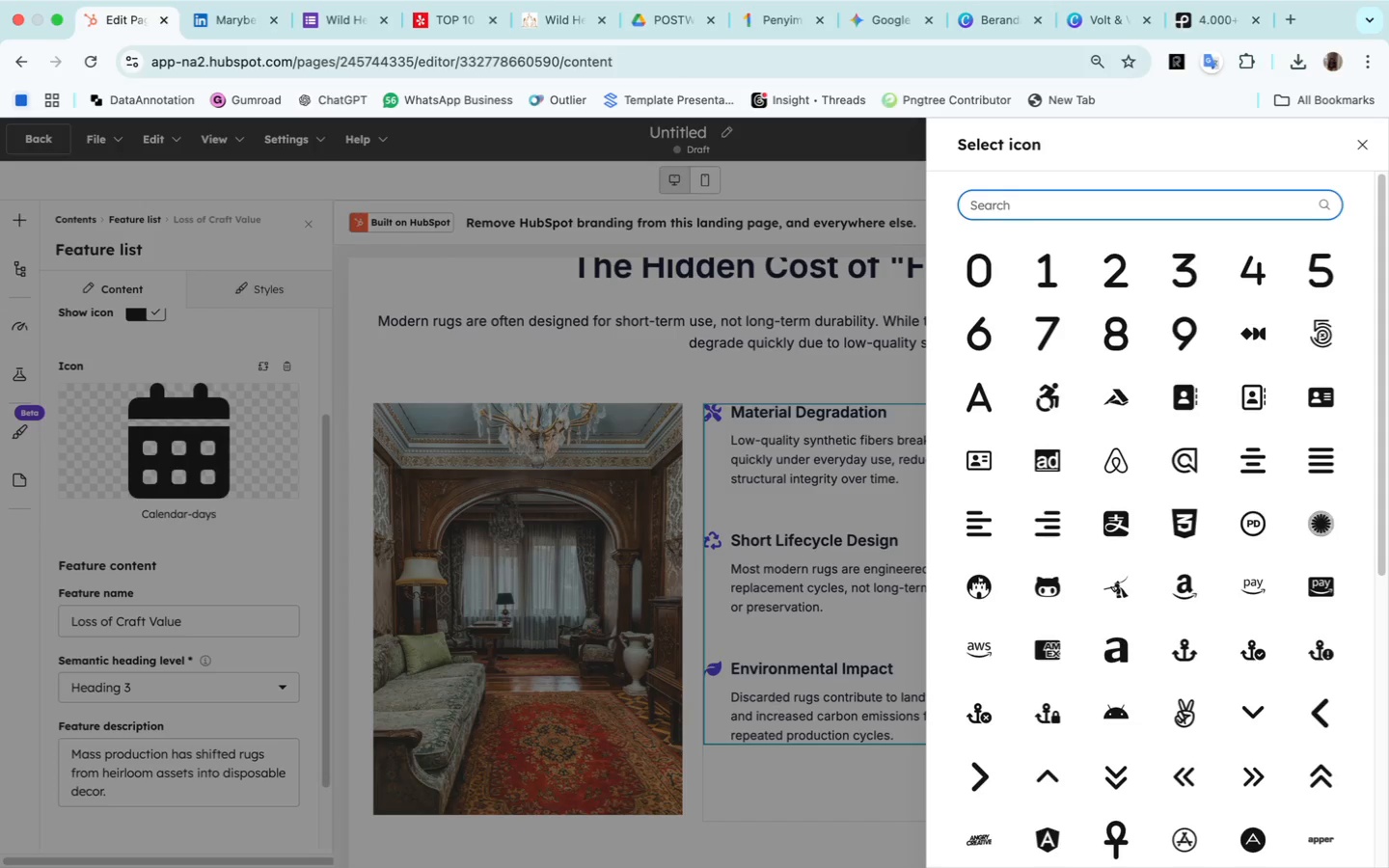 
type(heritage)
key(Backspace)
key(Backspace)
key(Backspace)
key(Backspace)
key(Backspace)
key(Backspace)
key(Backspace)
type(ome)
 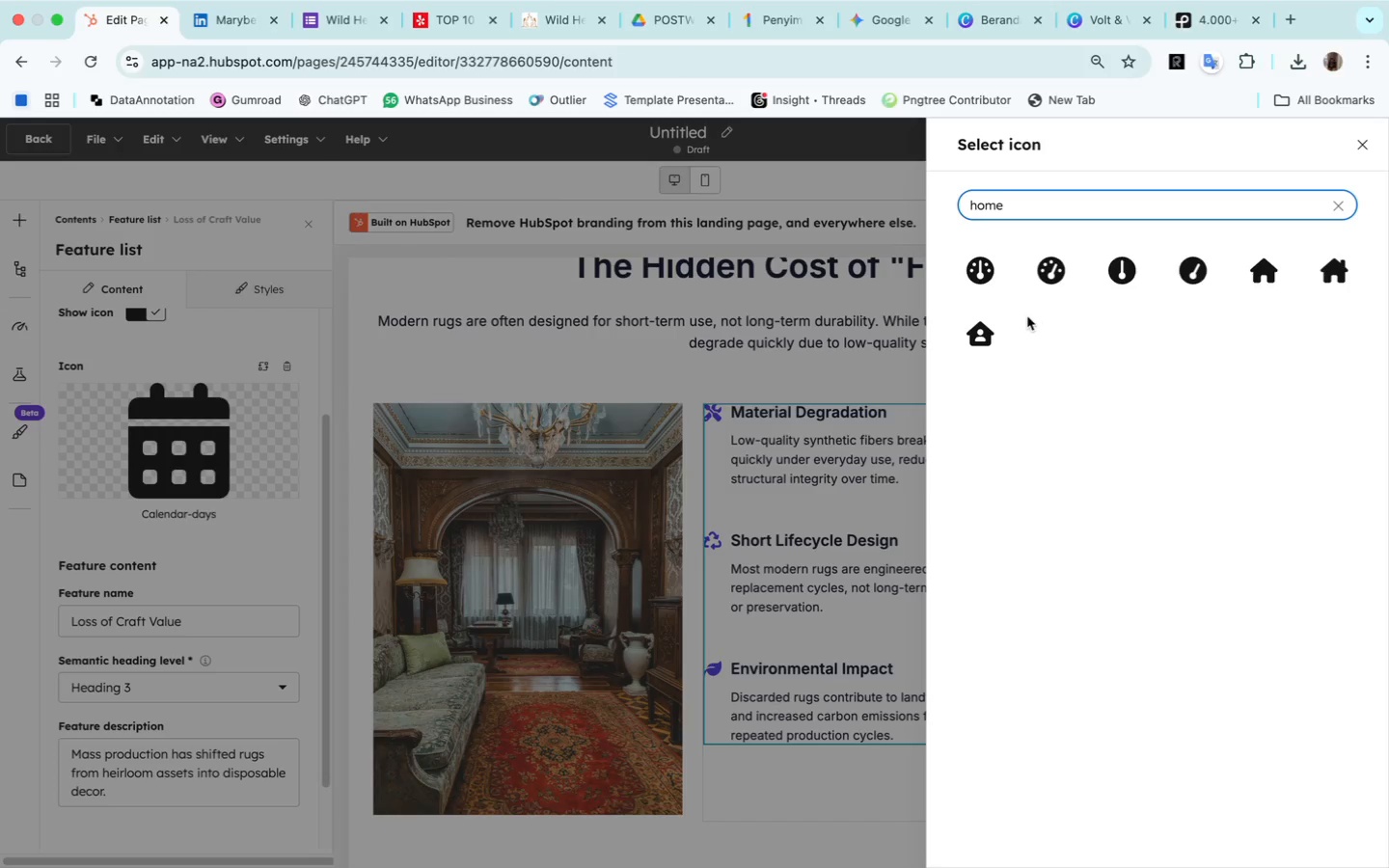 
wait(7.52)
 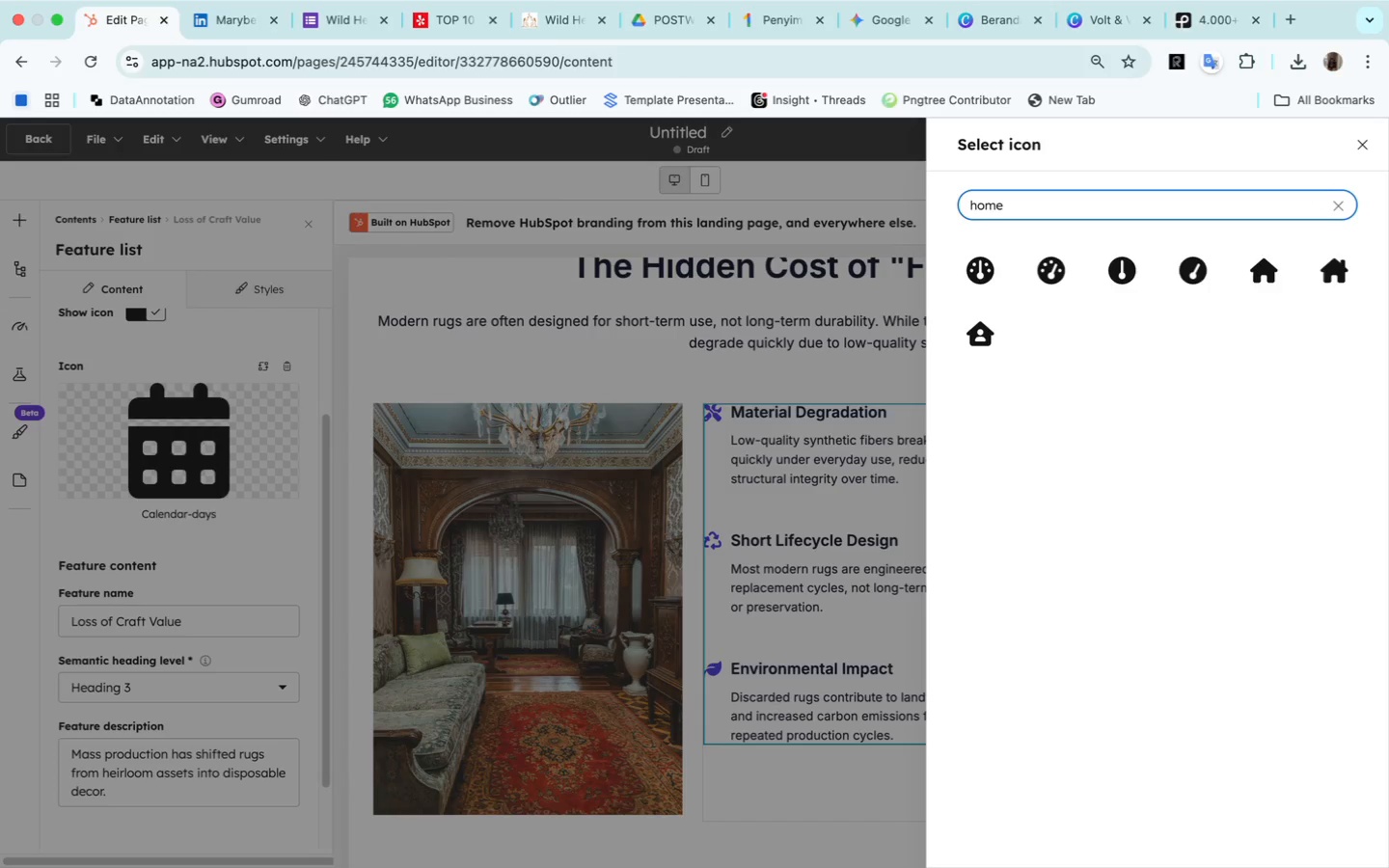 
left_click([1330, 268])
 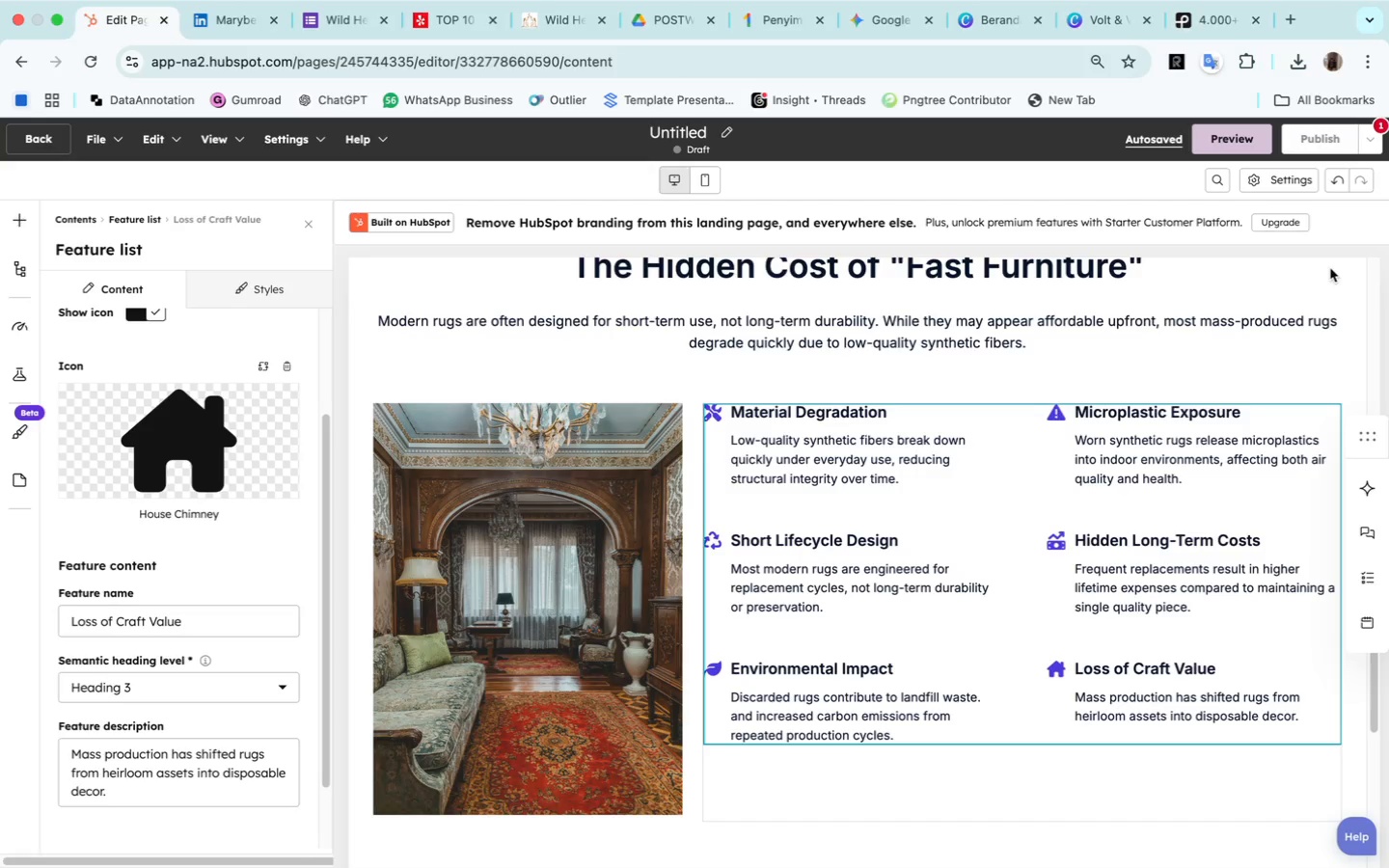 
wait(84.42)
 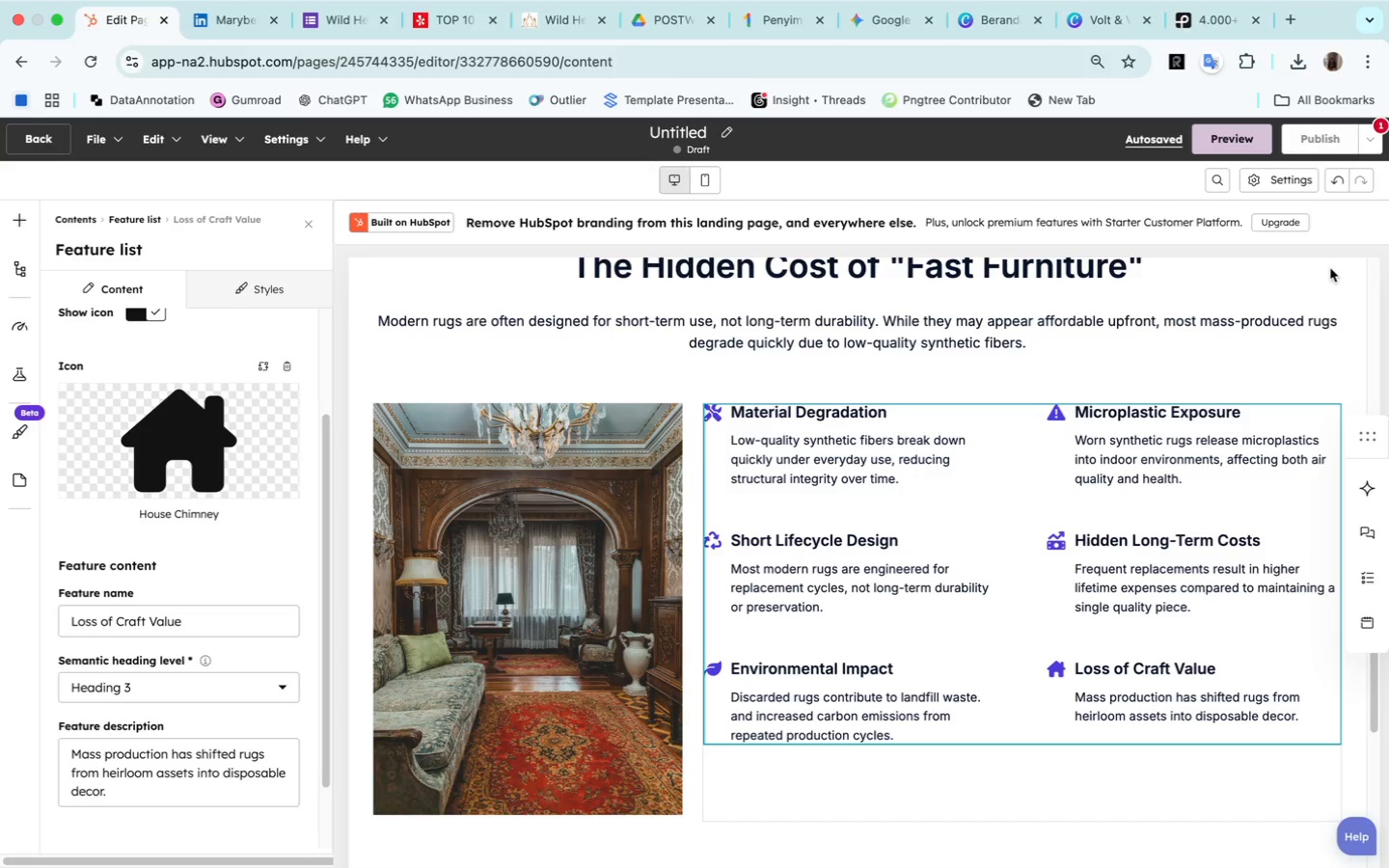 
left_click([1065, 791])
 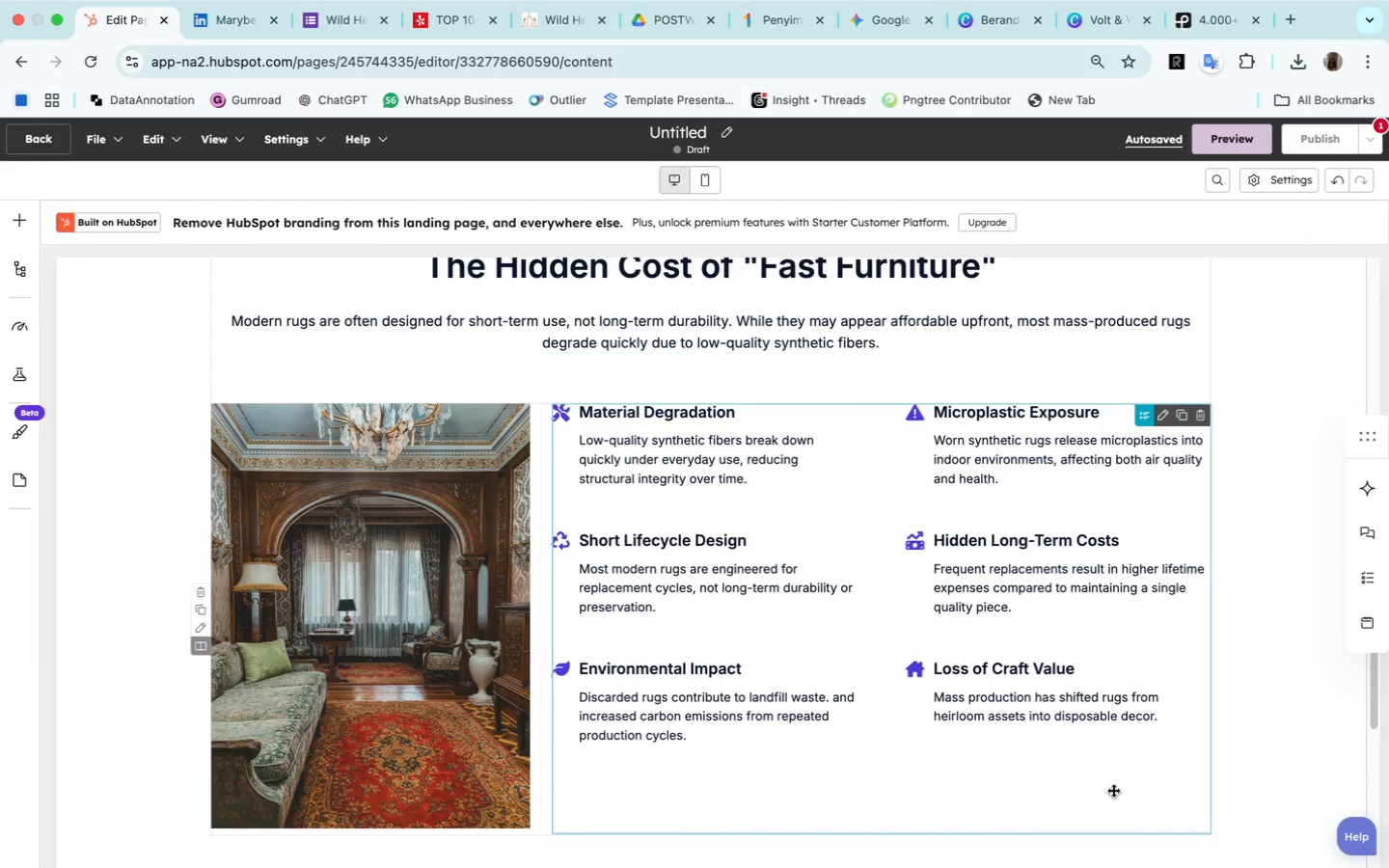 
scroll: coordinate [1176, 780], scroll_direction: down, amount: 15.0
 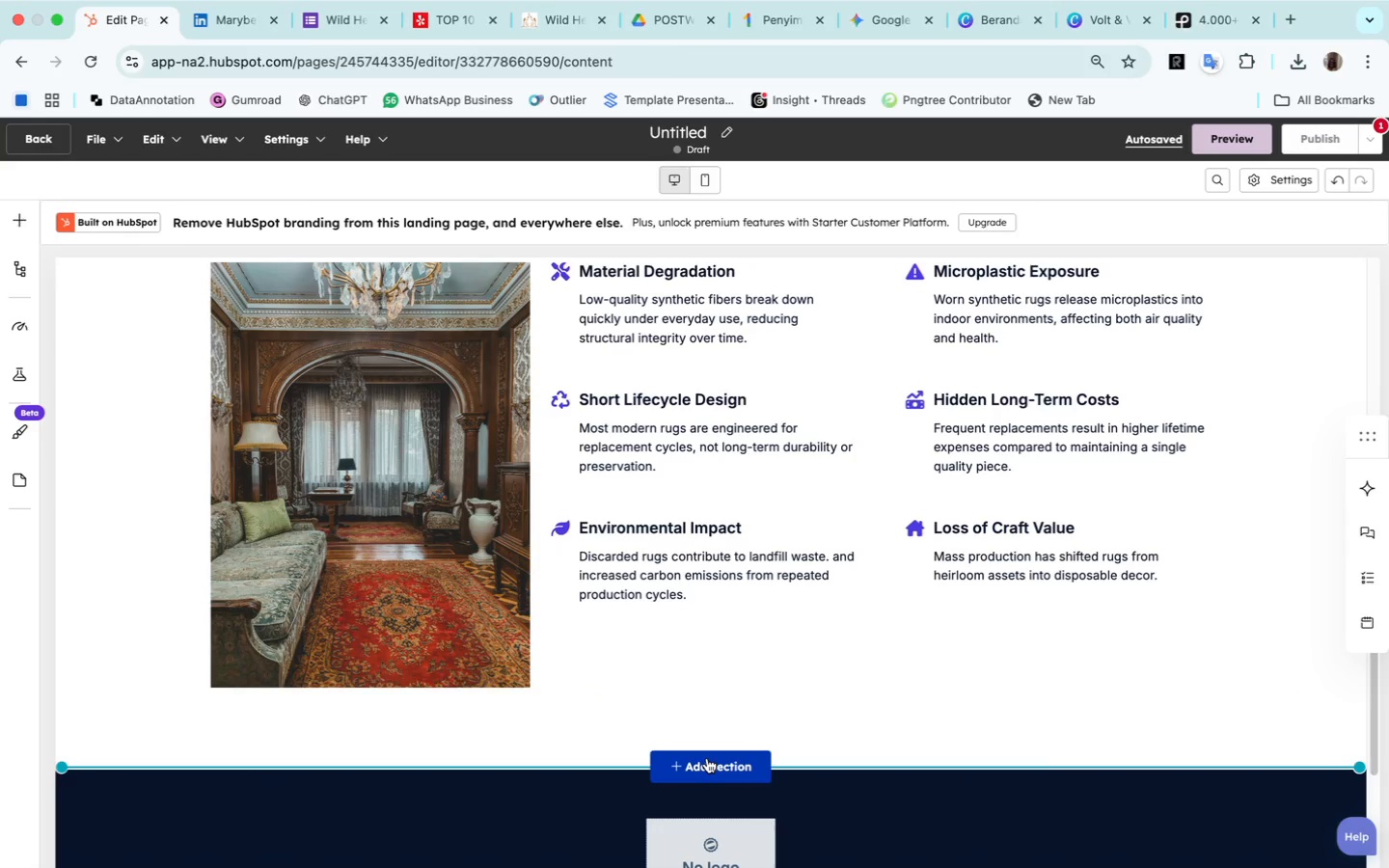 
left_click([707, 758])
 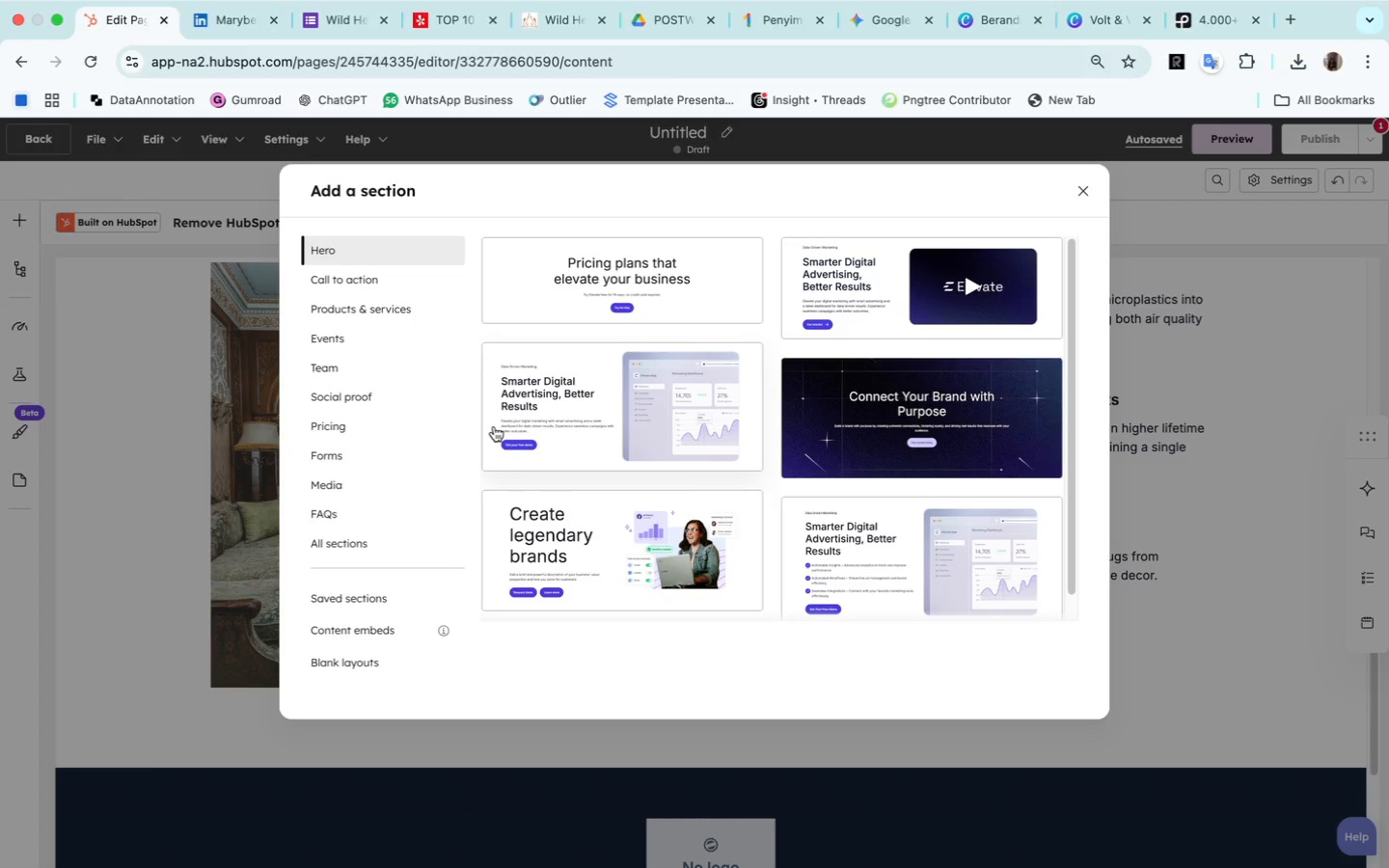 
wait(6.15)
 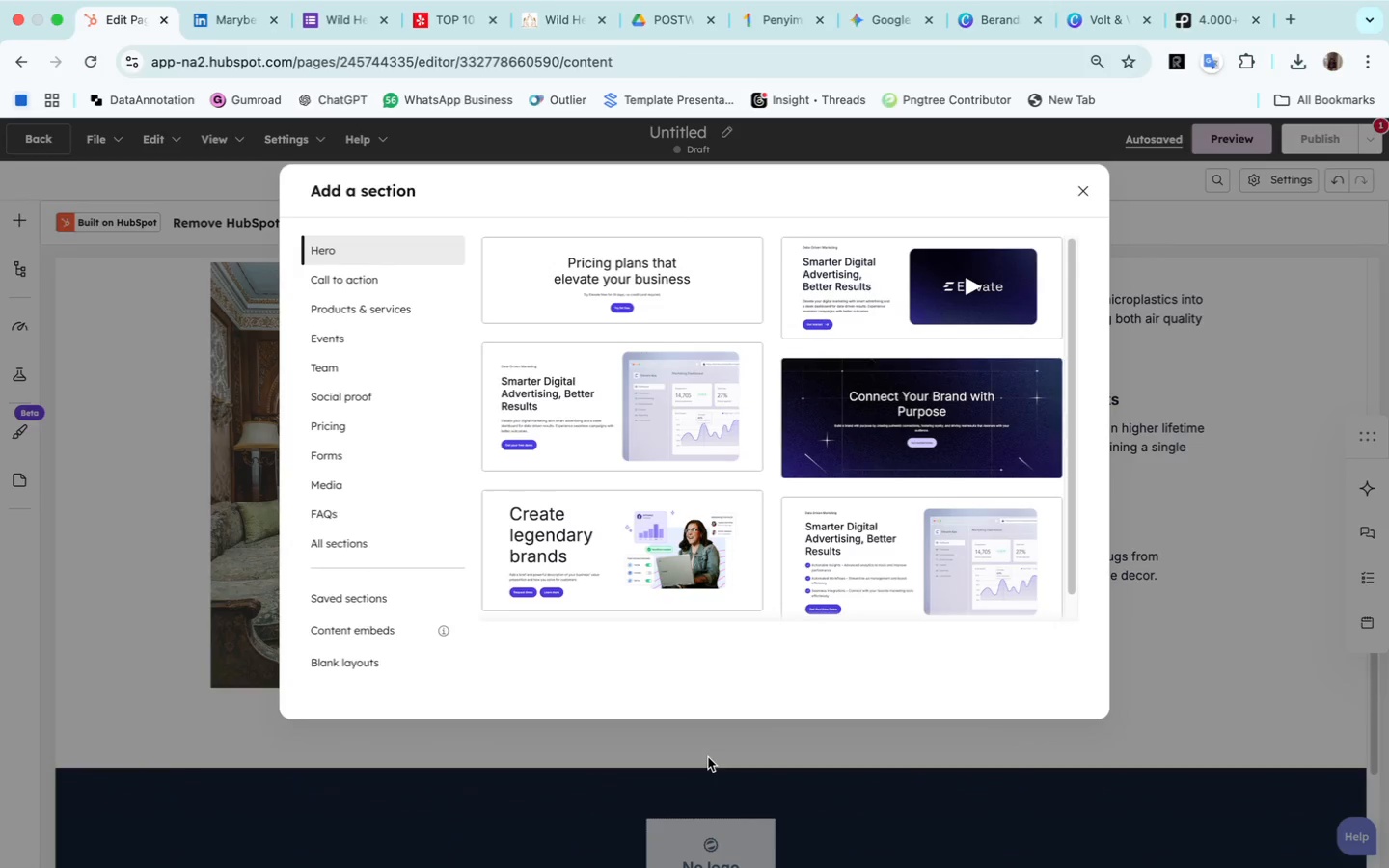 
left_click([377, 276])
 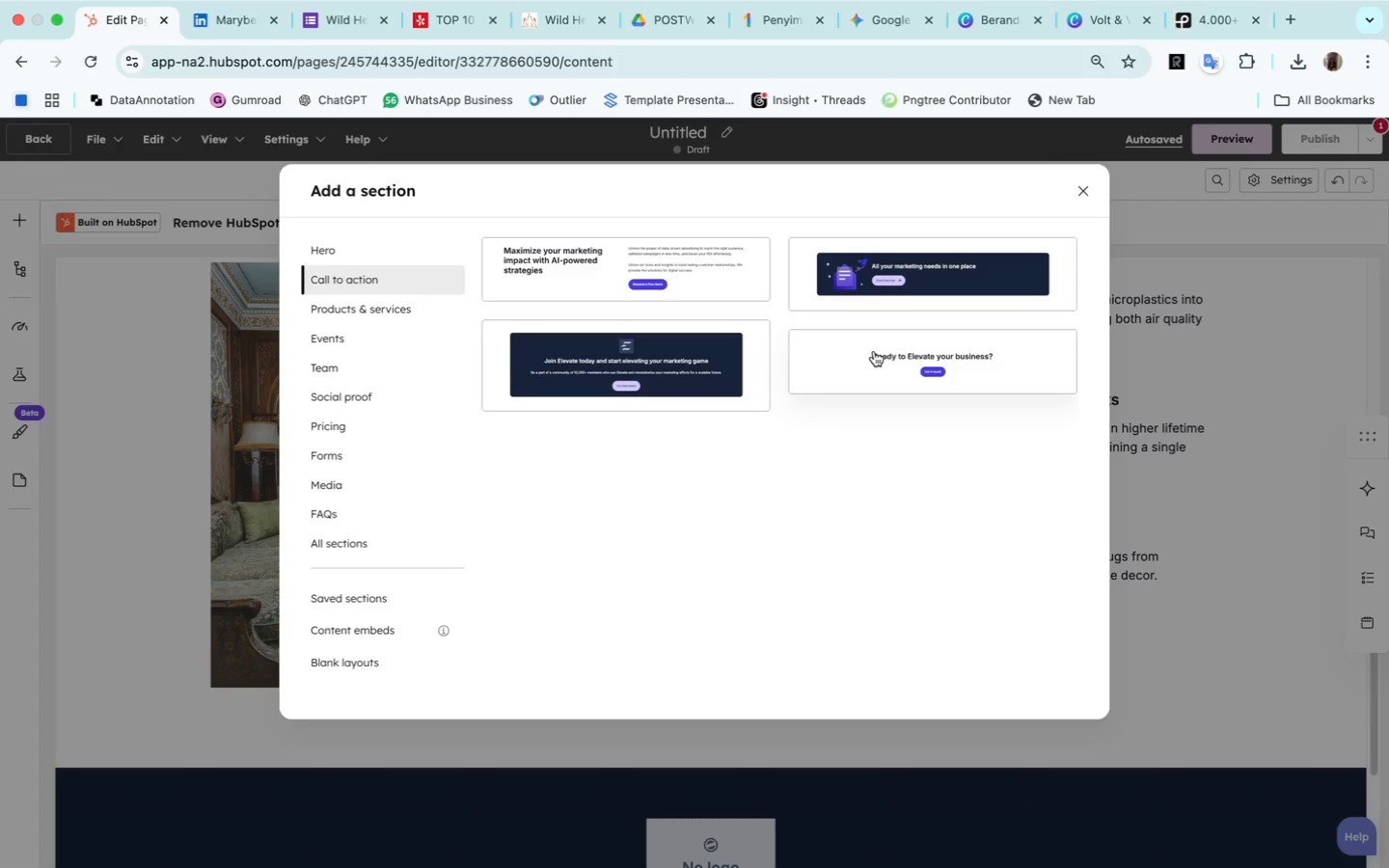 
wait(11.92)
 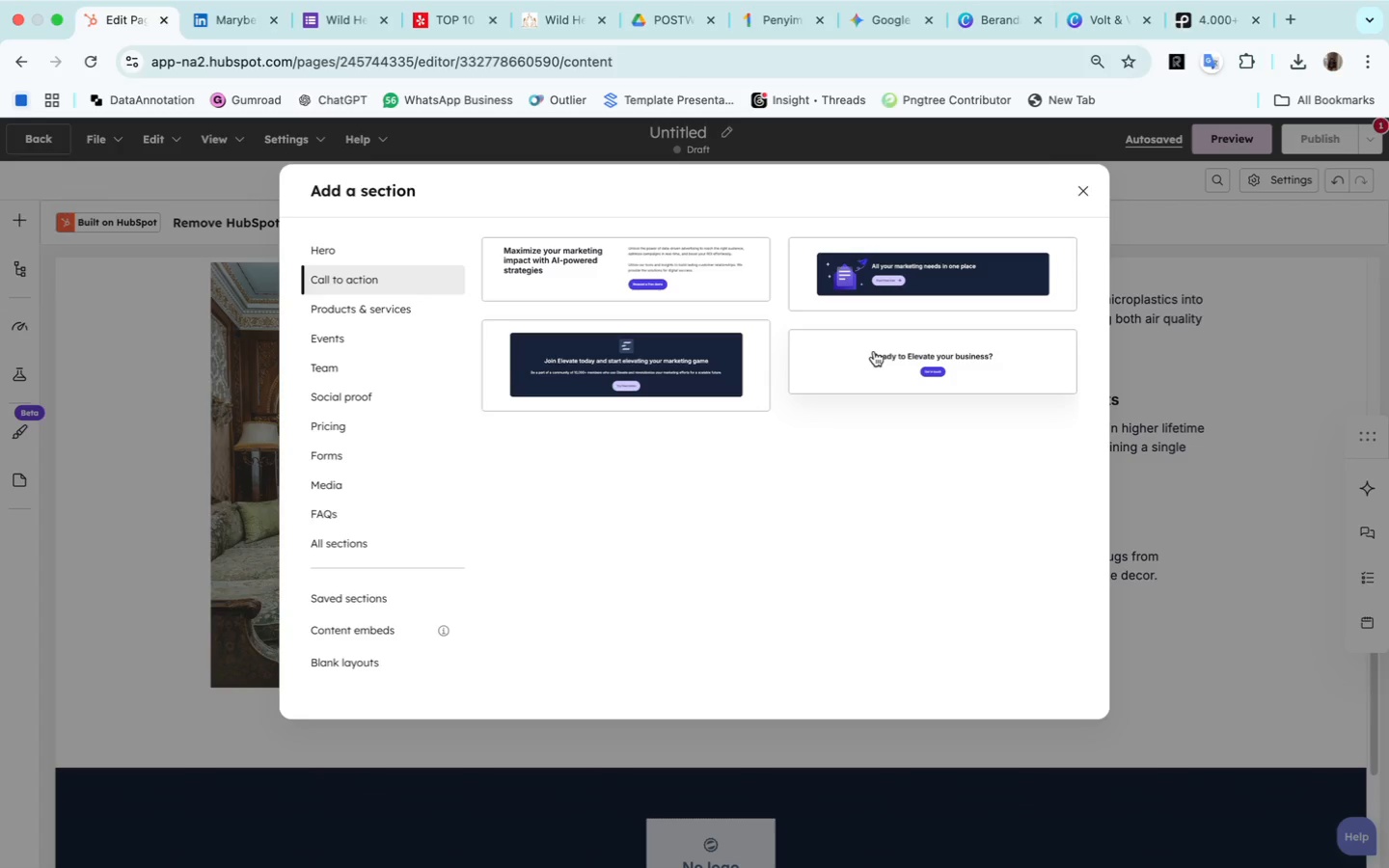 
left_click([678, 357])
 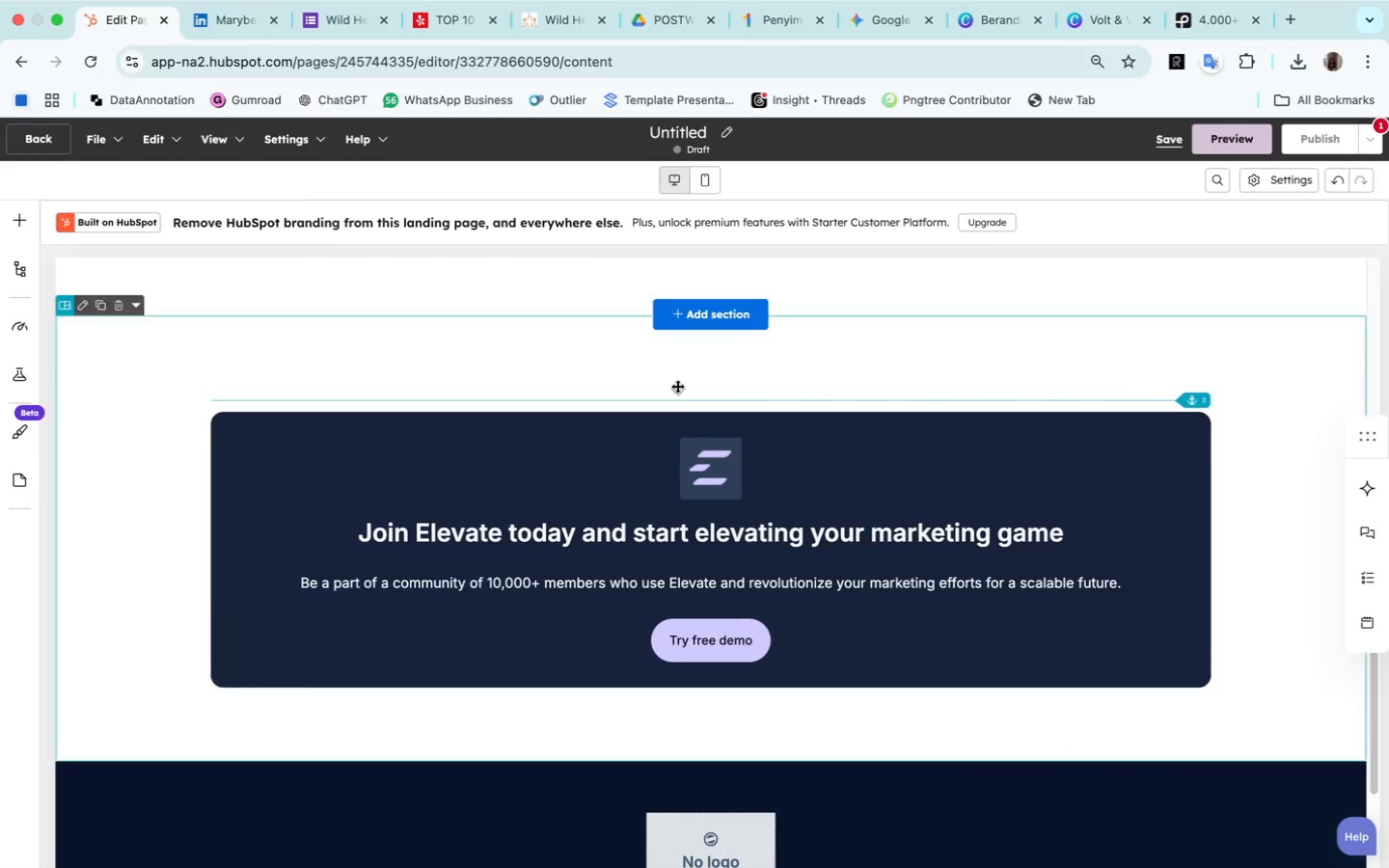 
scroll: coordinate [795, 455], scroll_direction: up, amount: 28.0
 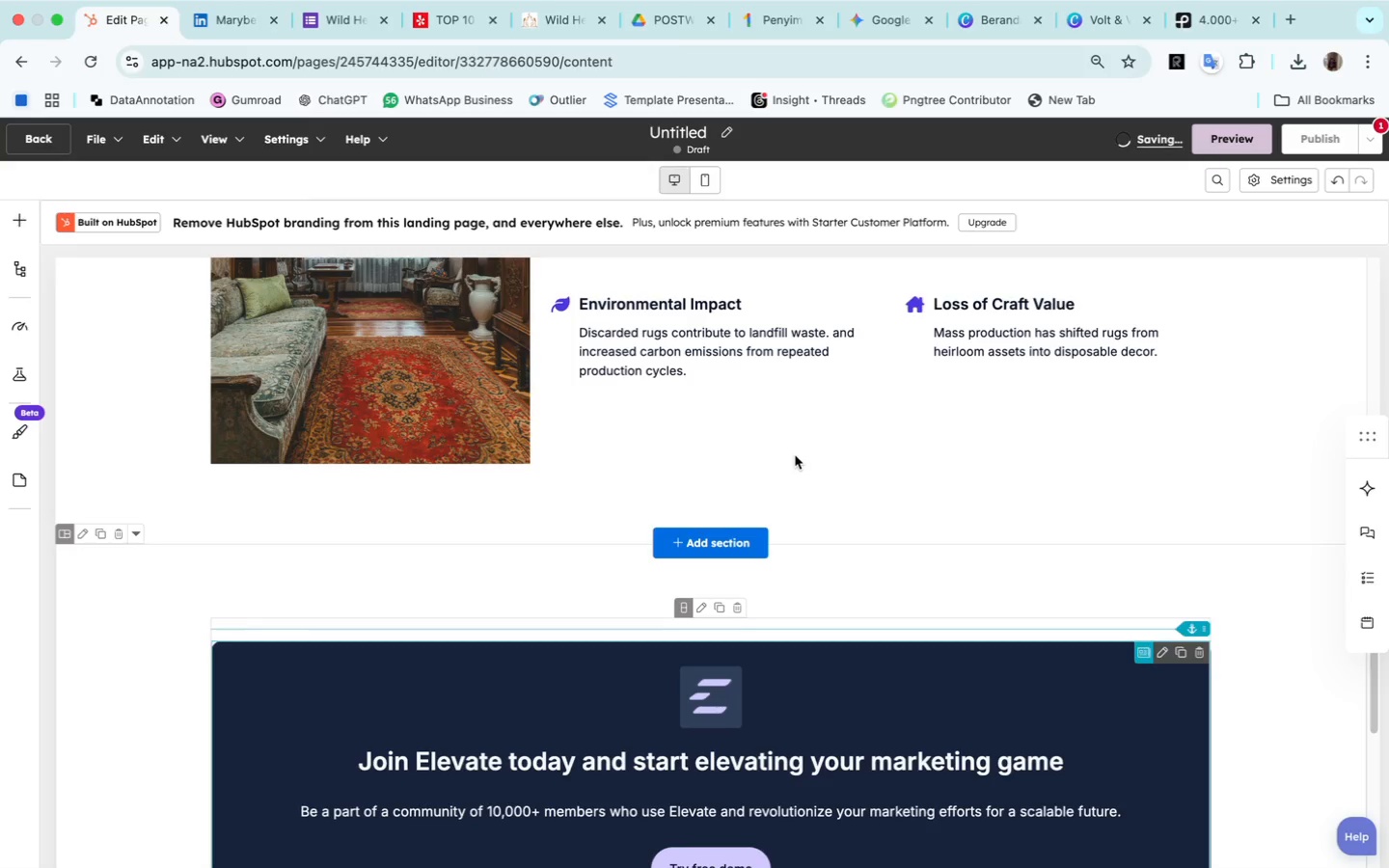 
scroll: coordinate [795, 455], scroll_direction: down, amount: 11.0
 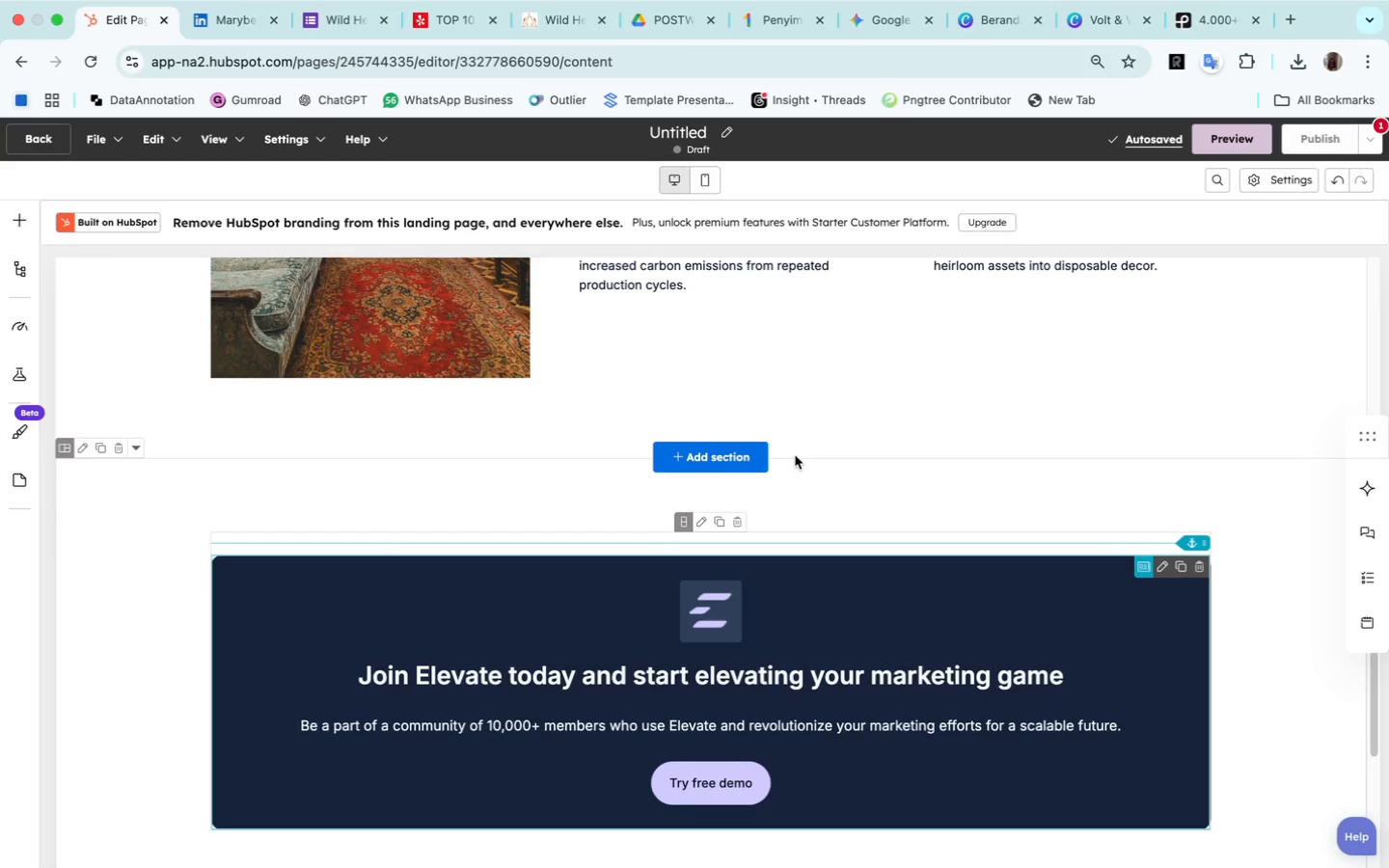 
scroll: coordinate [795, 455], scroll_direction: up, amount: 18.0
 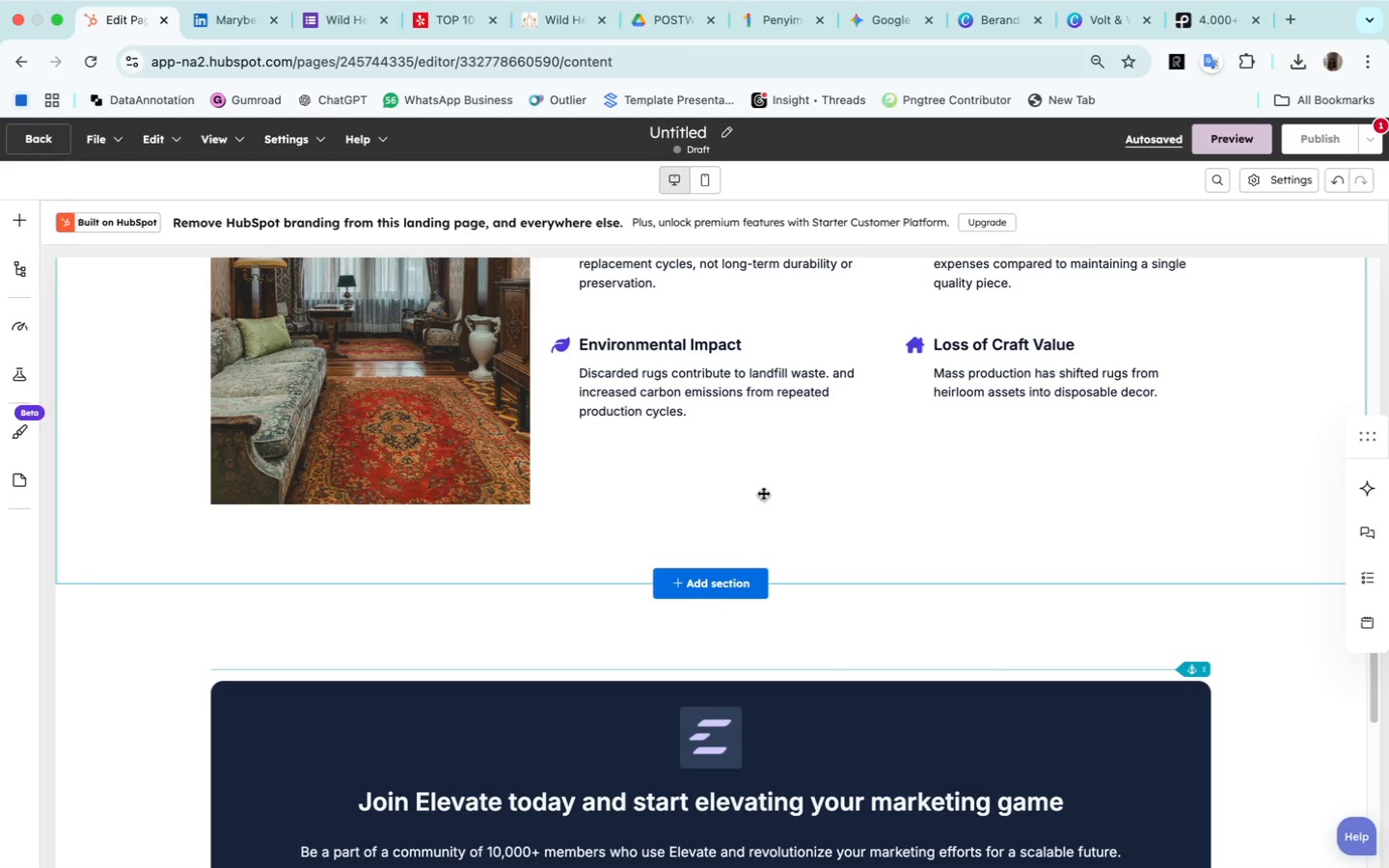 
wait(5.85)
 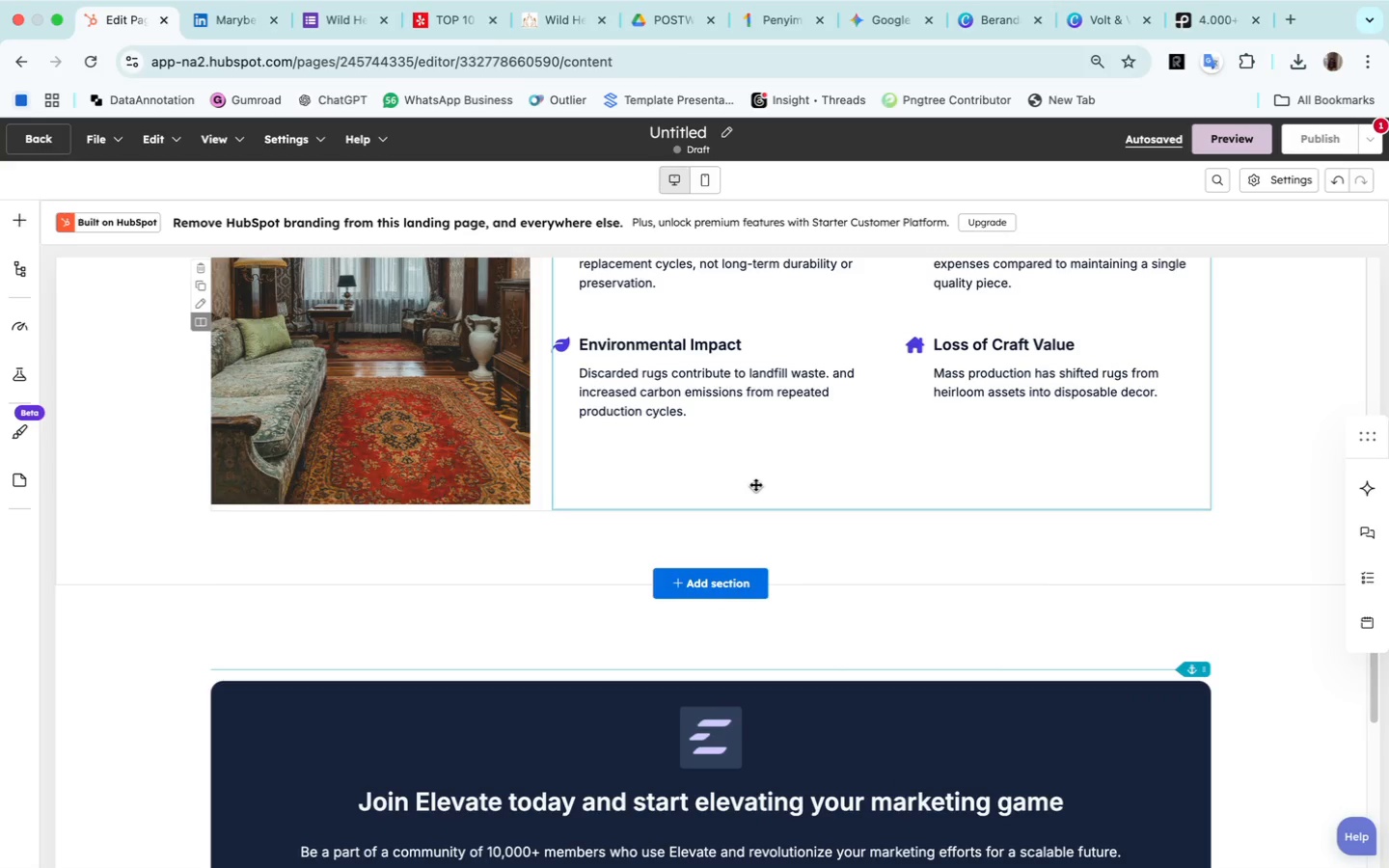 
scroll: coordinate [766, 468], scroll_direction: up, amount: 4.0
 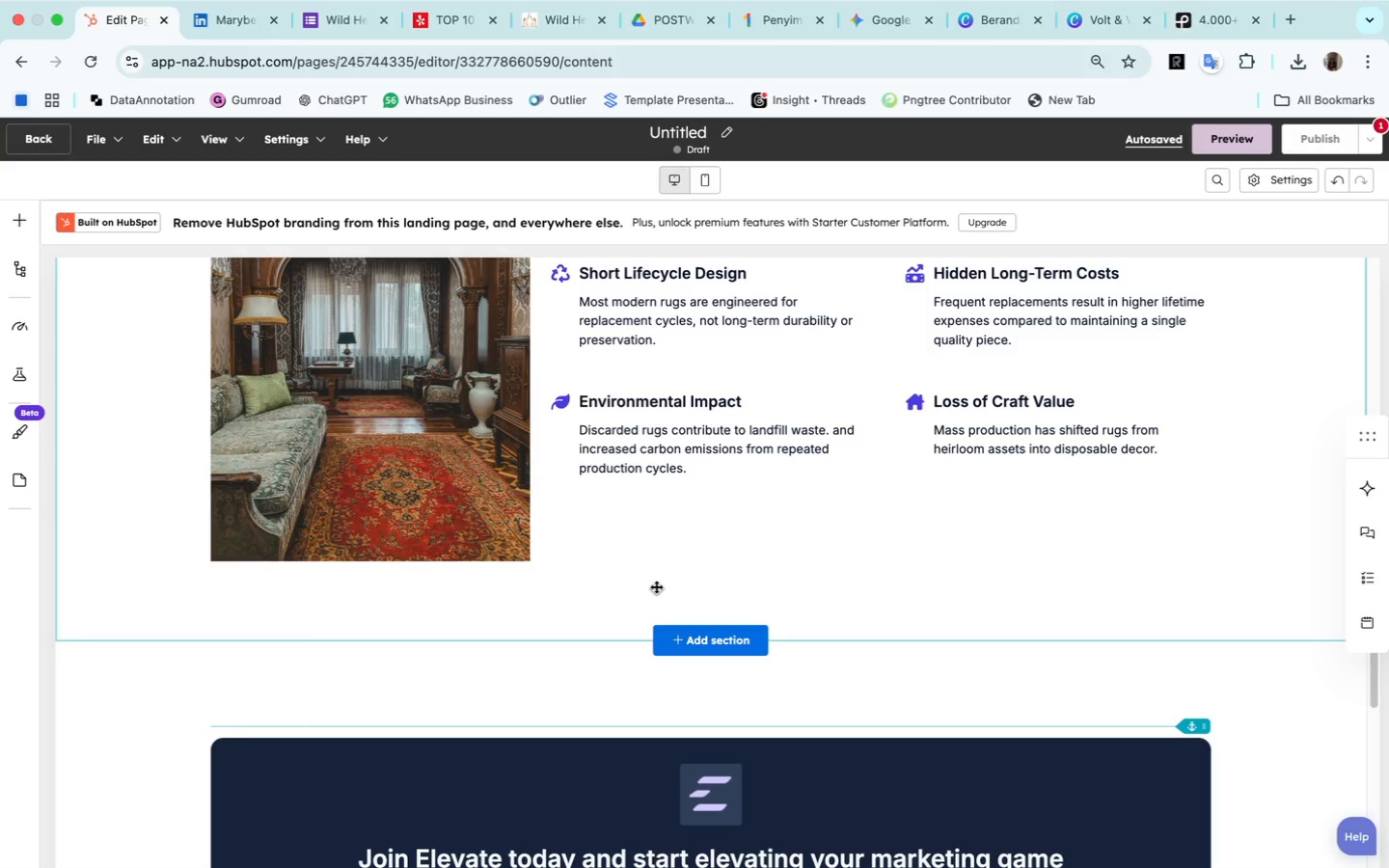 
wait(5.91)
 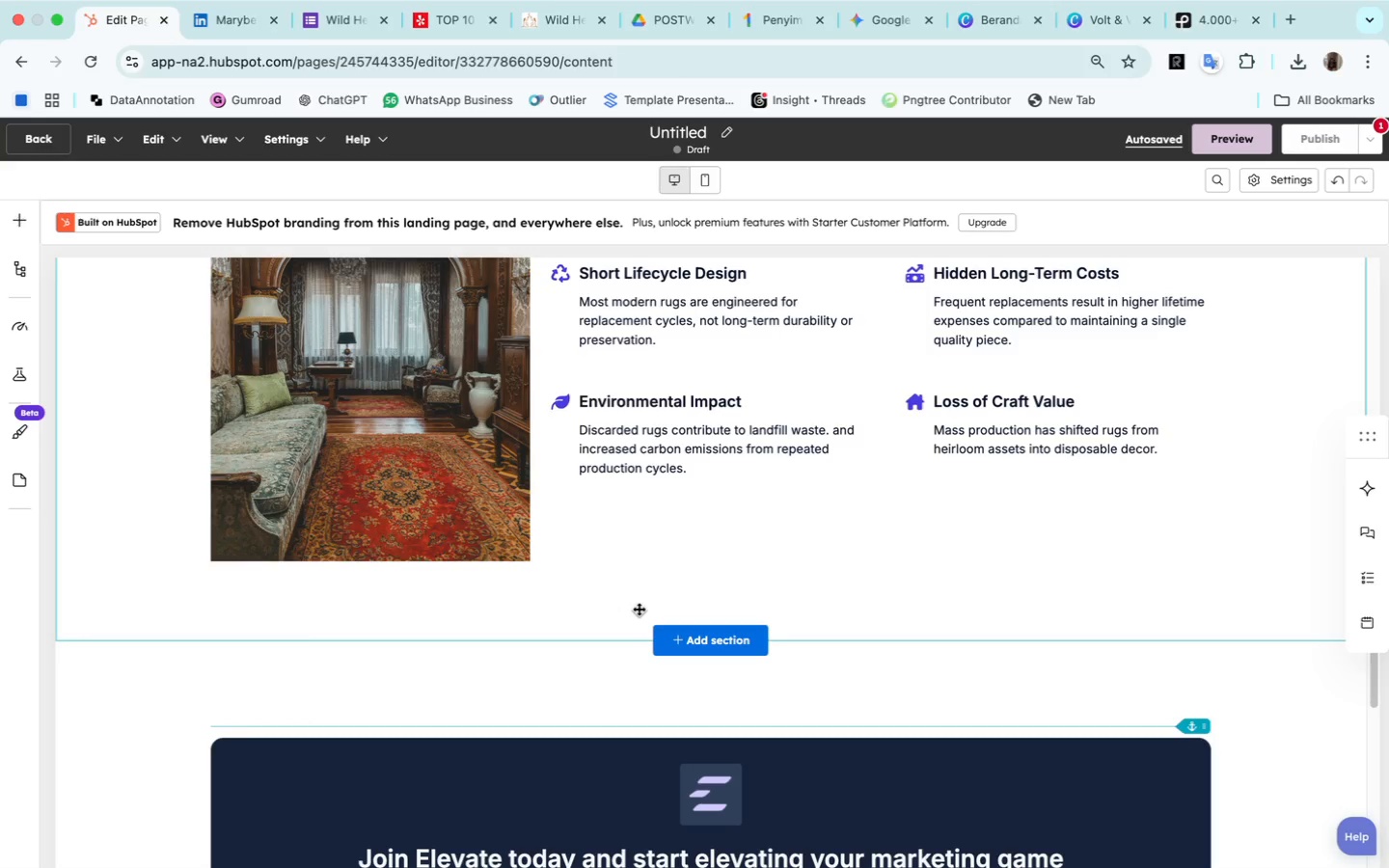 
left_click([570, 614])
 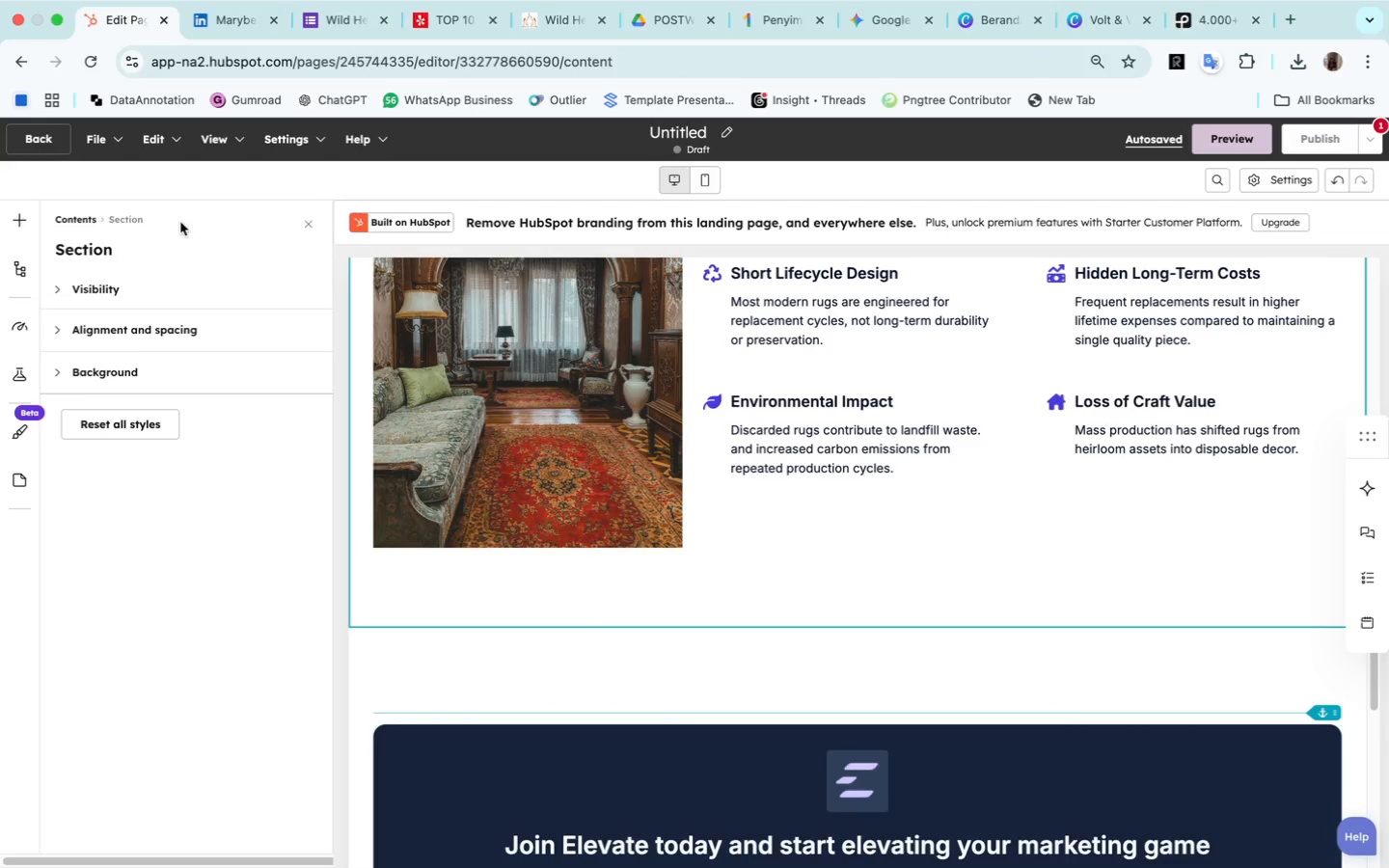 
left_click([16, 218])
 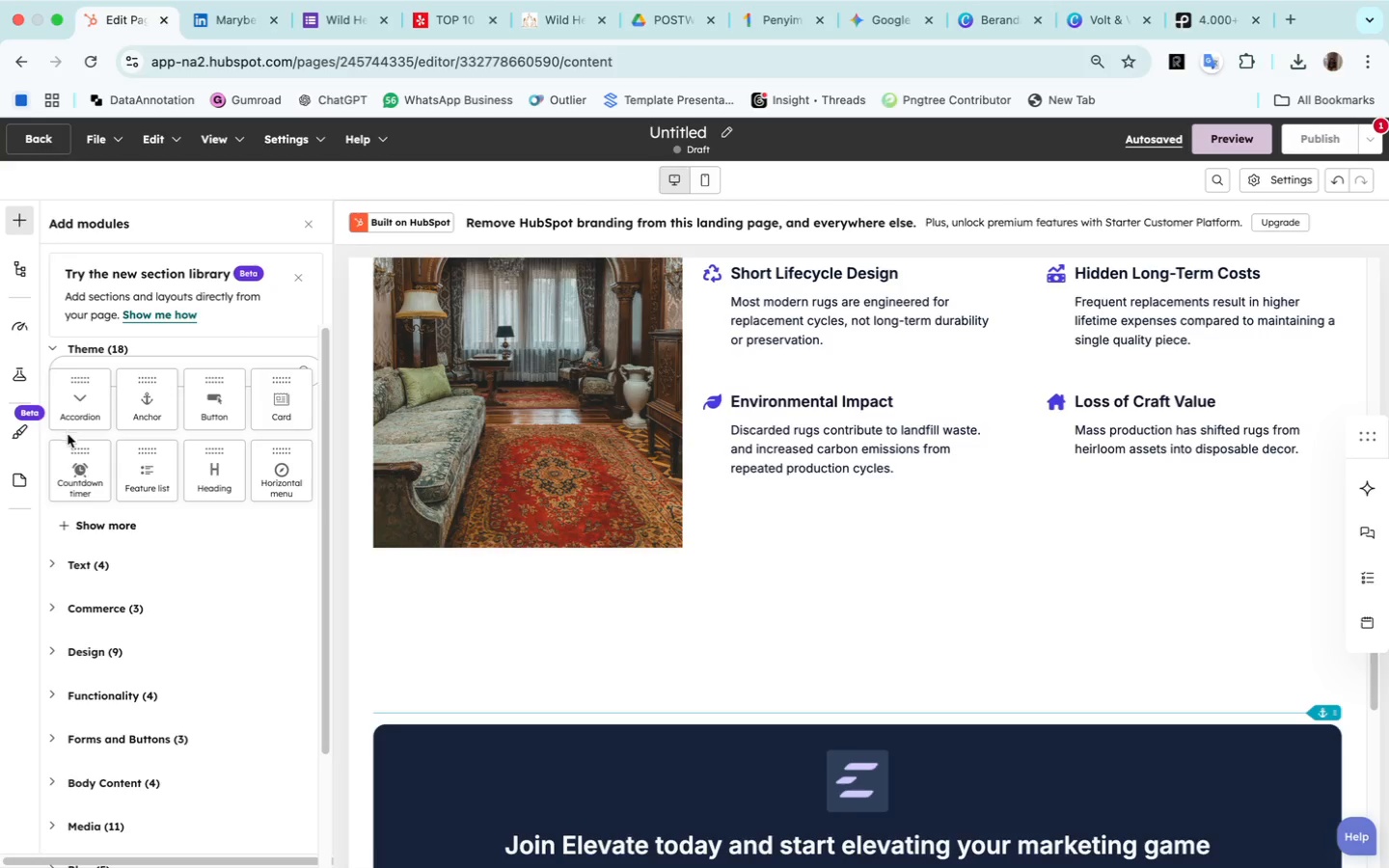 
left_click([82, 562])
 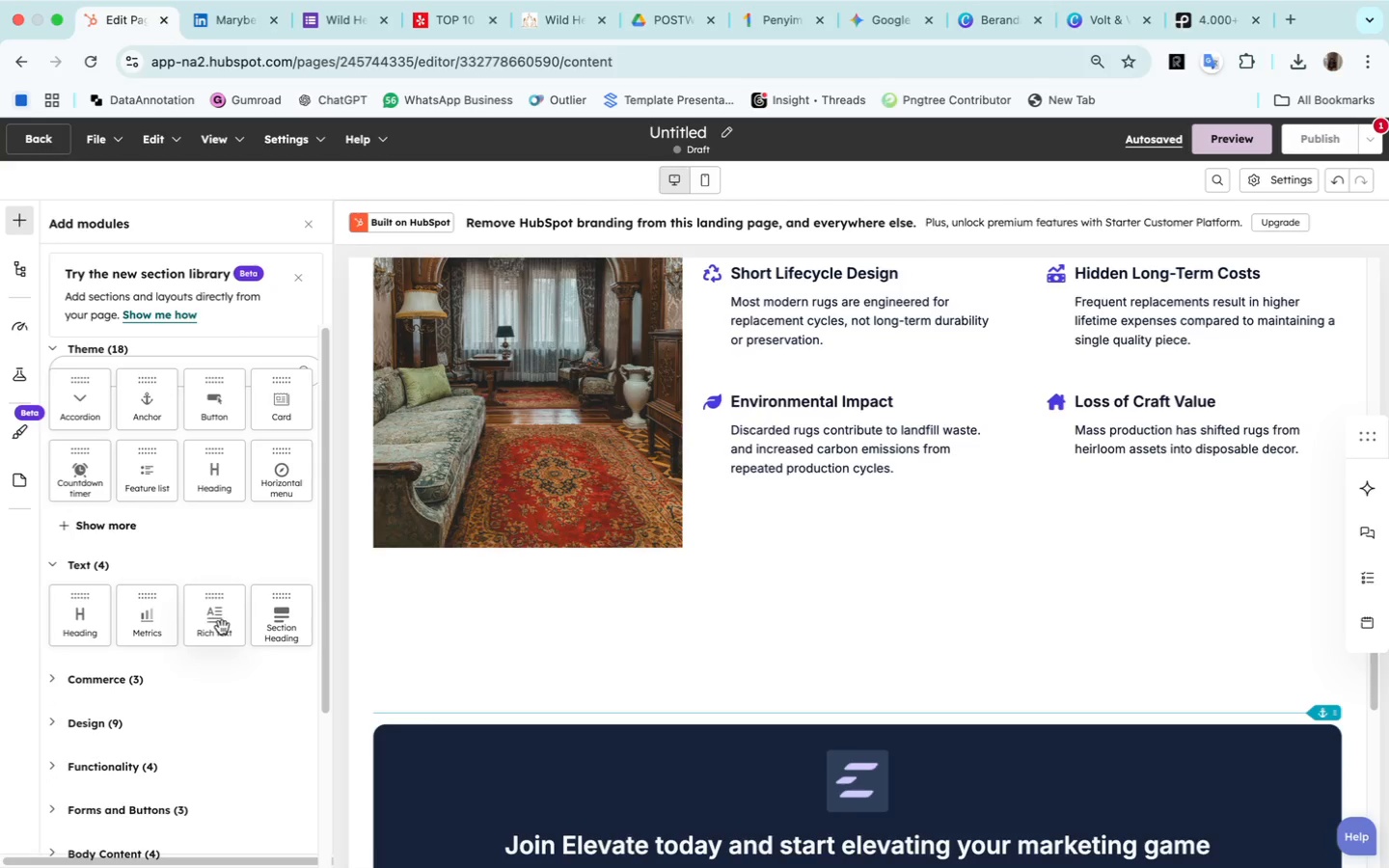 
left_click([223, 627])
 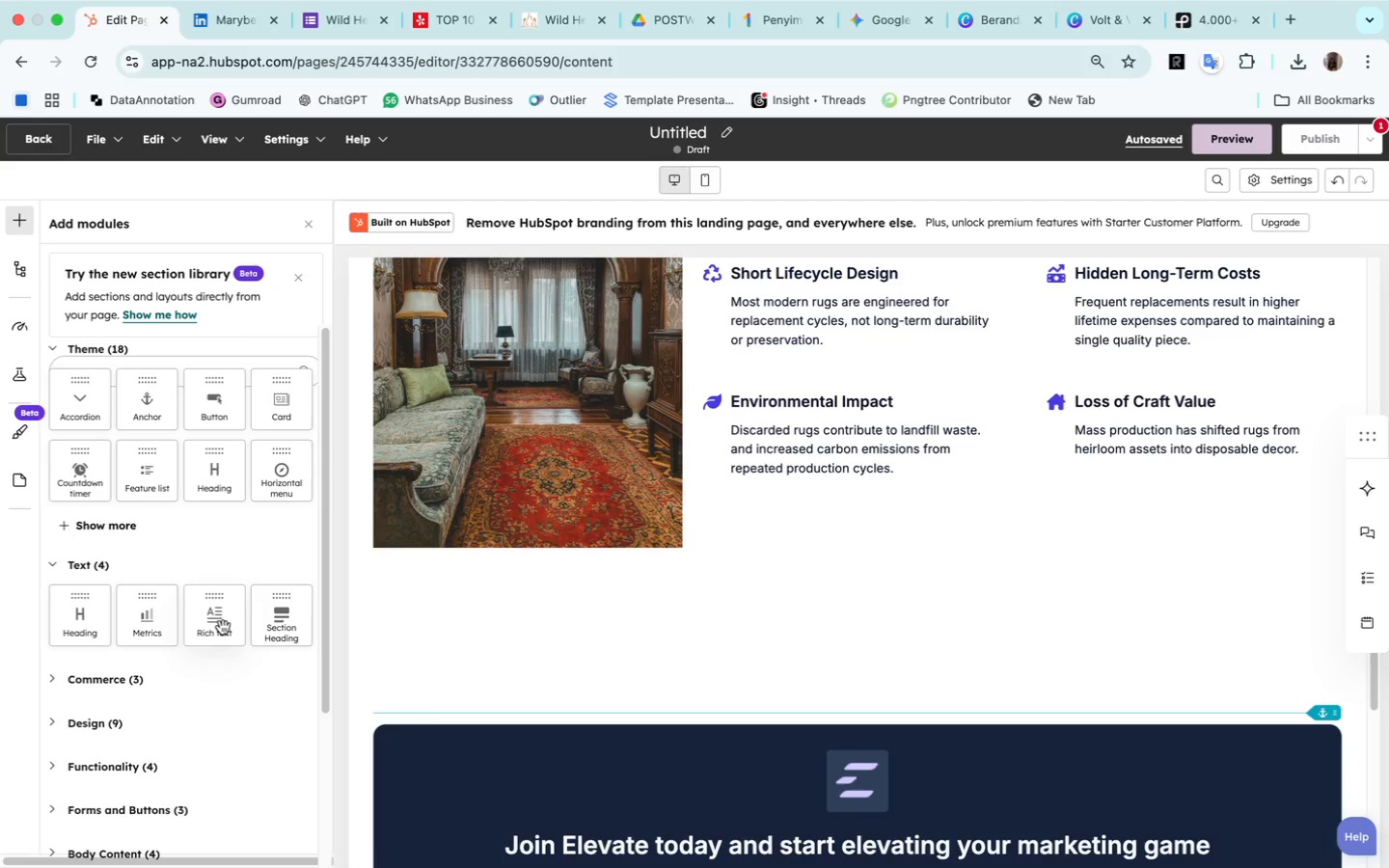 
left_click_drag(start_coordinate=[223, 627], to_coordinate=[441, 636])
 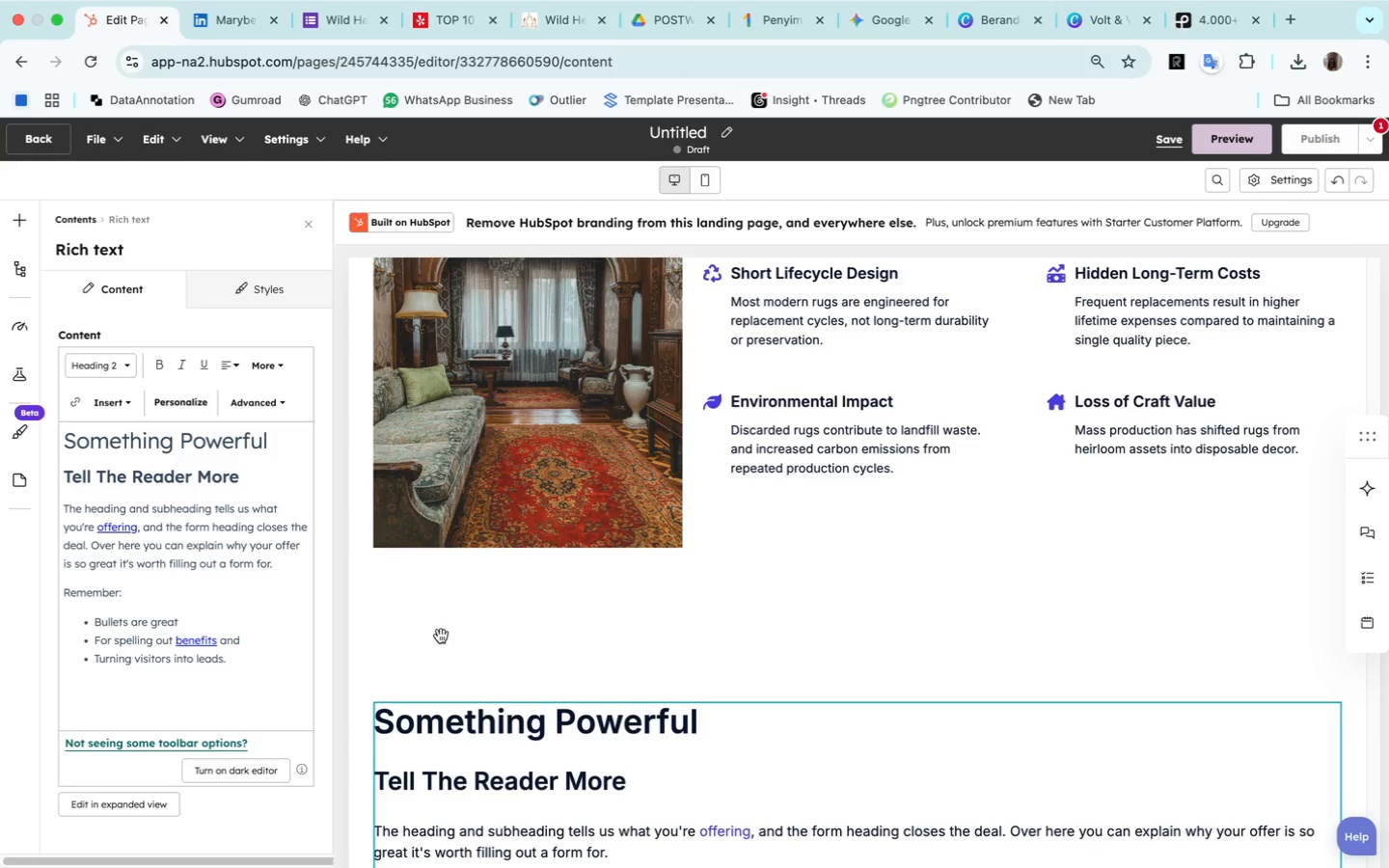 
scroll: coordinate [722, 701], scroll_direction: down, amount: 21.0
 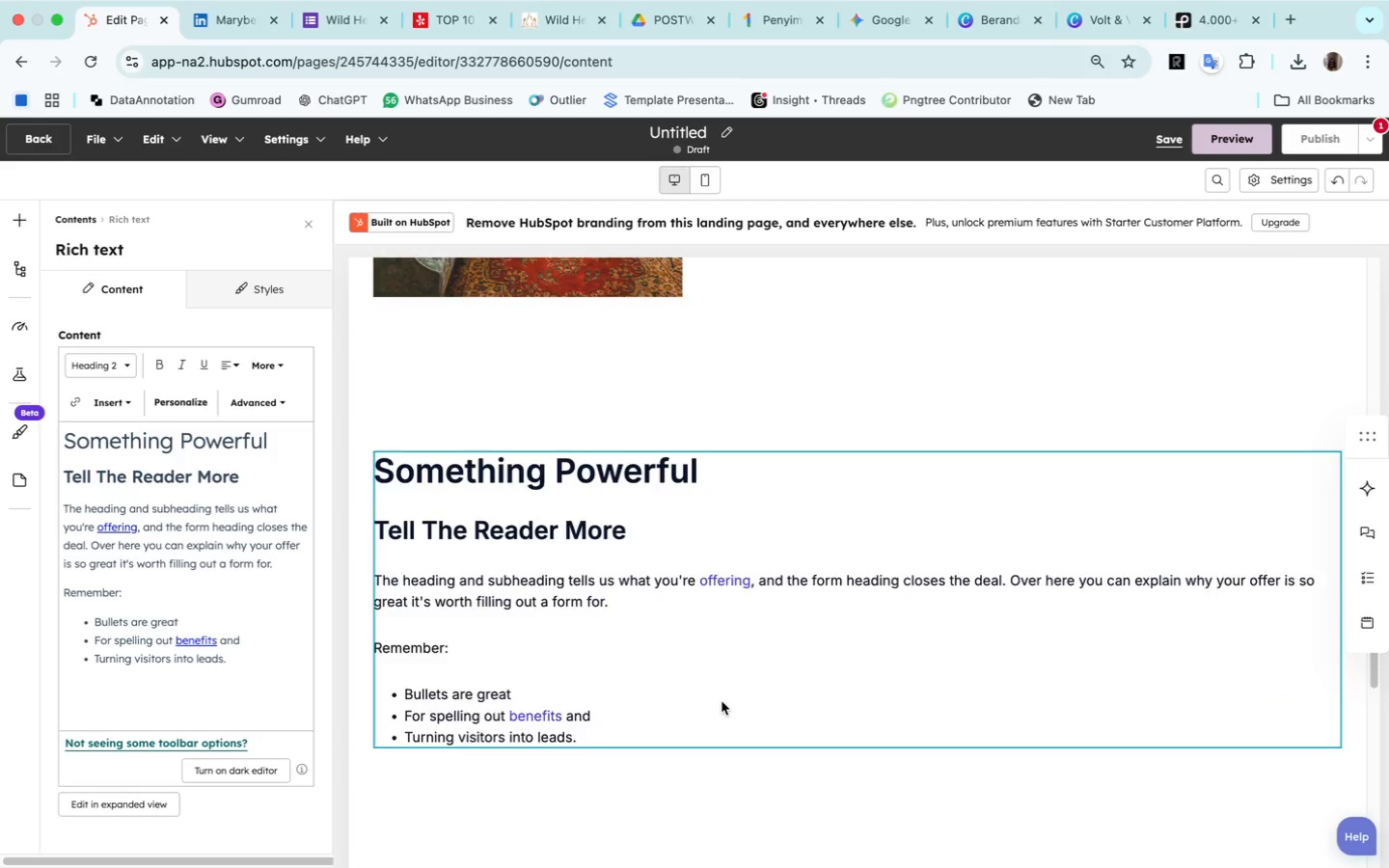 
scroll: coordinate [722, 701], scroll_direction: none, amount: 0.0
 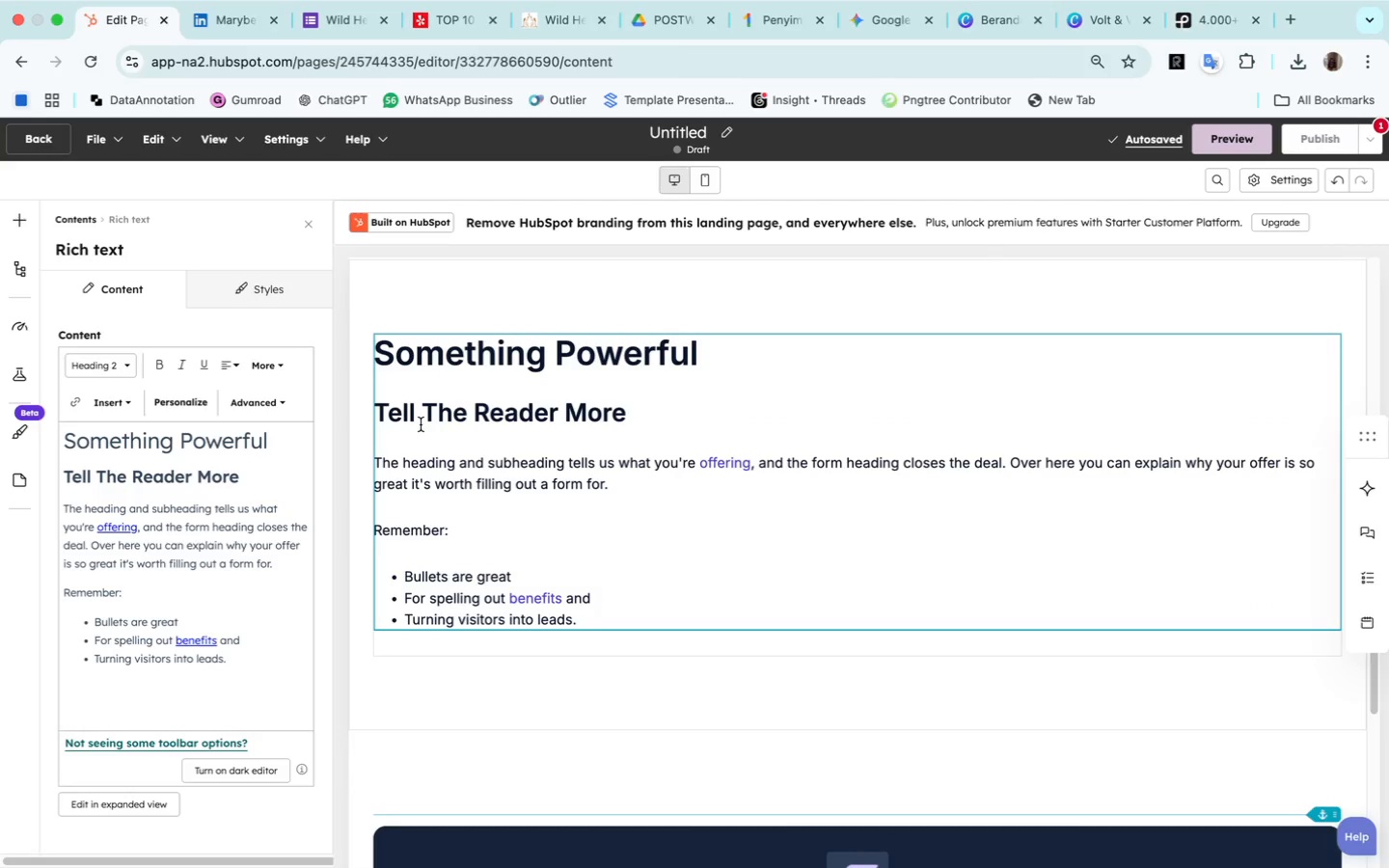 
left_click_drag(start_coordinate=[379, 413], to_coordinate=[615, 618])
 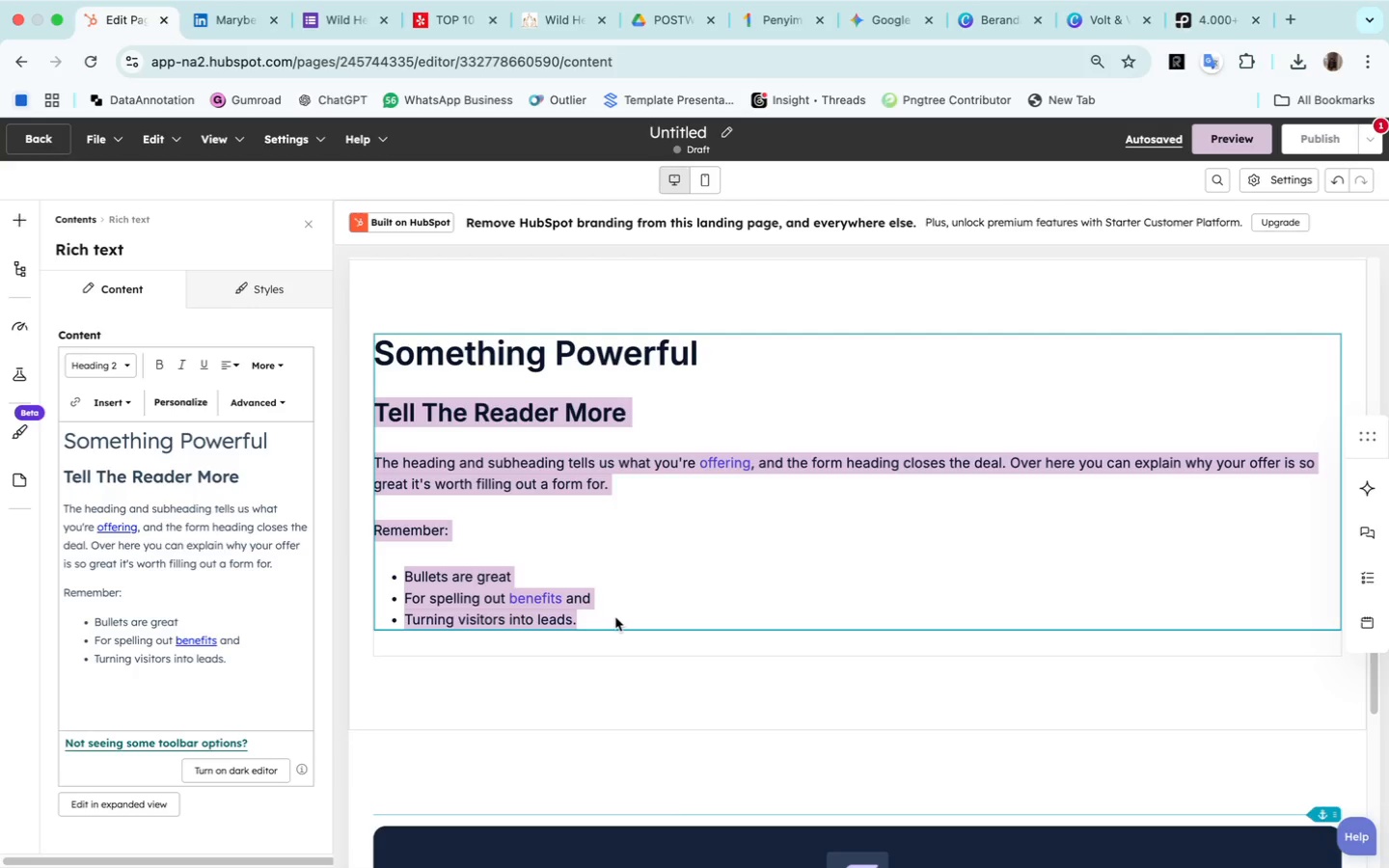 
key(Backspace)
 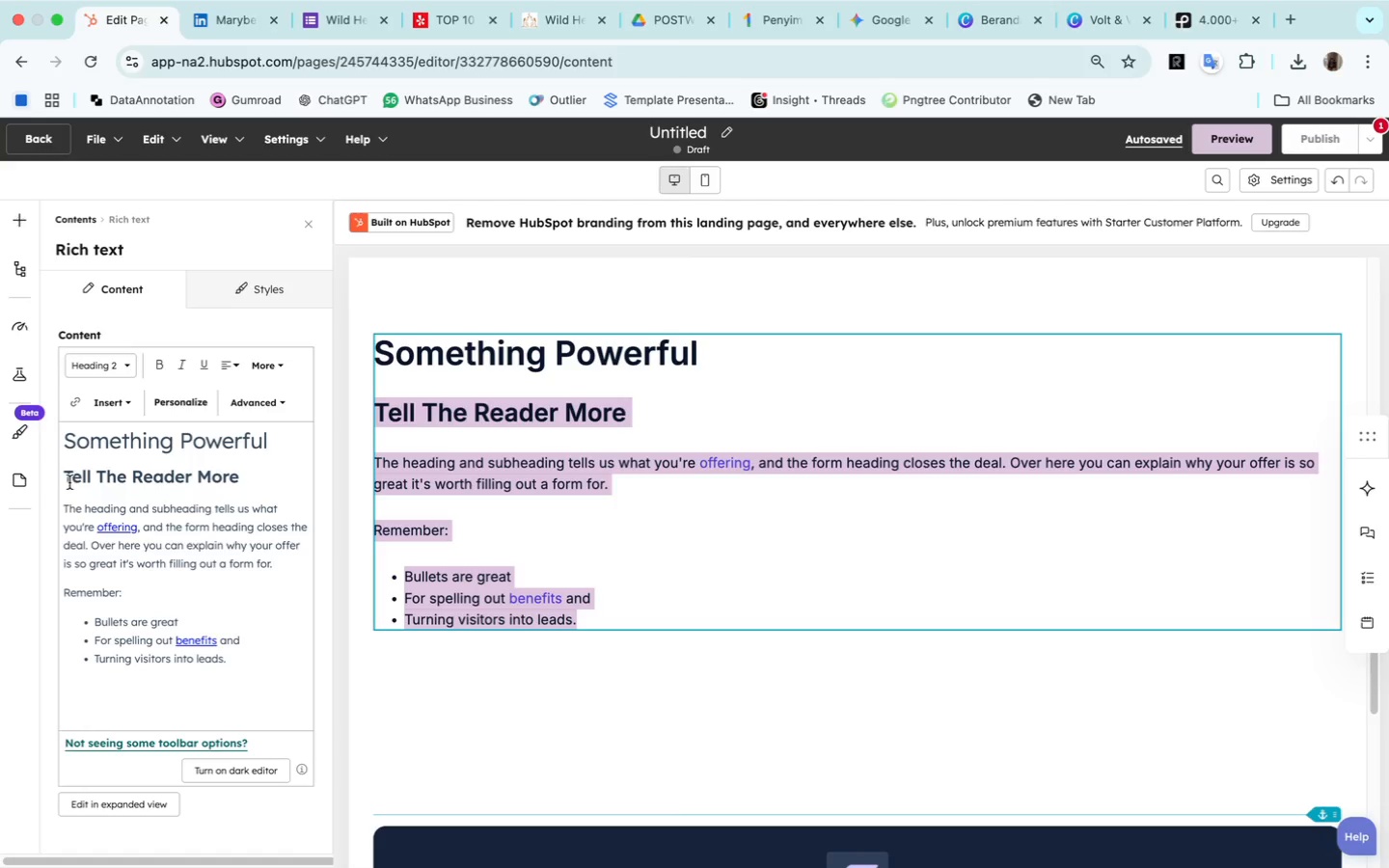 
left_click_drag(start_coordinate=[64, 477], to_coordinate=[259, 680])
 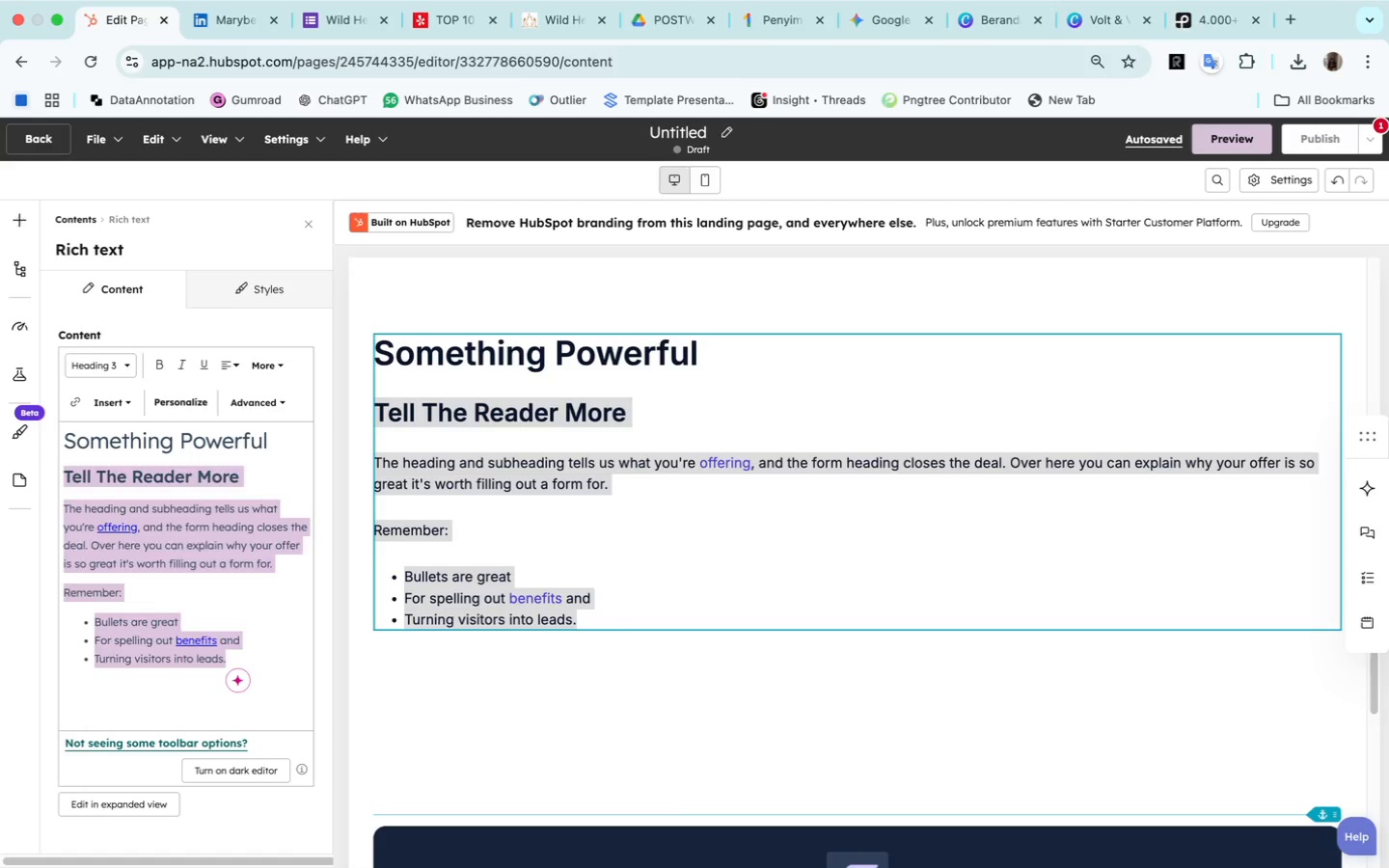 
key(Backspace)
key(Backspace)
key(Backspace)
key(Backspace)
key(Backspace)
key(Backspace)
key(Backspace)
key(Backspace)
key(Backspace)
key(Backspace)
key(Backspace)
key(Backspace)
key(Backspace)
type(ustainability isn't just about buying better - it's about maintaining longer)
 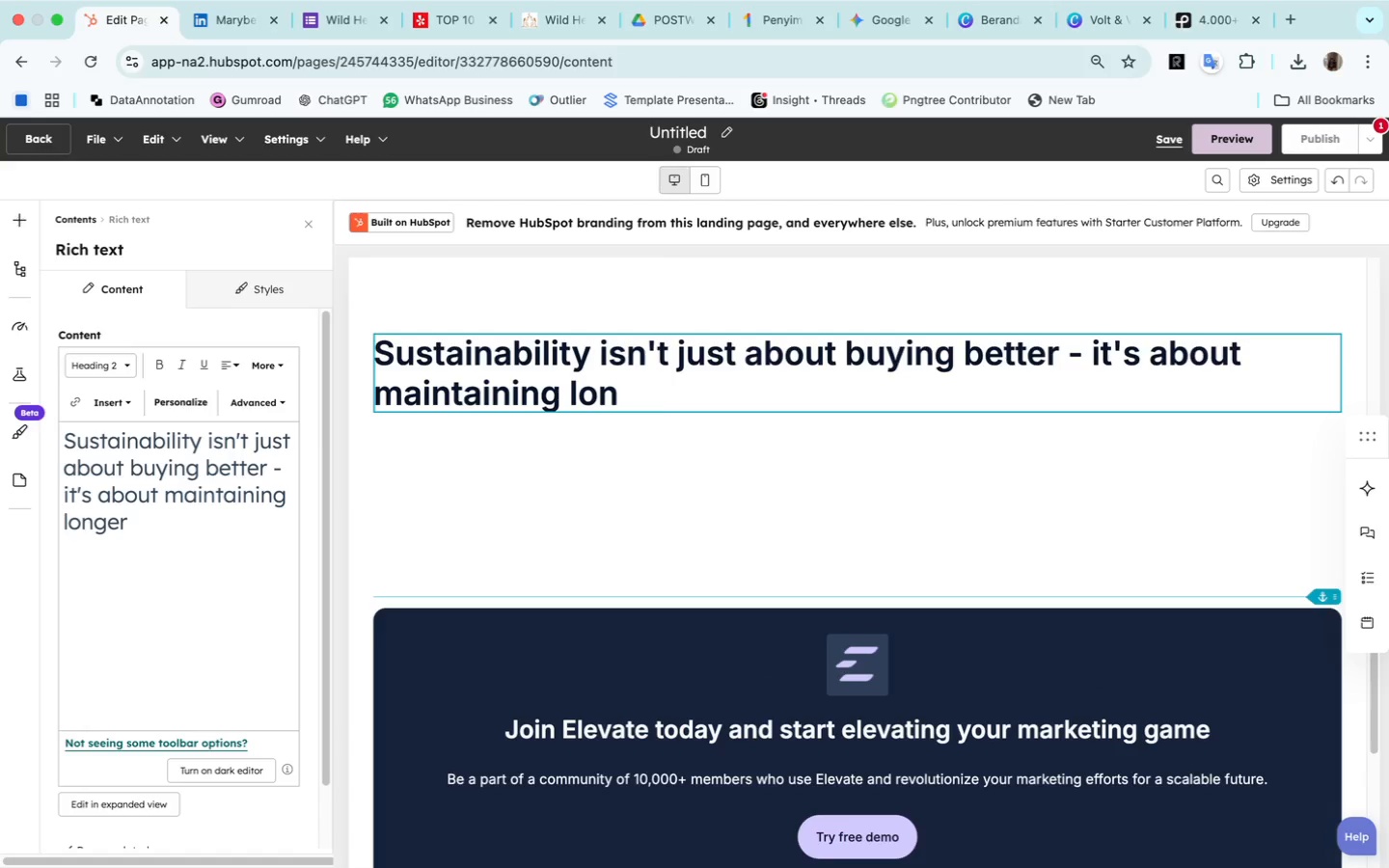 
key(Period)
 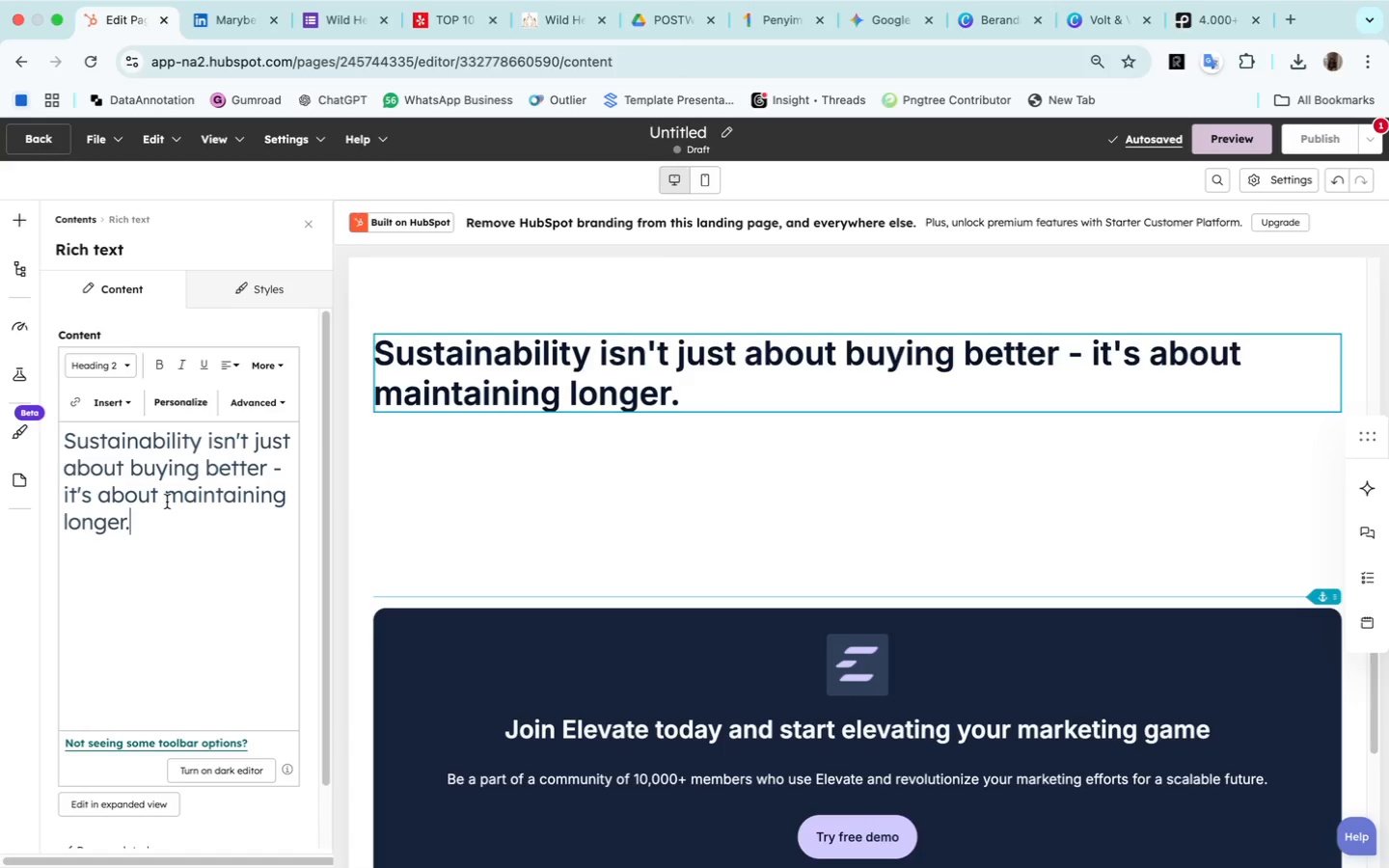 
wait(5.27)
 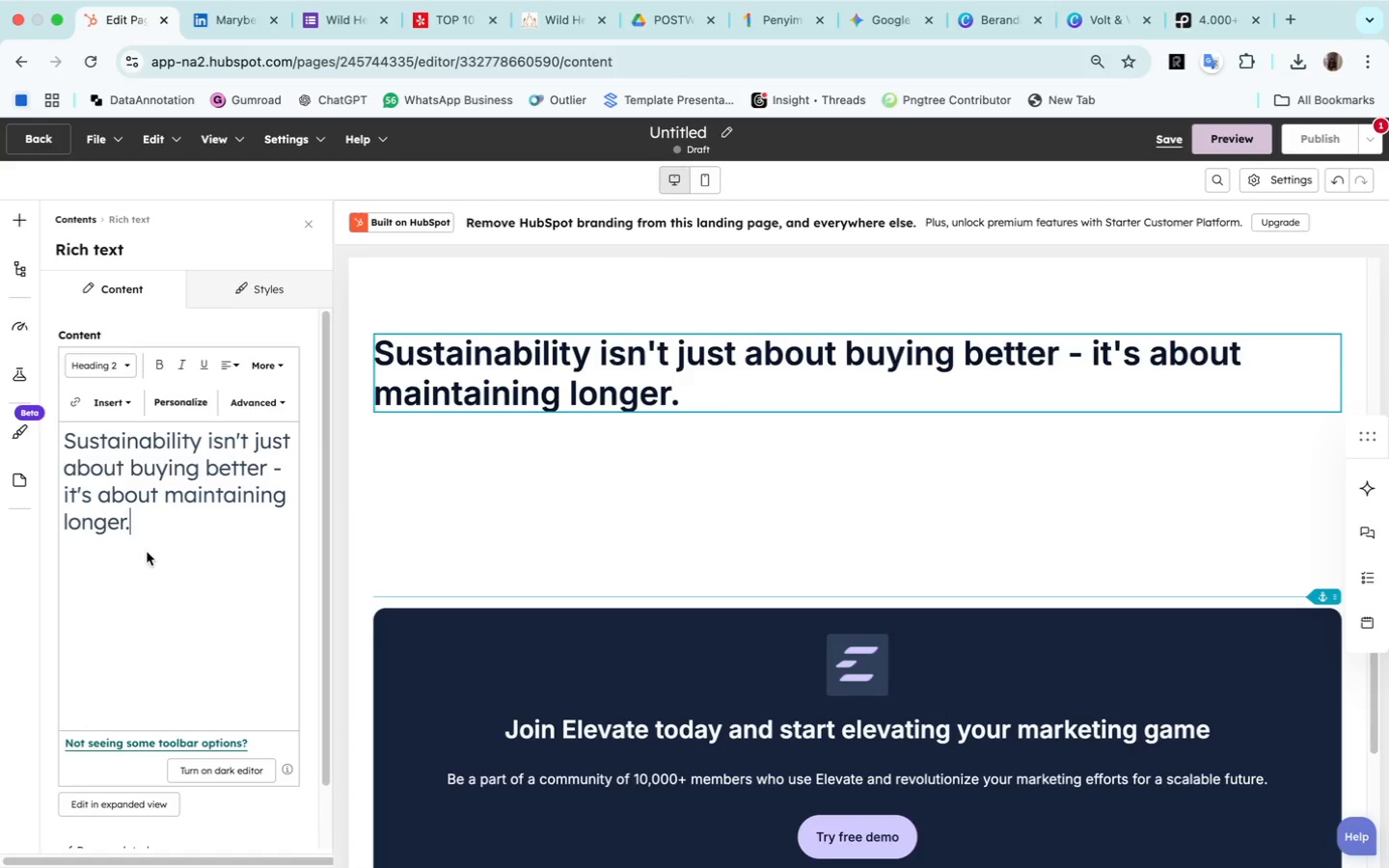 
left_click_drag(start_coordinate=[159, 530], to_coordinate=[60, 441])
 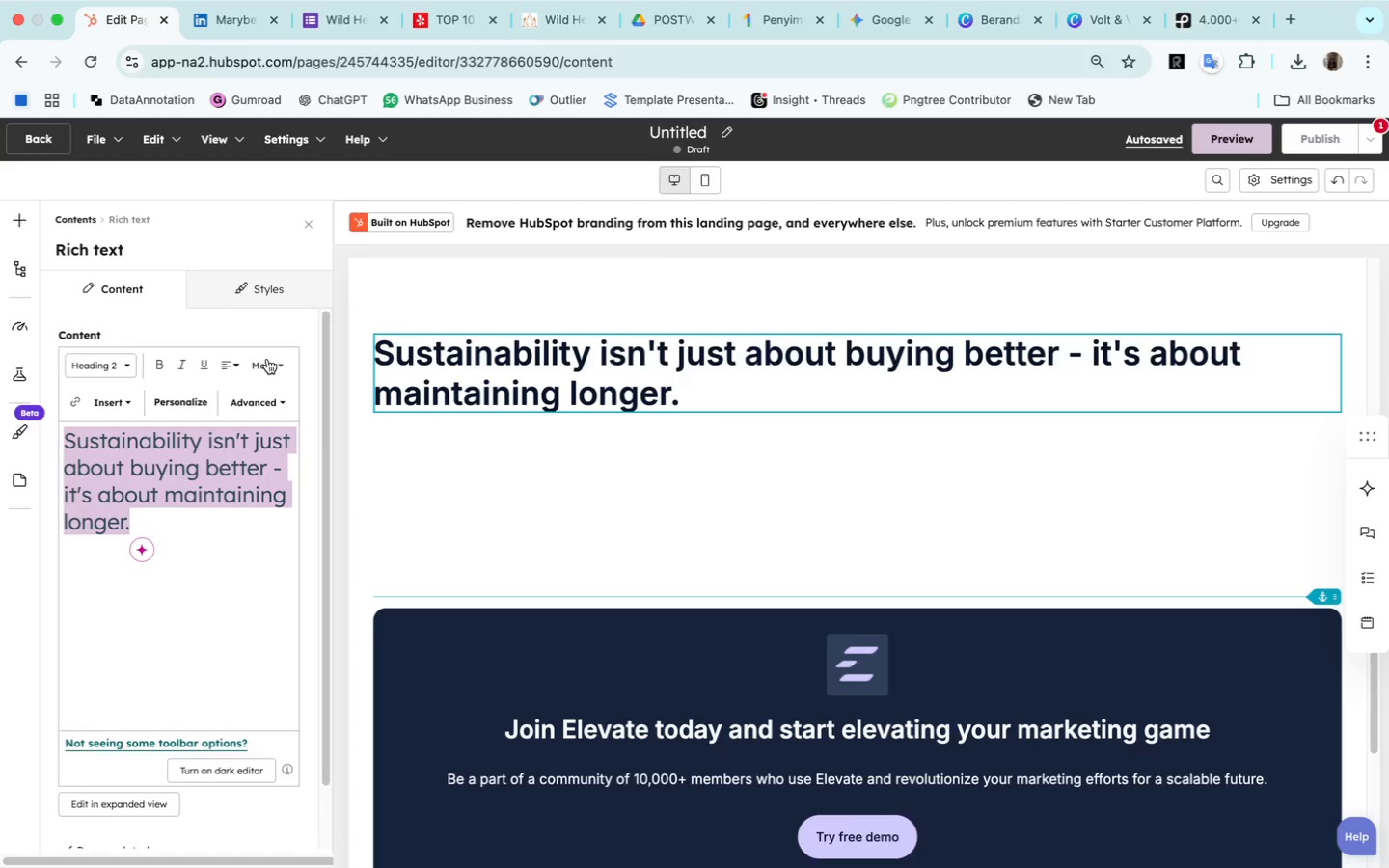 
wait(6.33)
 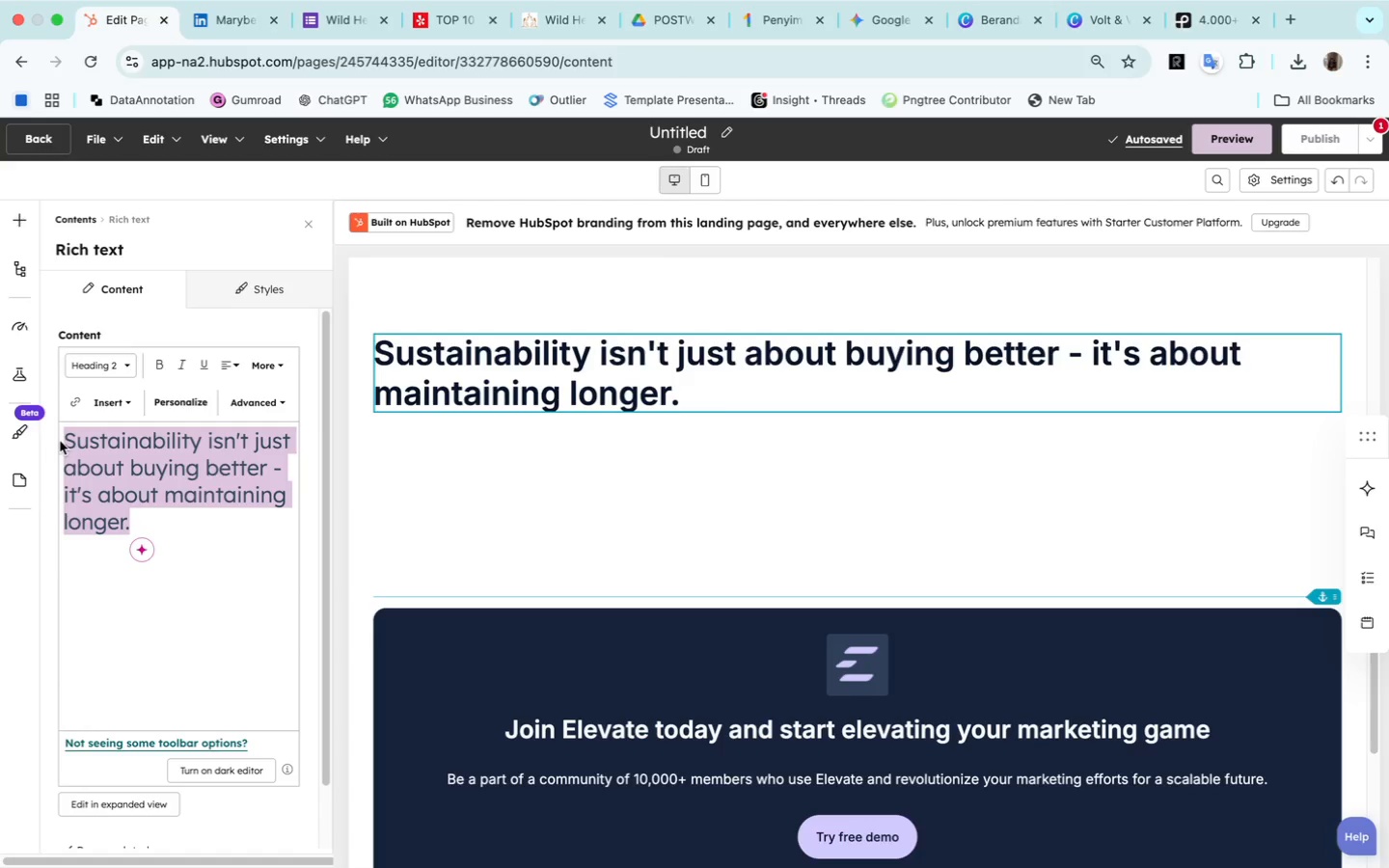 
left_click([267, 362])
 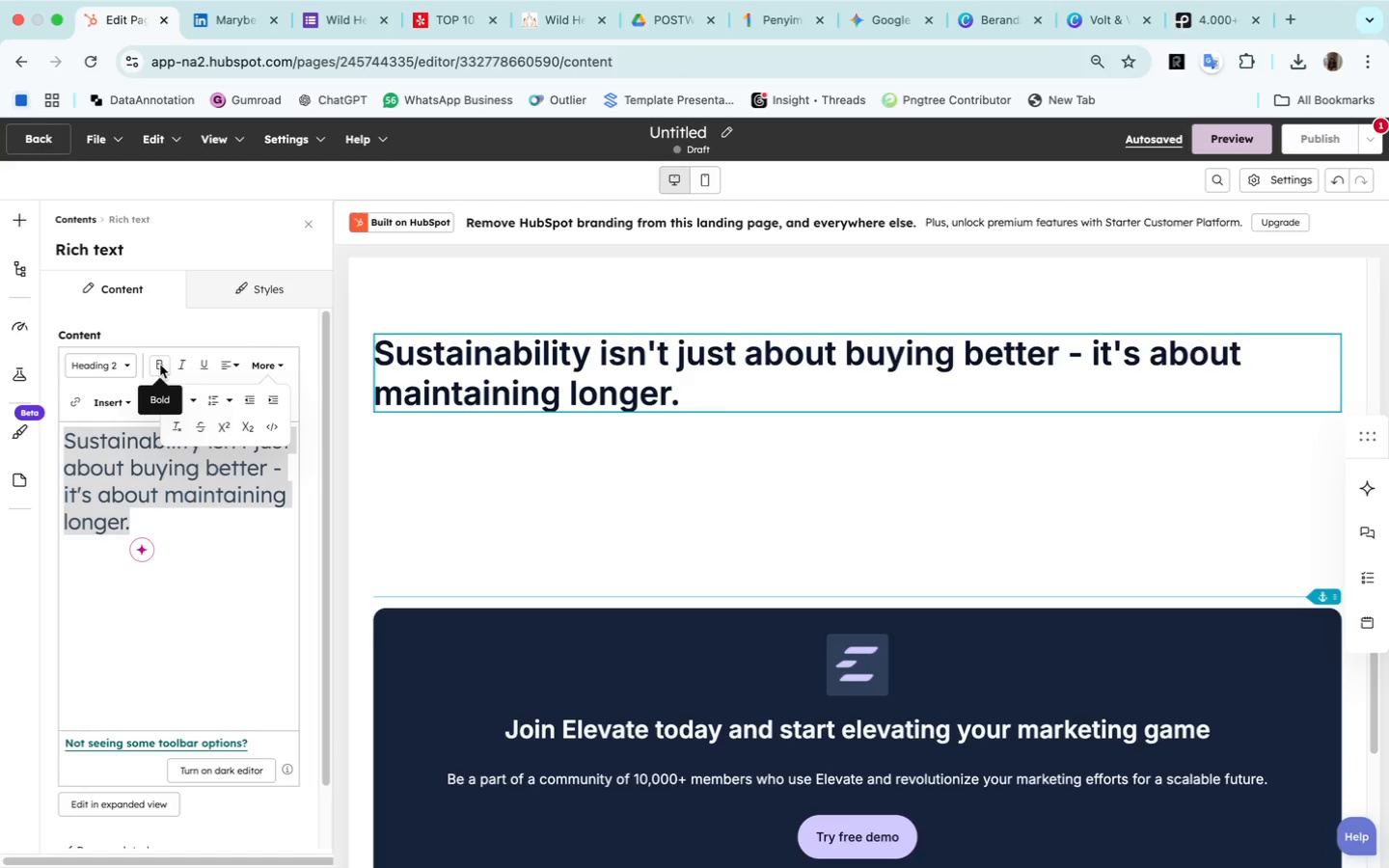 
wait(6.39)
 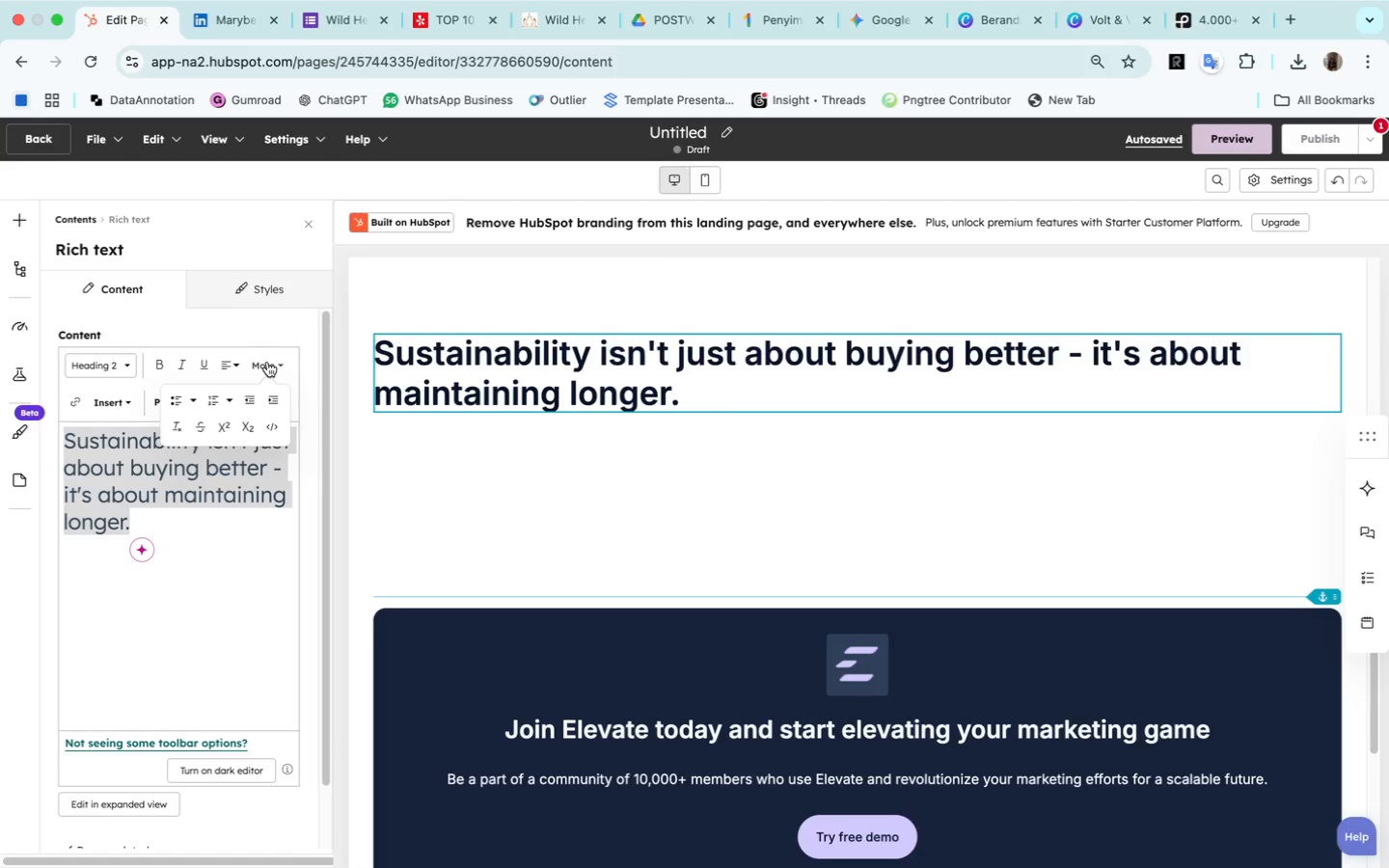 
left_click([159, 365])
 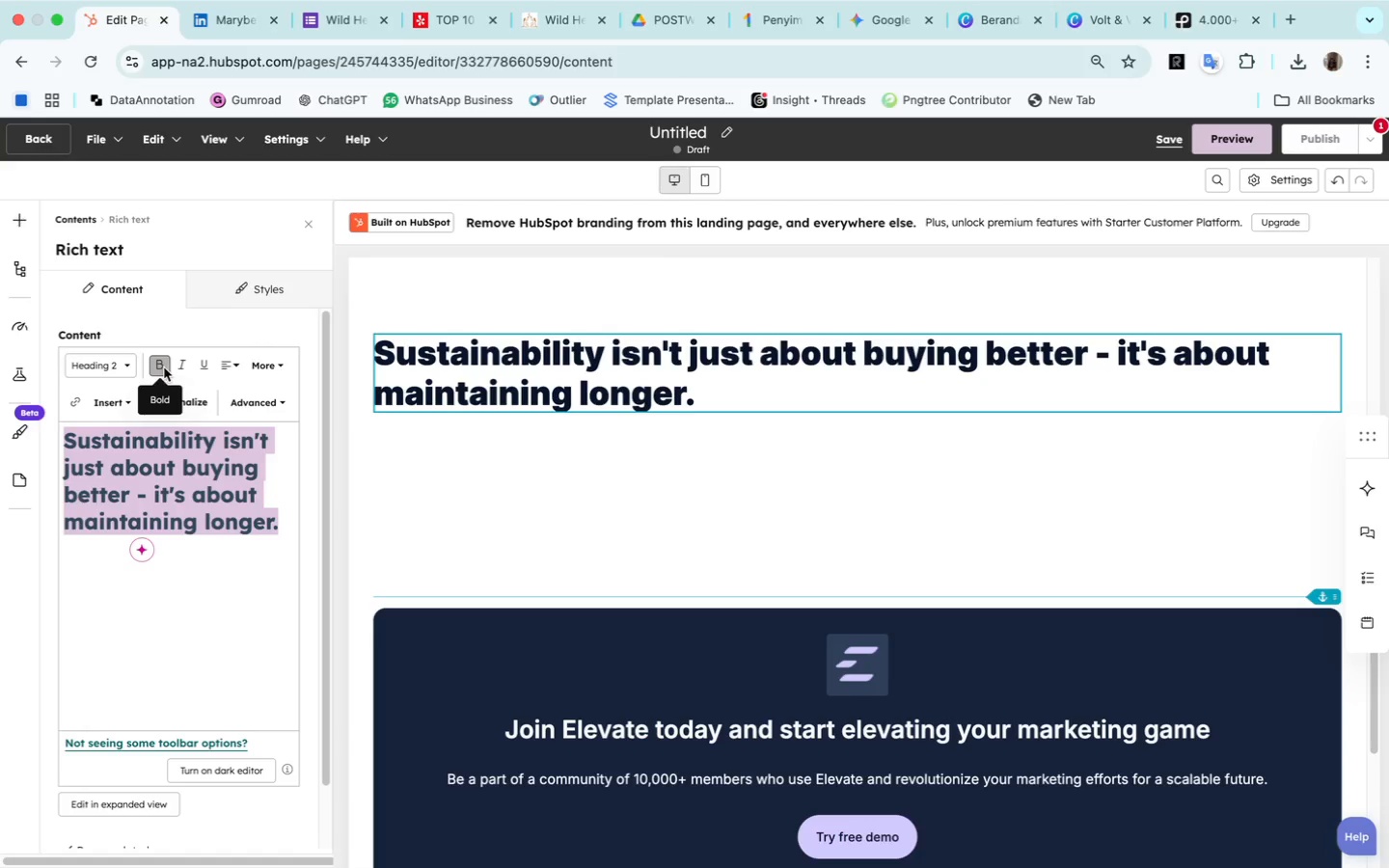 
left_click([228, 362])
 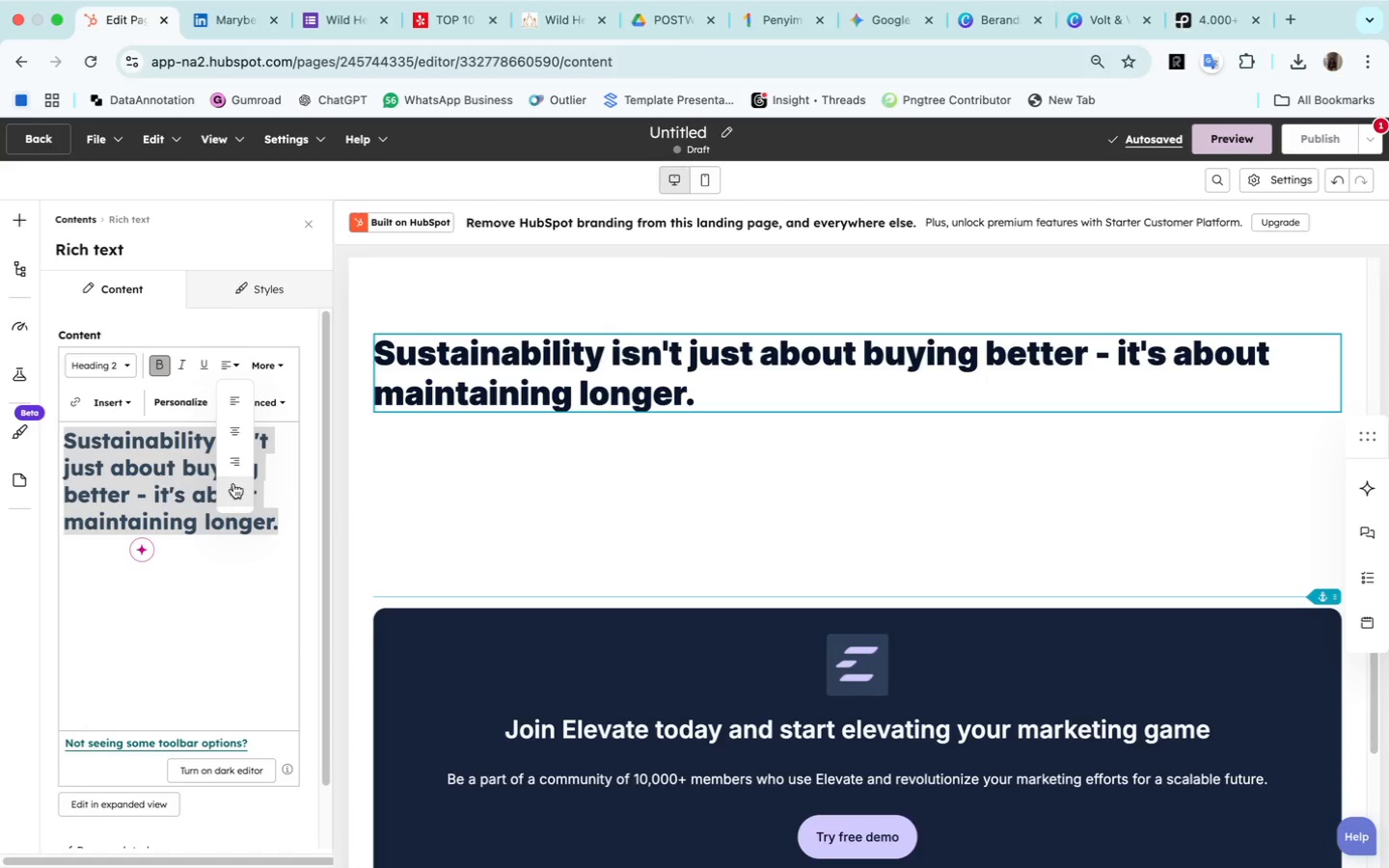 
left_click([238, 427])
 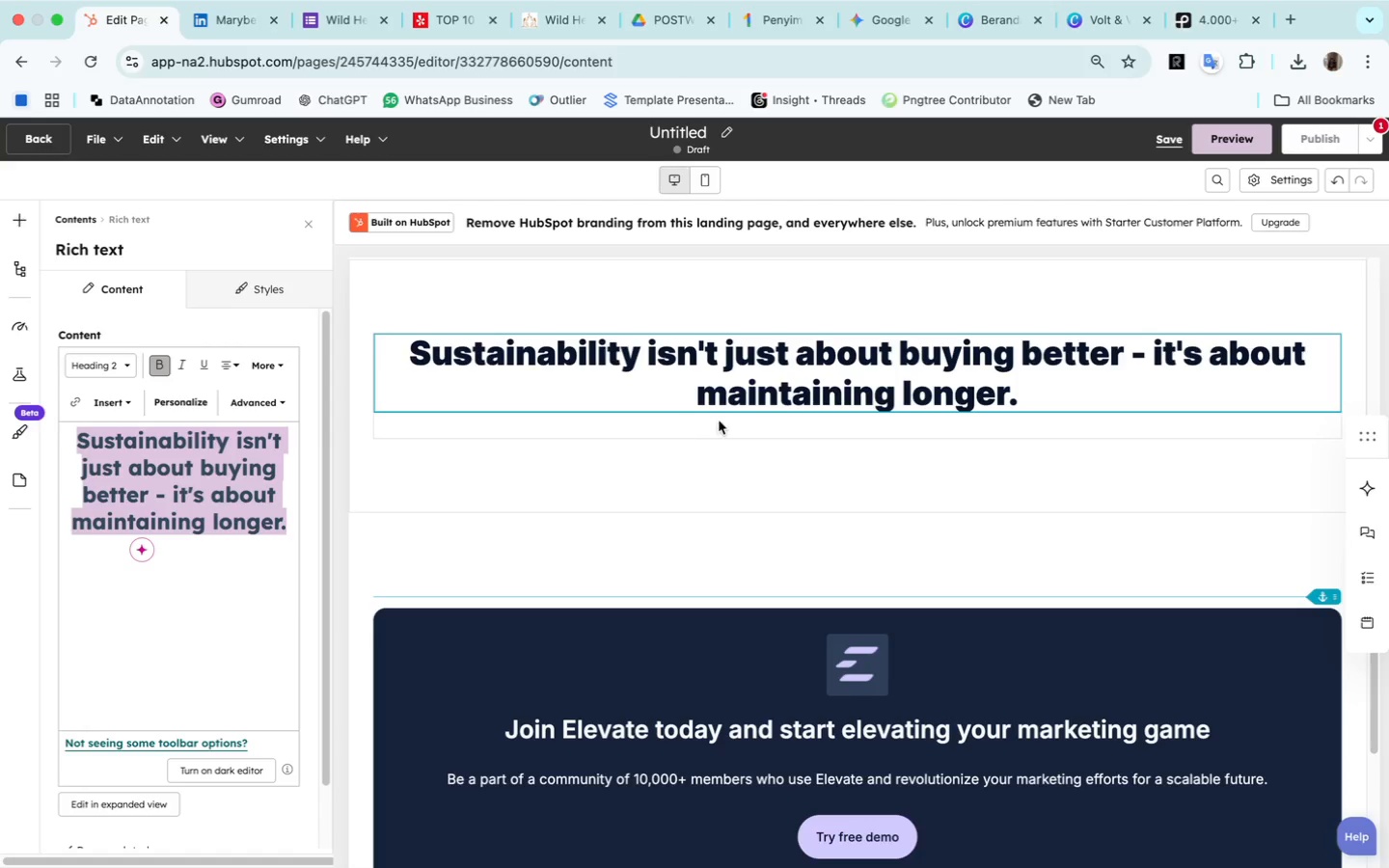 
scroll: coordinate [915, 332], scroll_direction: up, amount: 37.0
 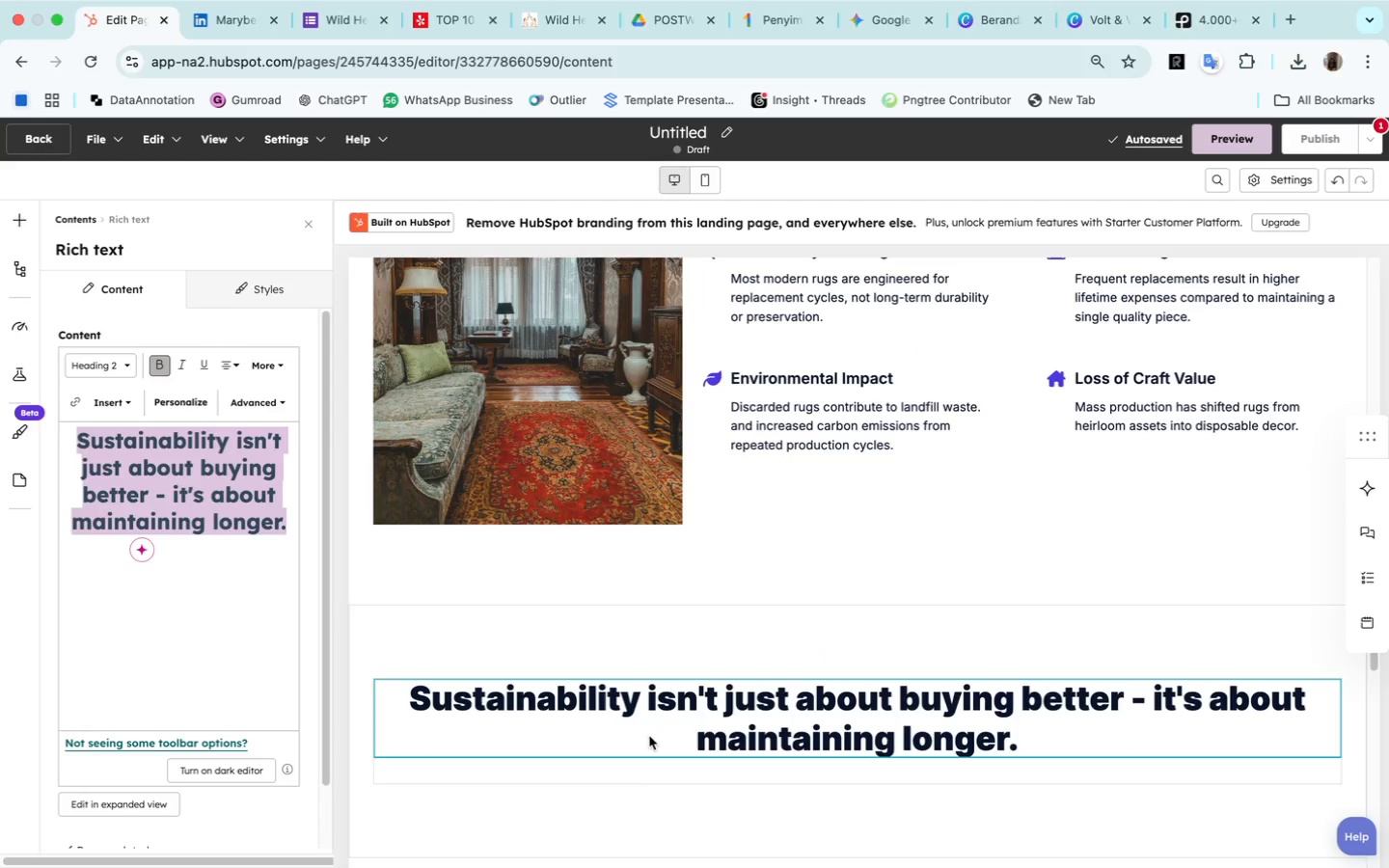 
scroll: coordinate [683, 646], scroll_direction: down, amount: 24.0
 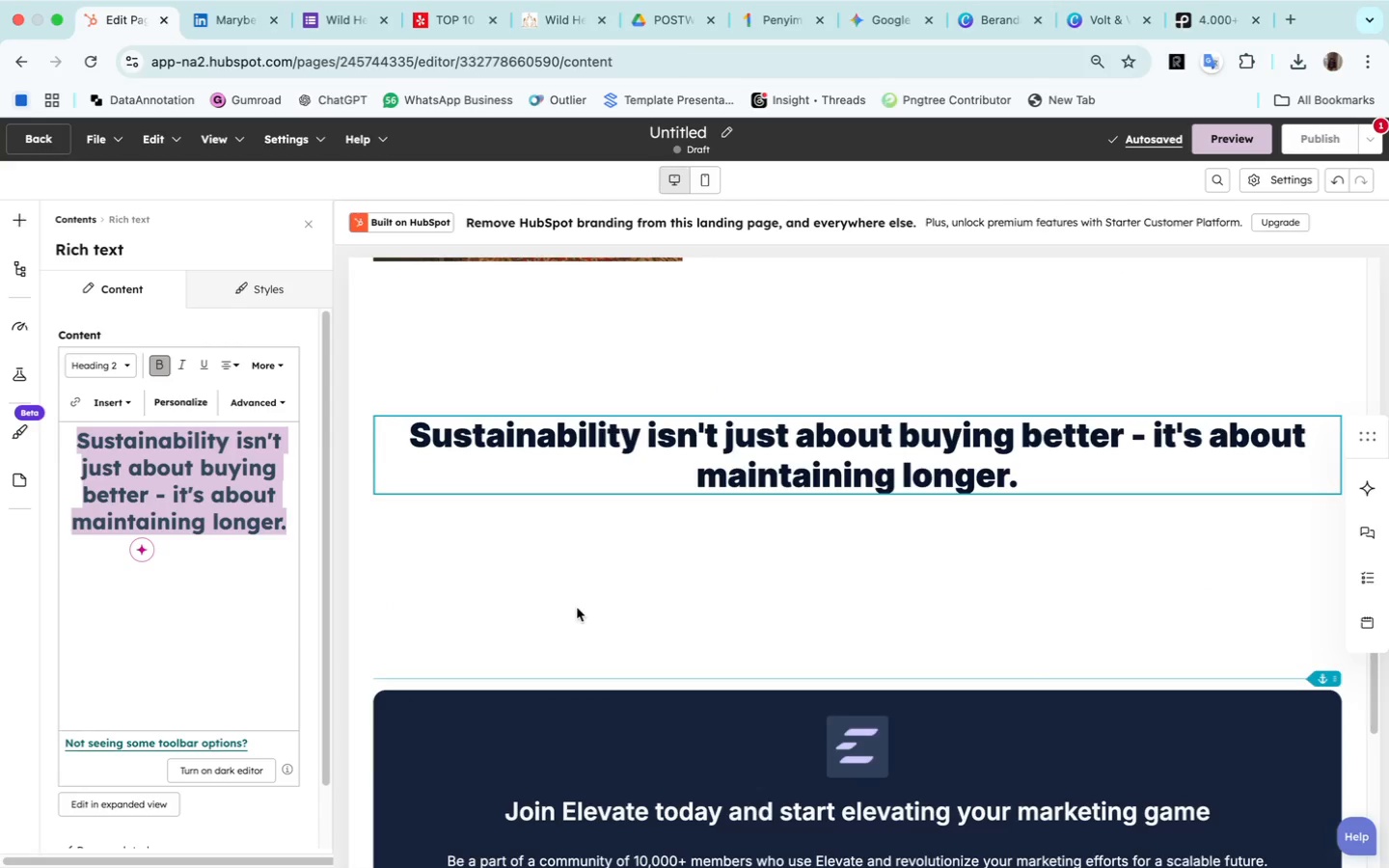 
left_click([572, 606])
 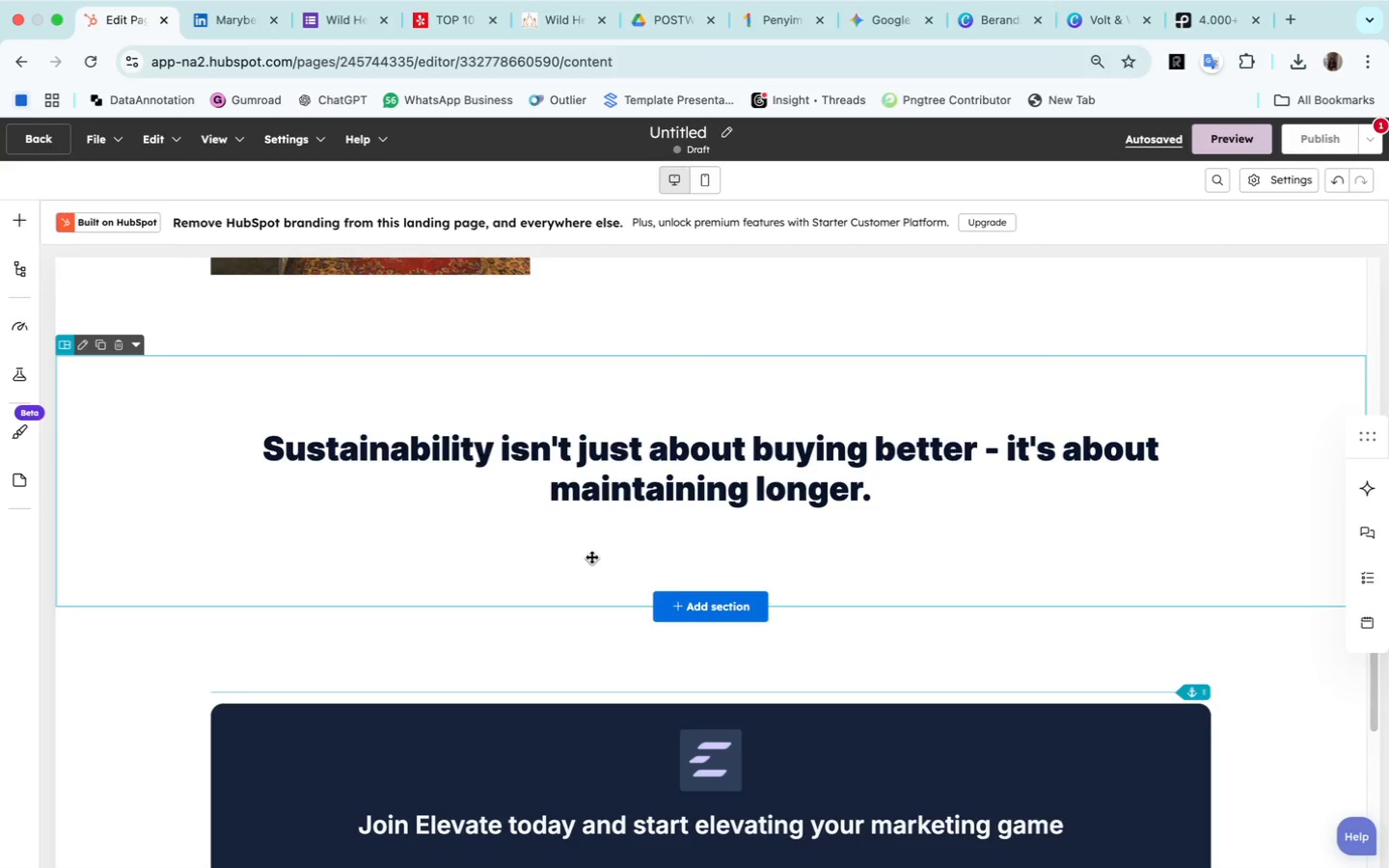 
scroll: coordinate [1058, 551], scroll_direction: up, amount: 60.0
 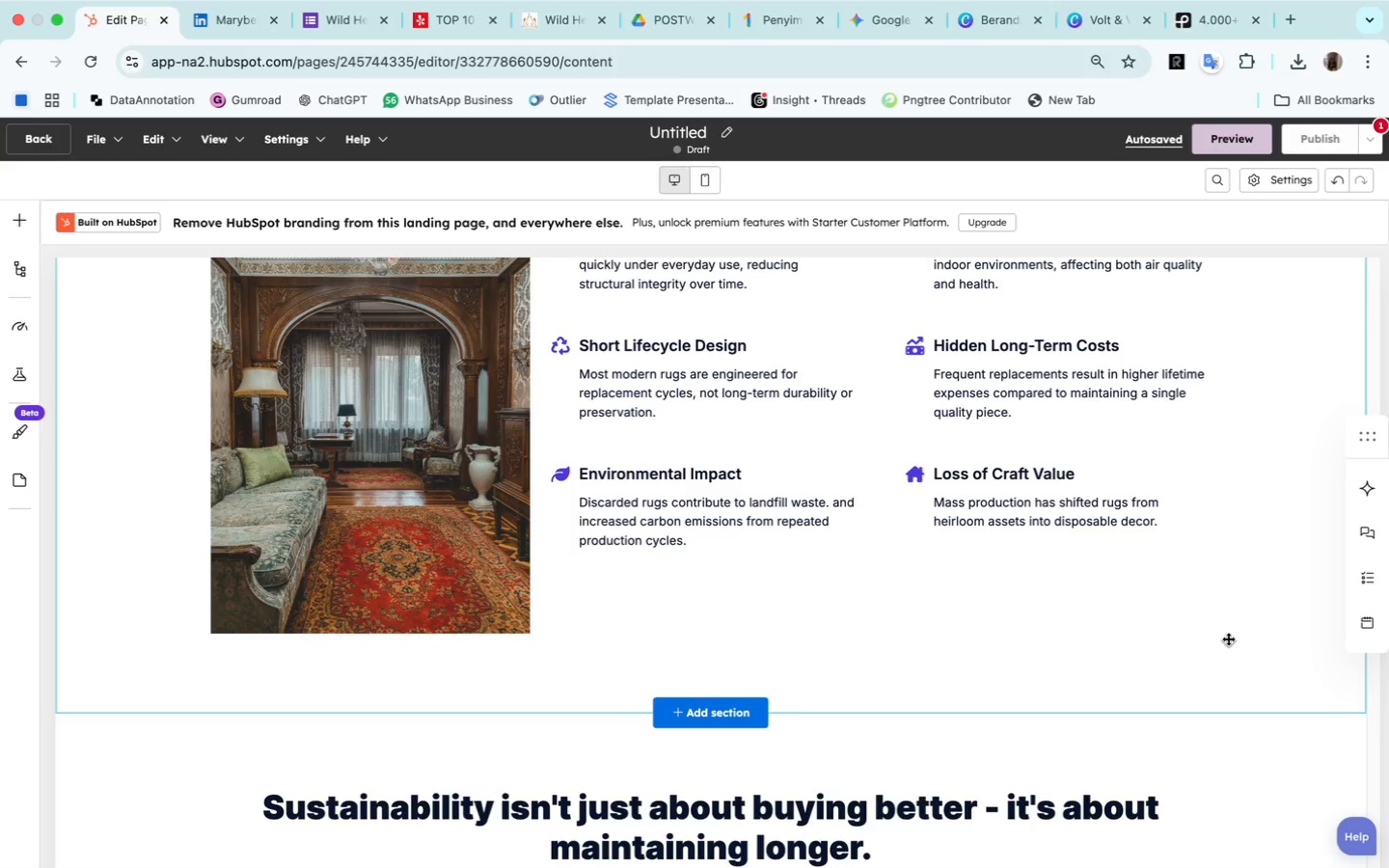 
wait(48.91)
 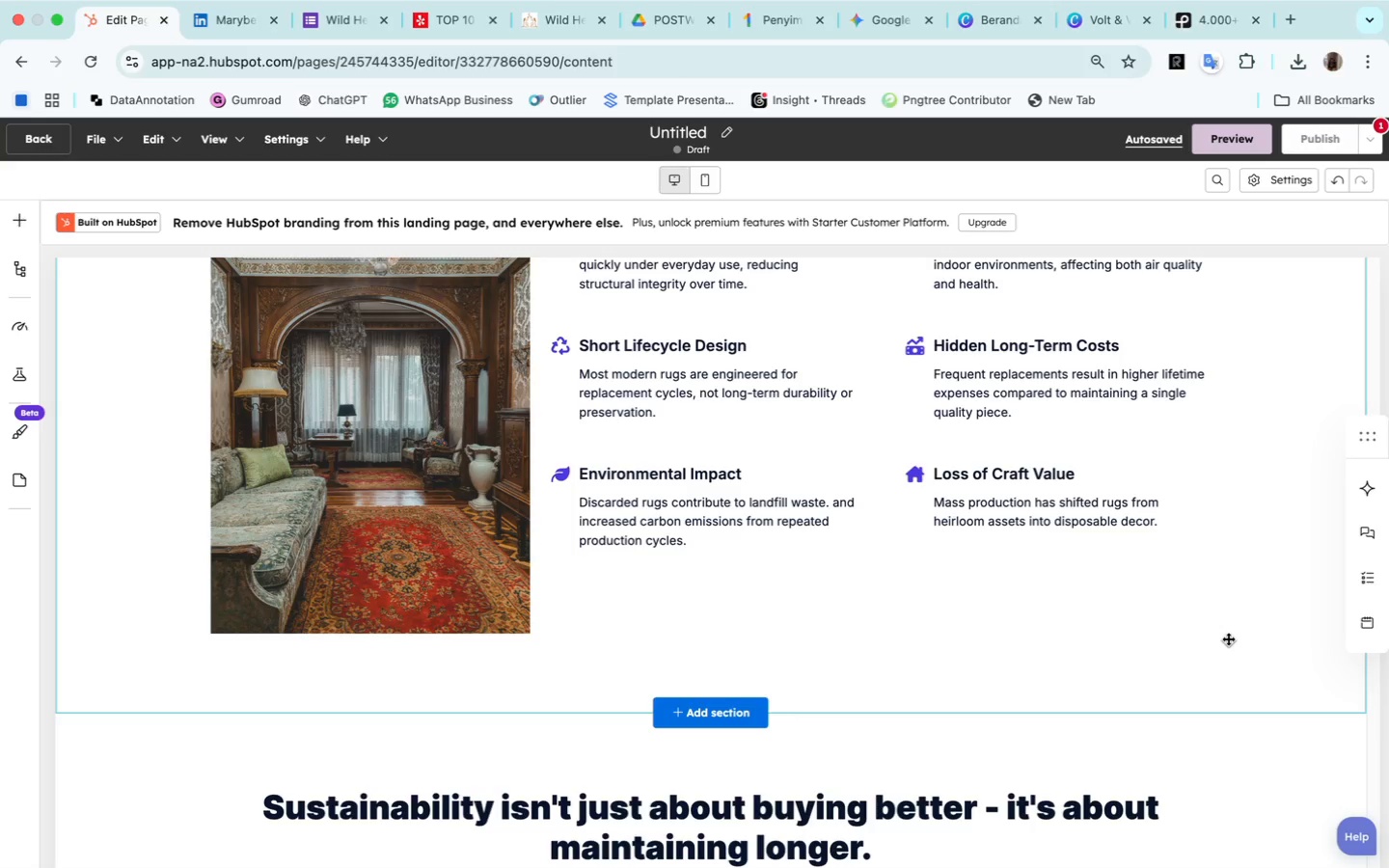 
scroll: coordinate [1166, 635], scroll_direction: up, amount: 19.0
 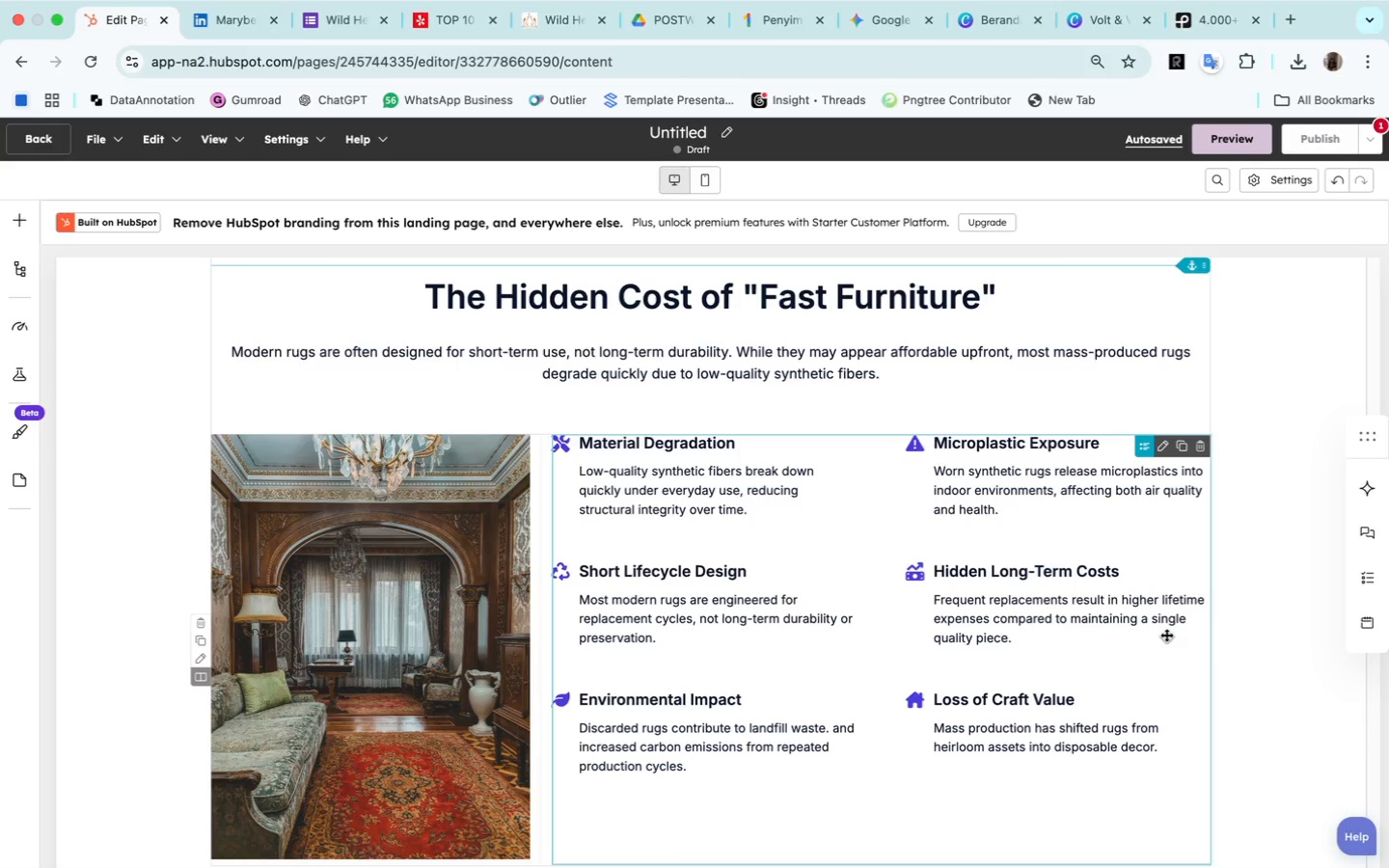 
wait(9.09)
 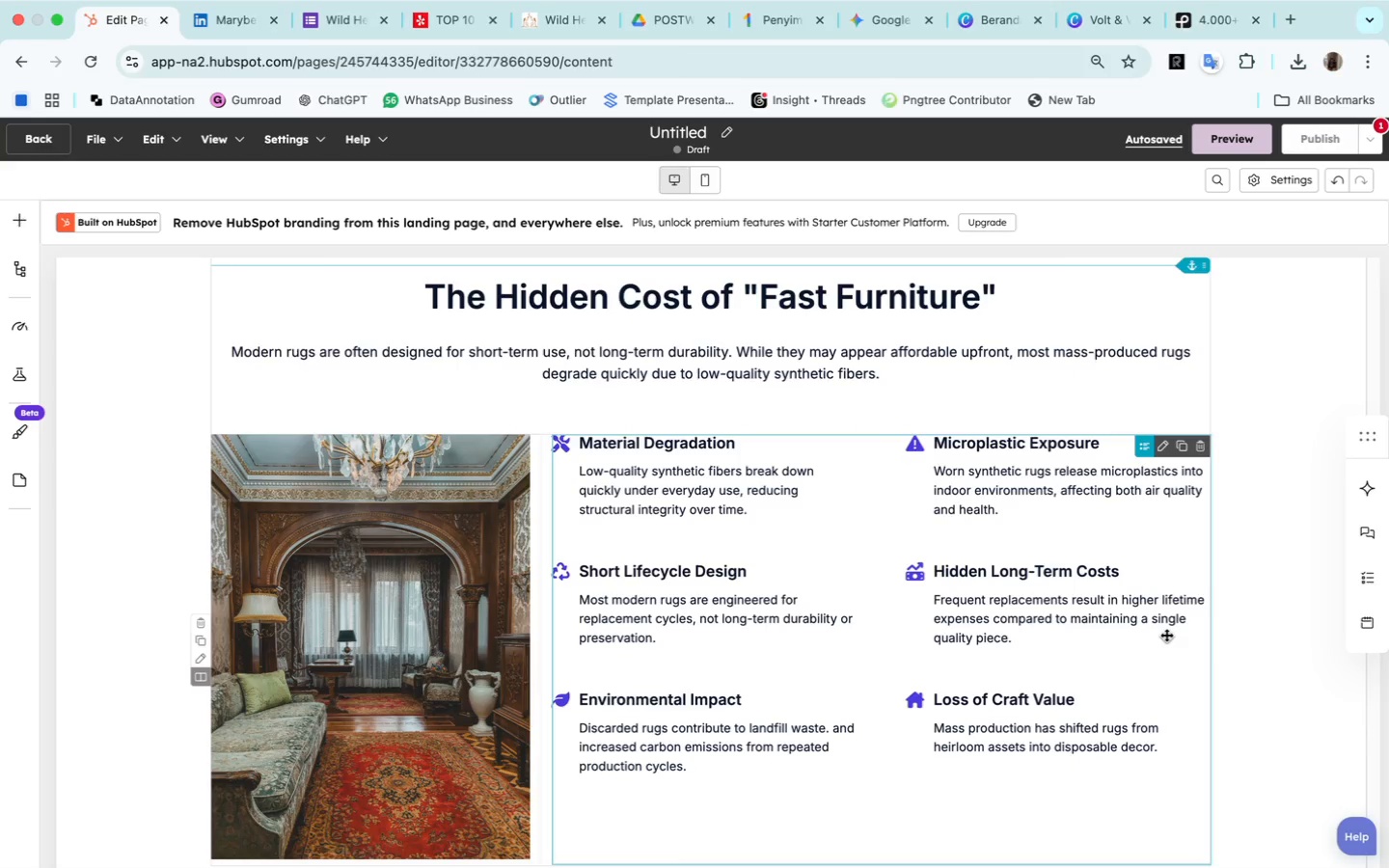 
scroll: coordinate [1239, 782], scroll_direction: down, amount: 39.0
 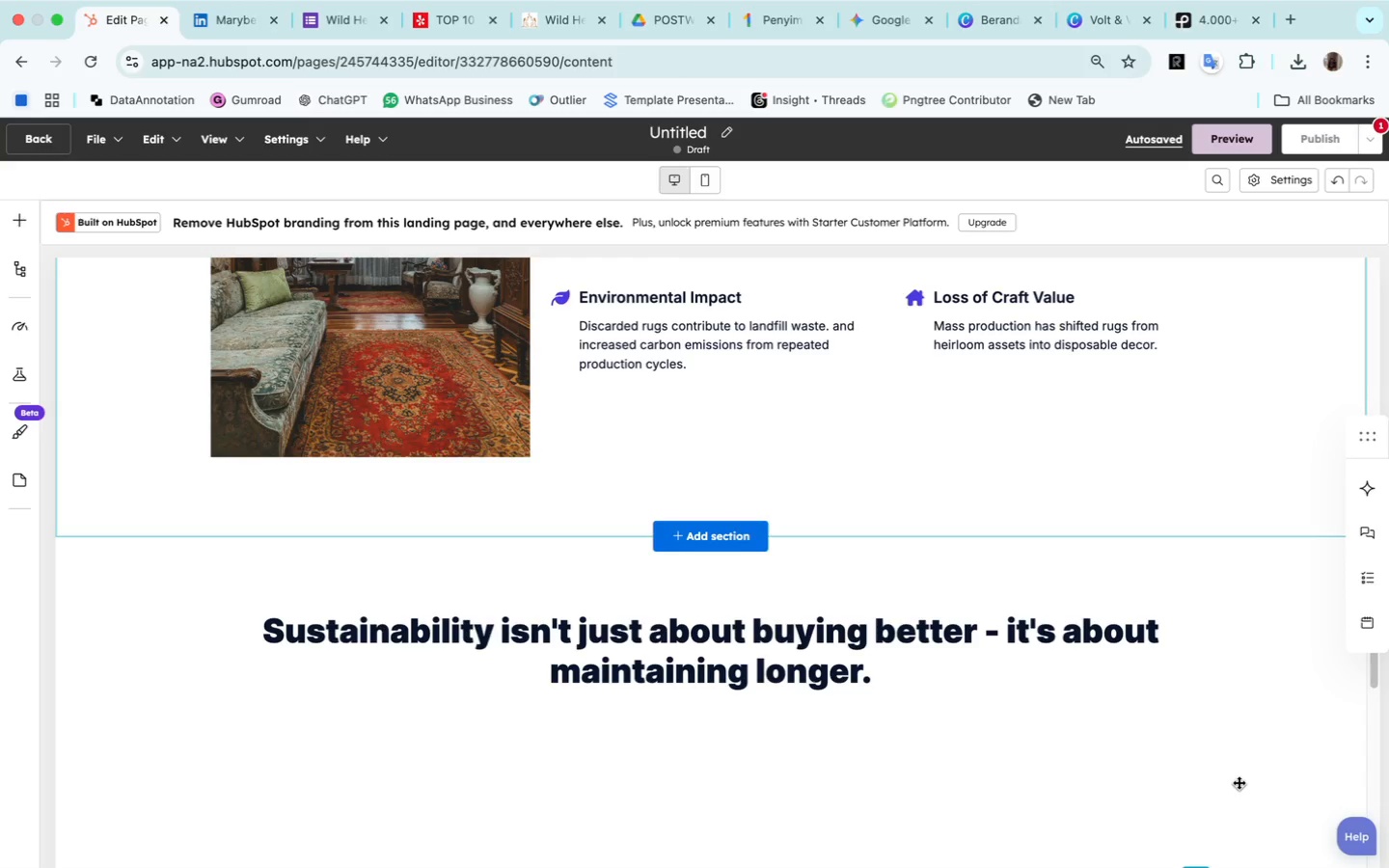 
wait(15.09)
 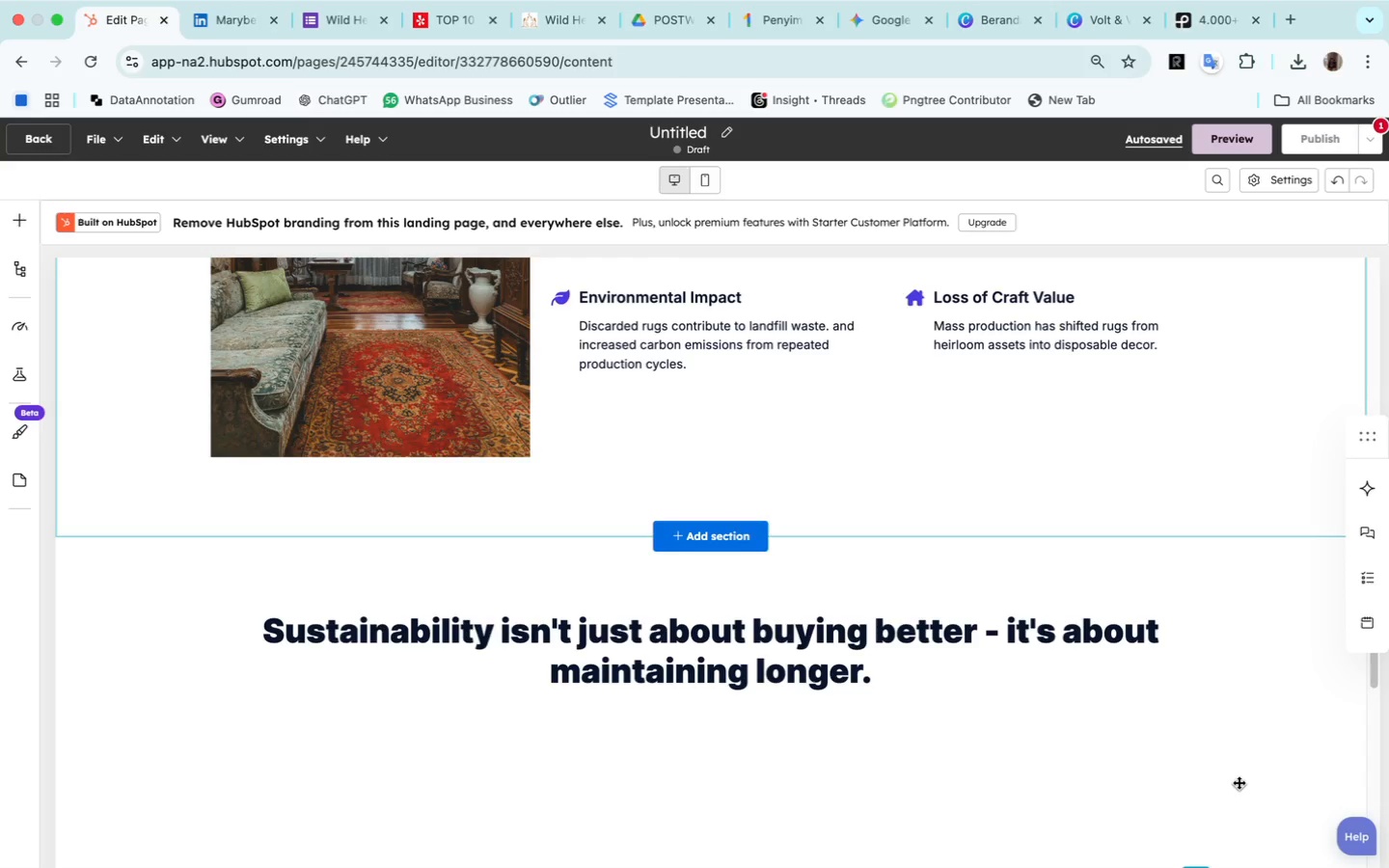 
scroll: coordinate [1212, 692], scroll_direction: down, amount: 18.0
 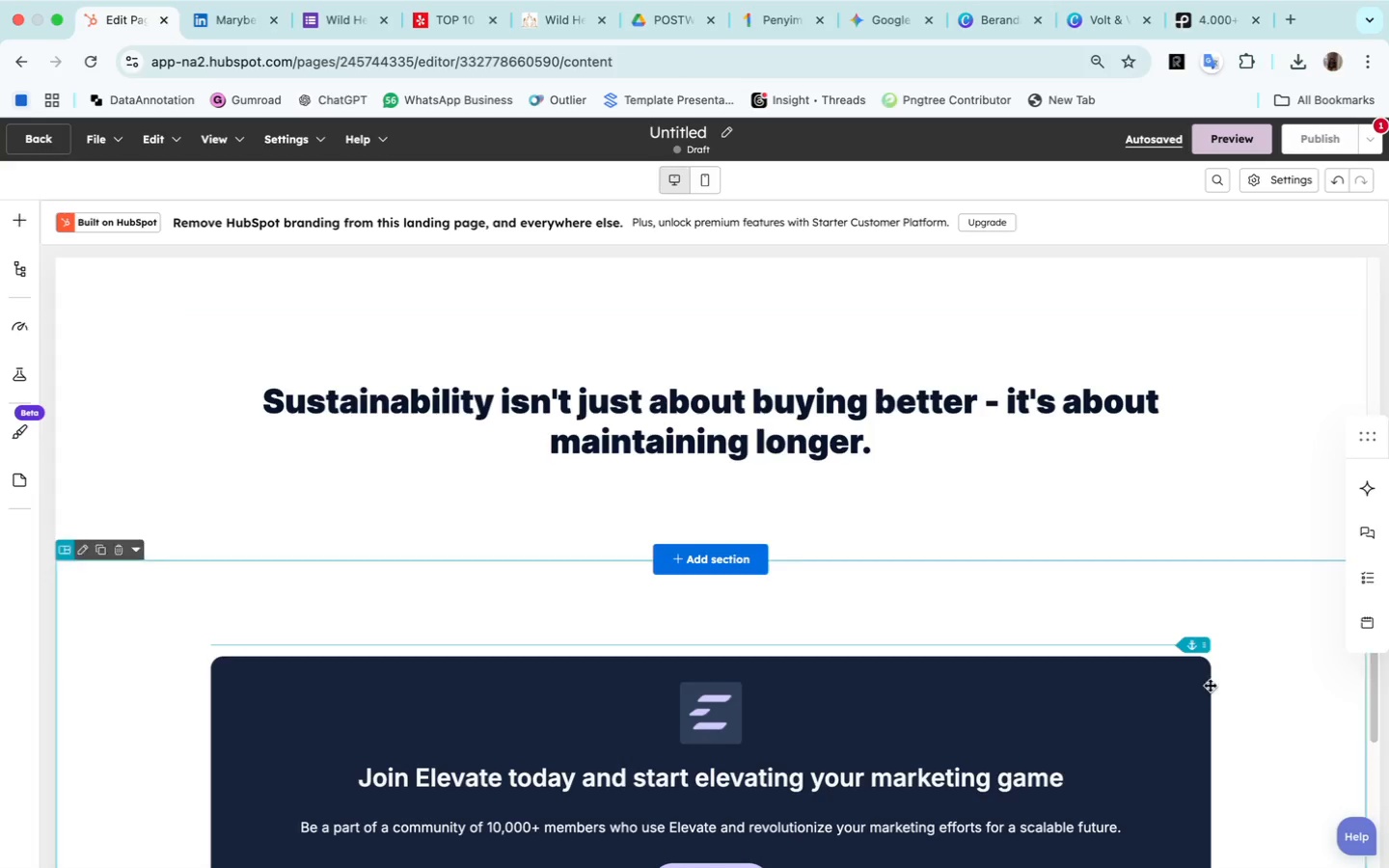 
wait(13.77)
 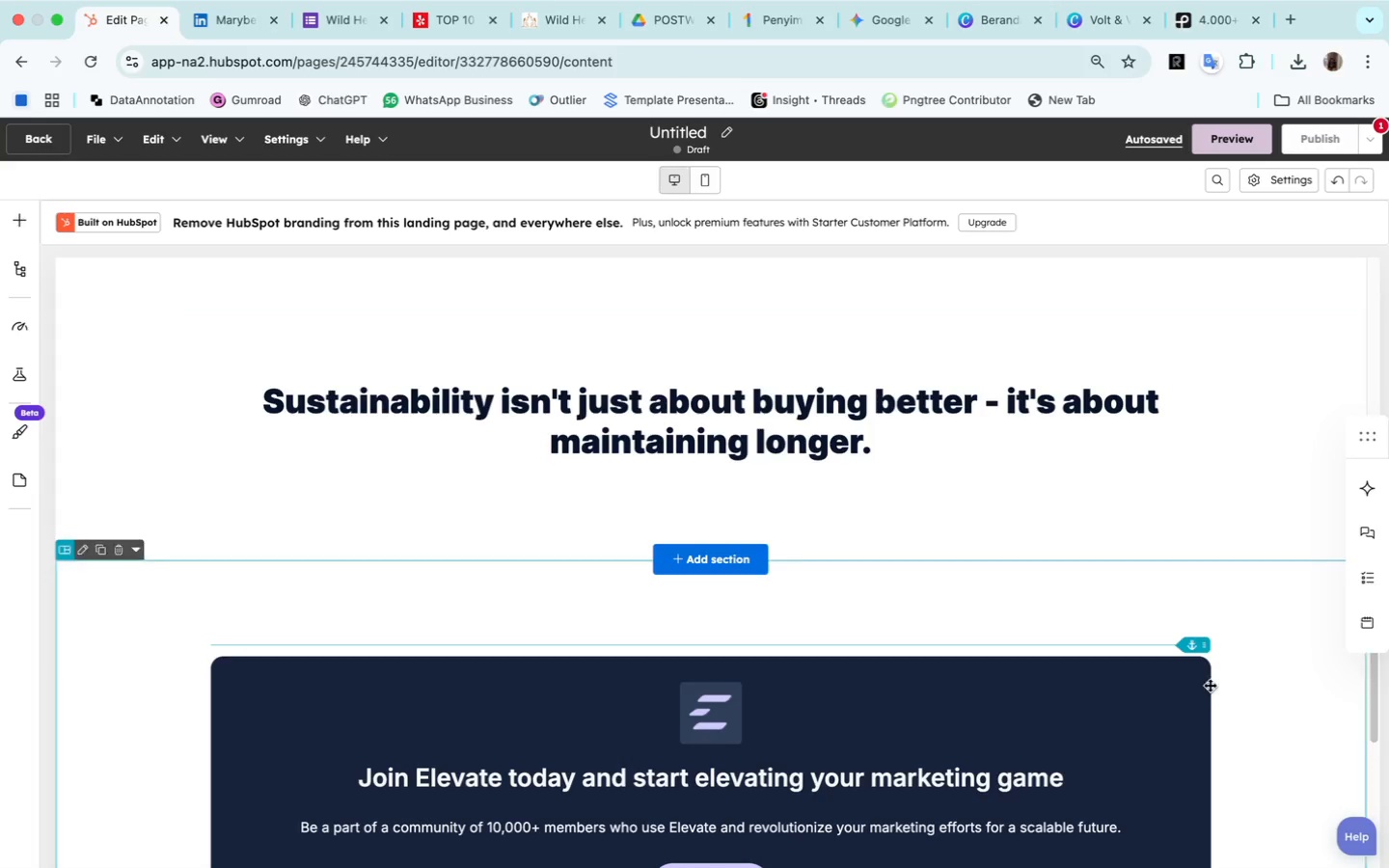 
left_click([350, 334])
 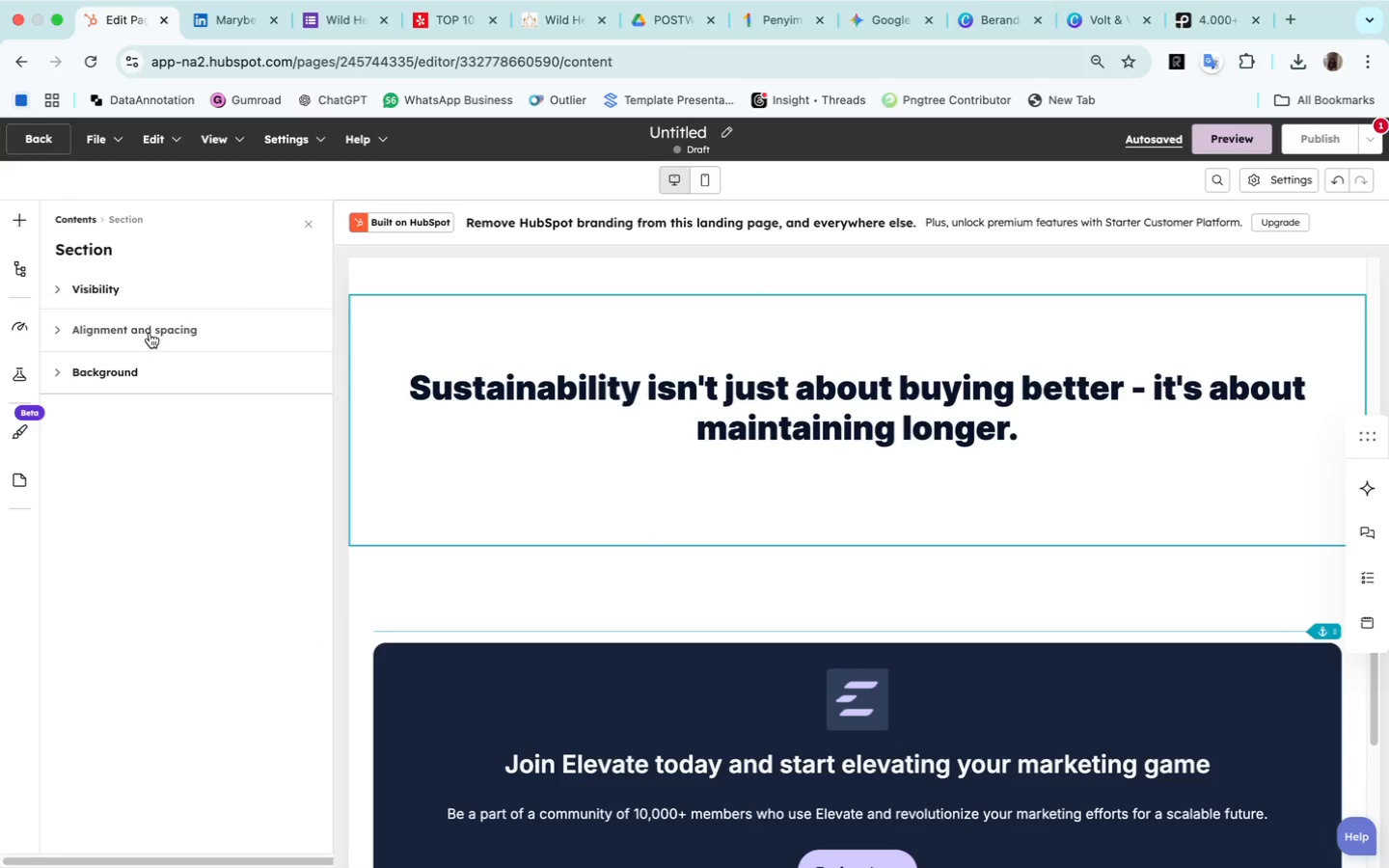 
left_click([155, 335])
 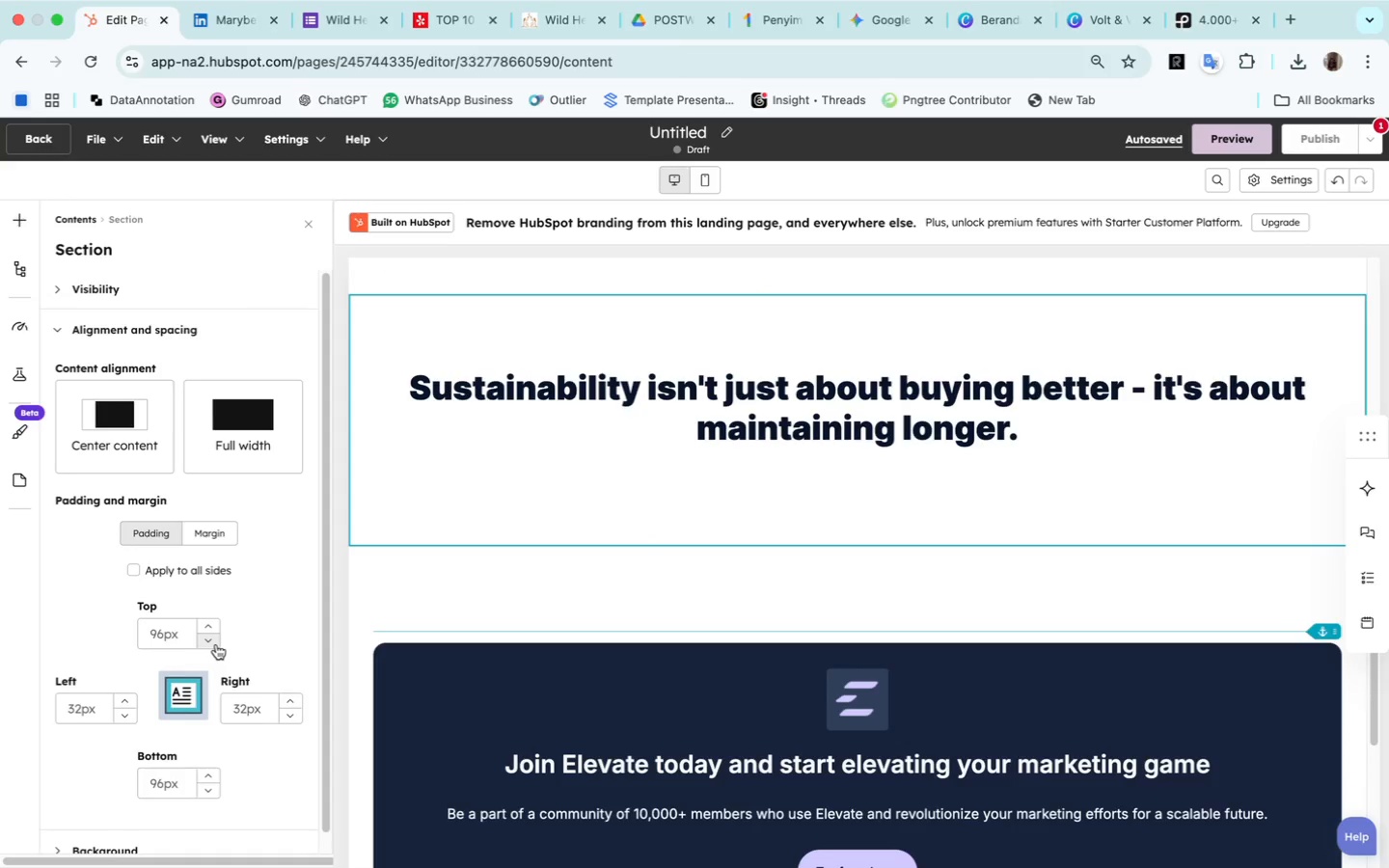 
wait(9.69)
 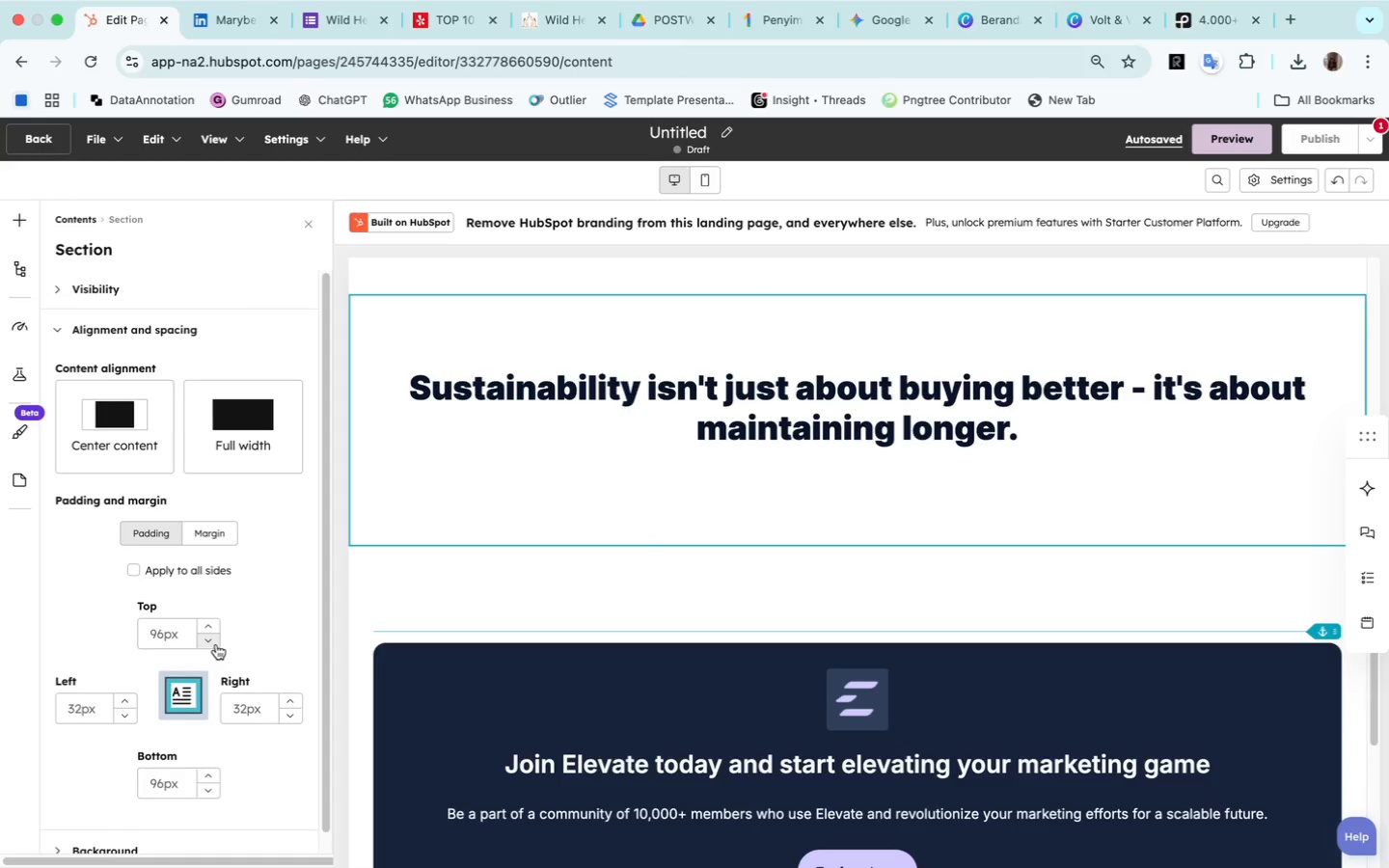 
left_click([162, 632])
 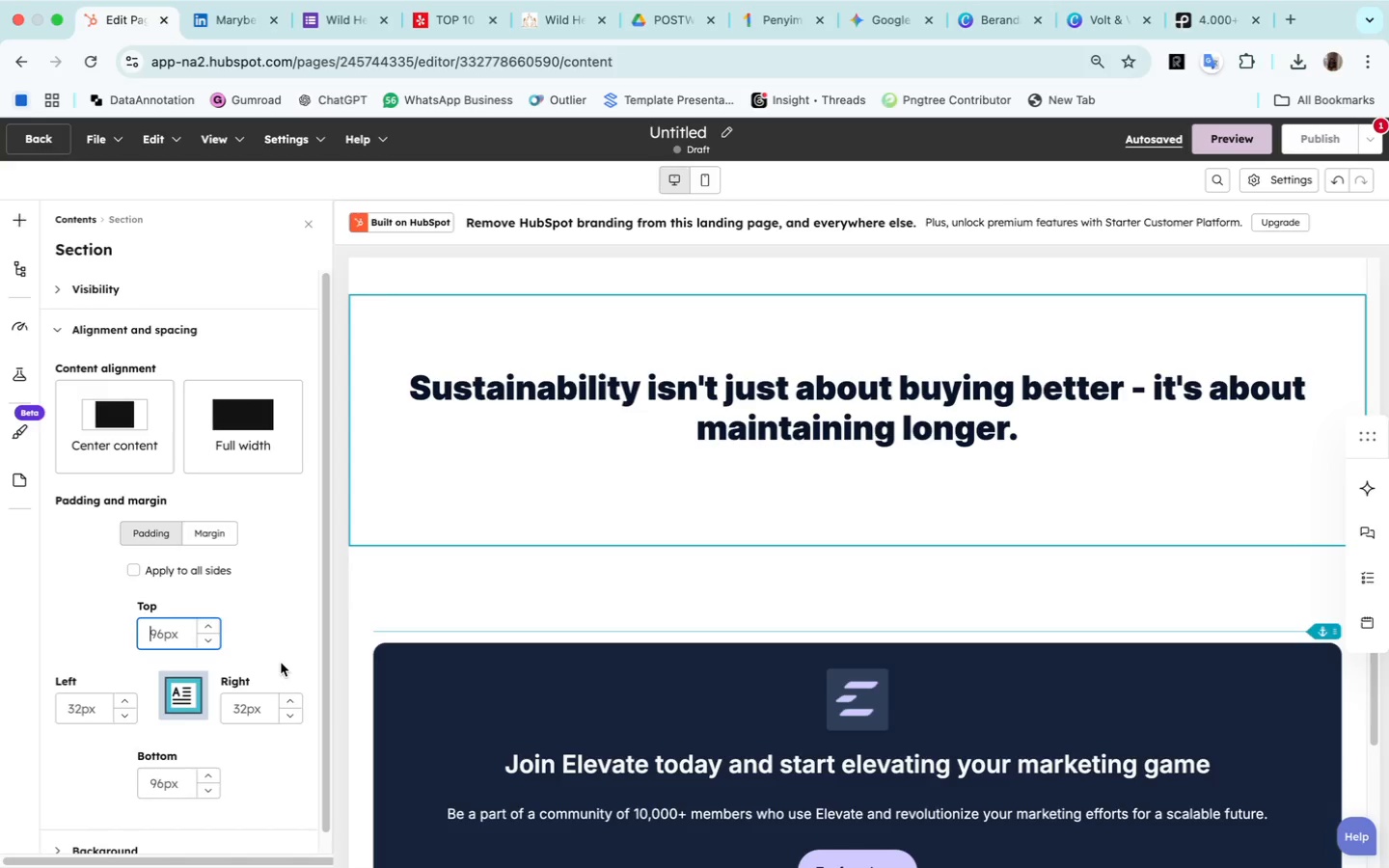 
key(ArrowRight)
 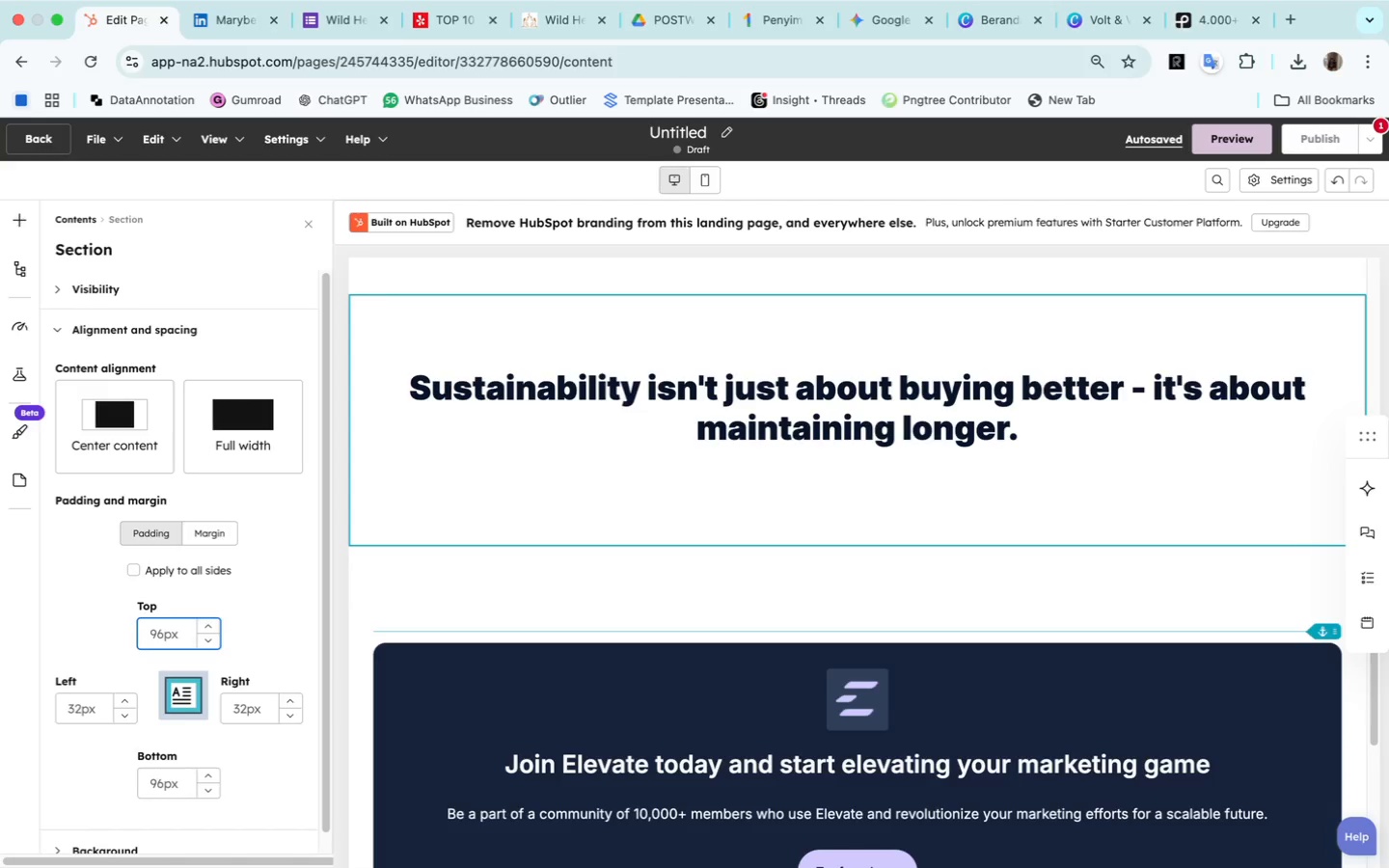 
key(ArrowRight)
 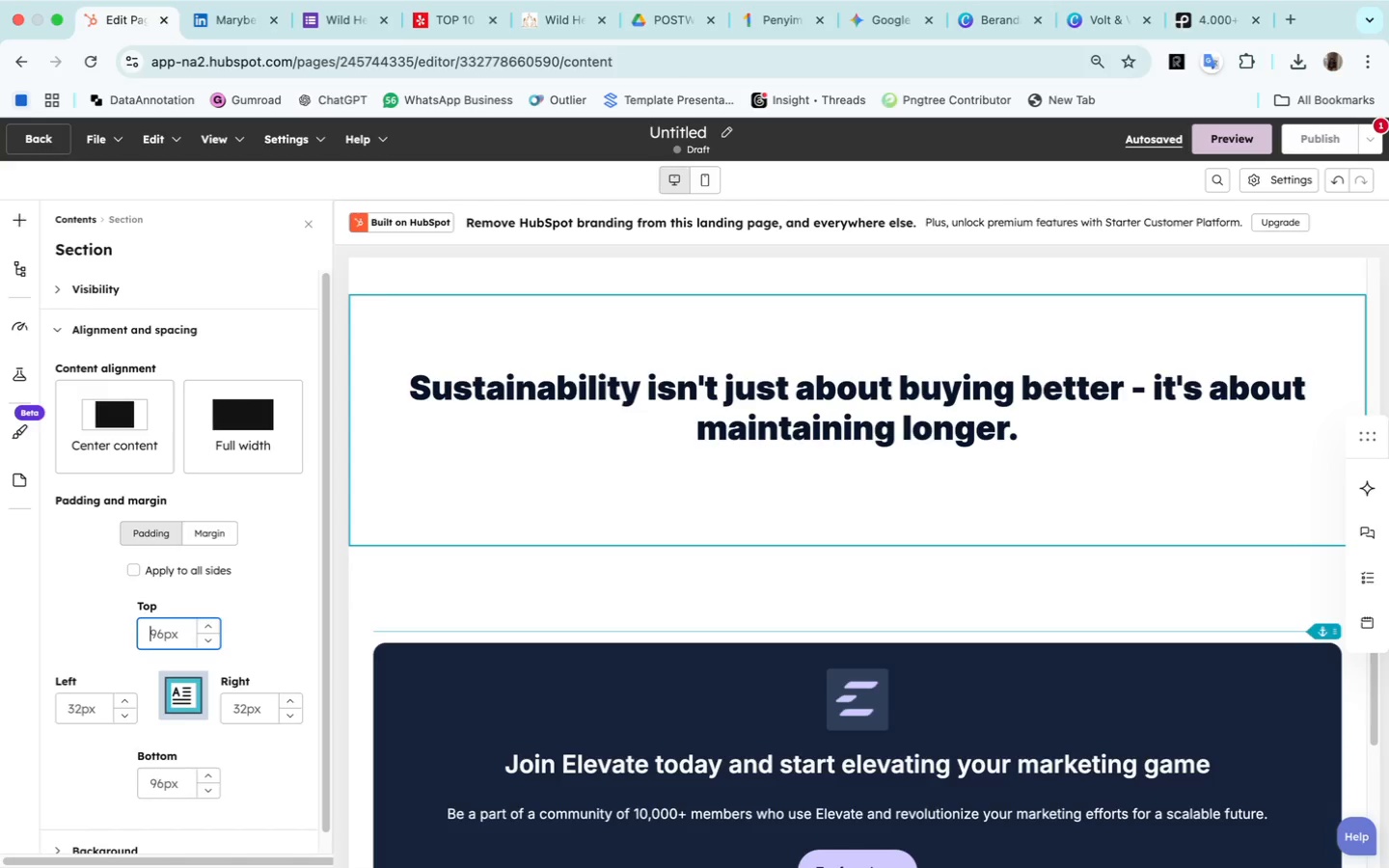 
key(ArrowRight)
 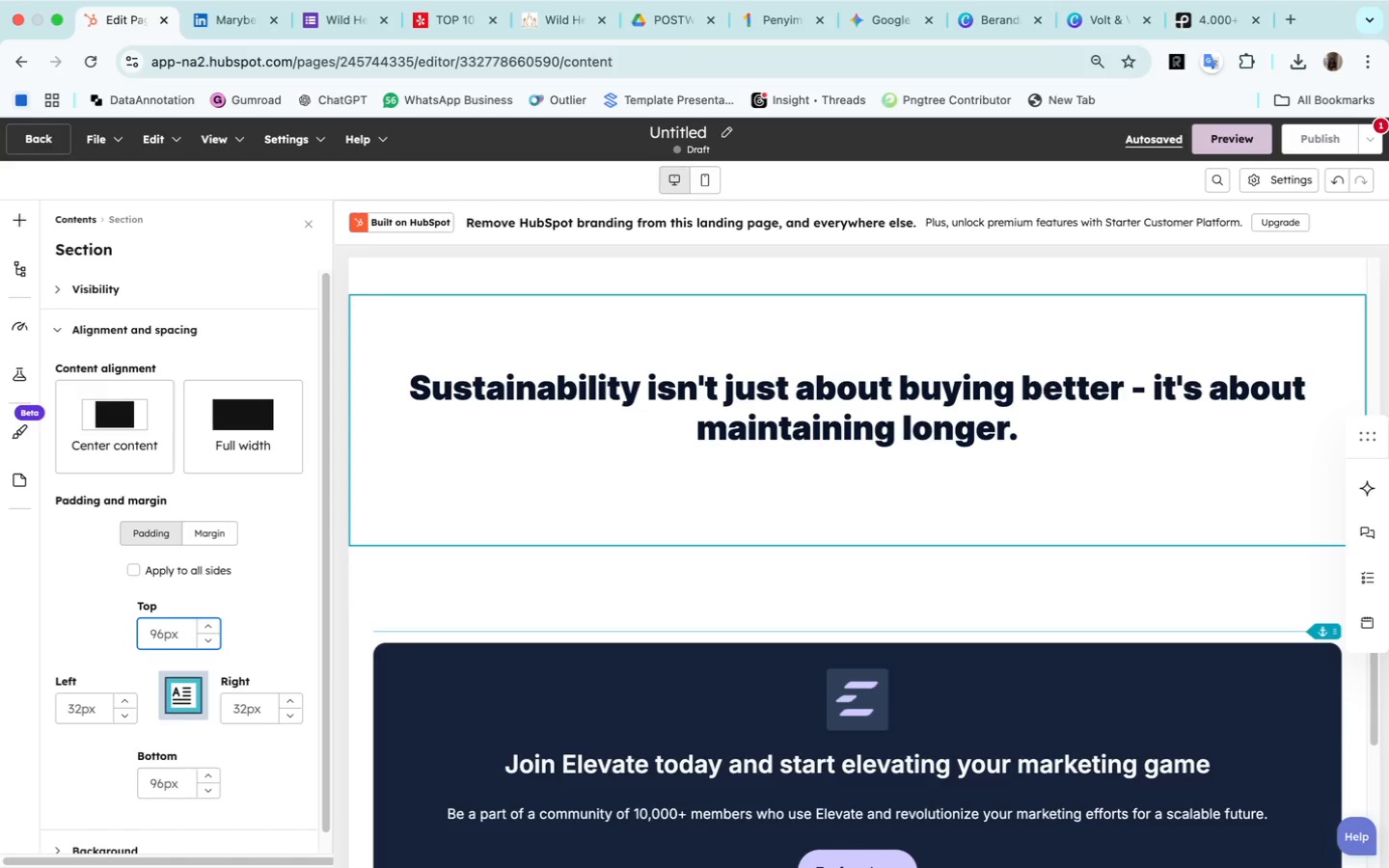 
type(50)
 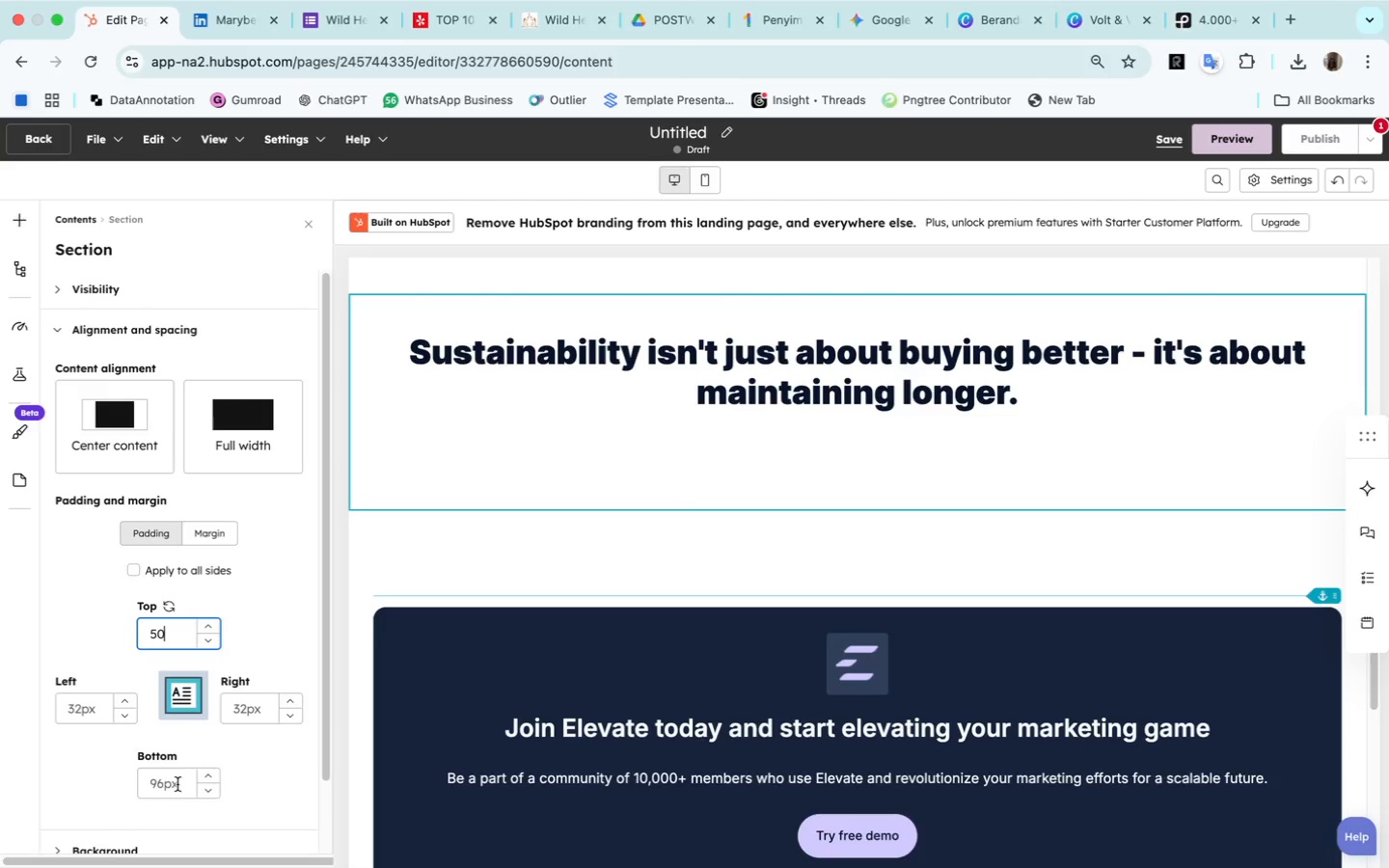 
left_click([159, 785])
 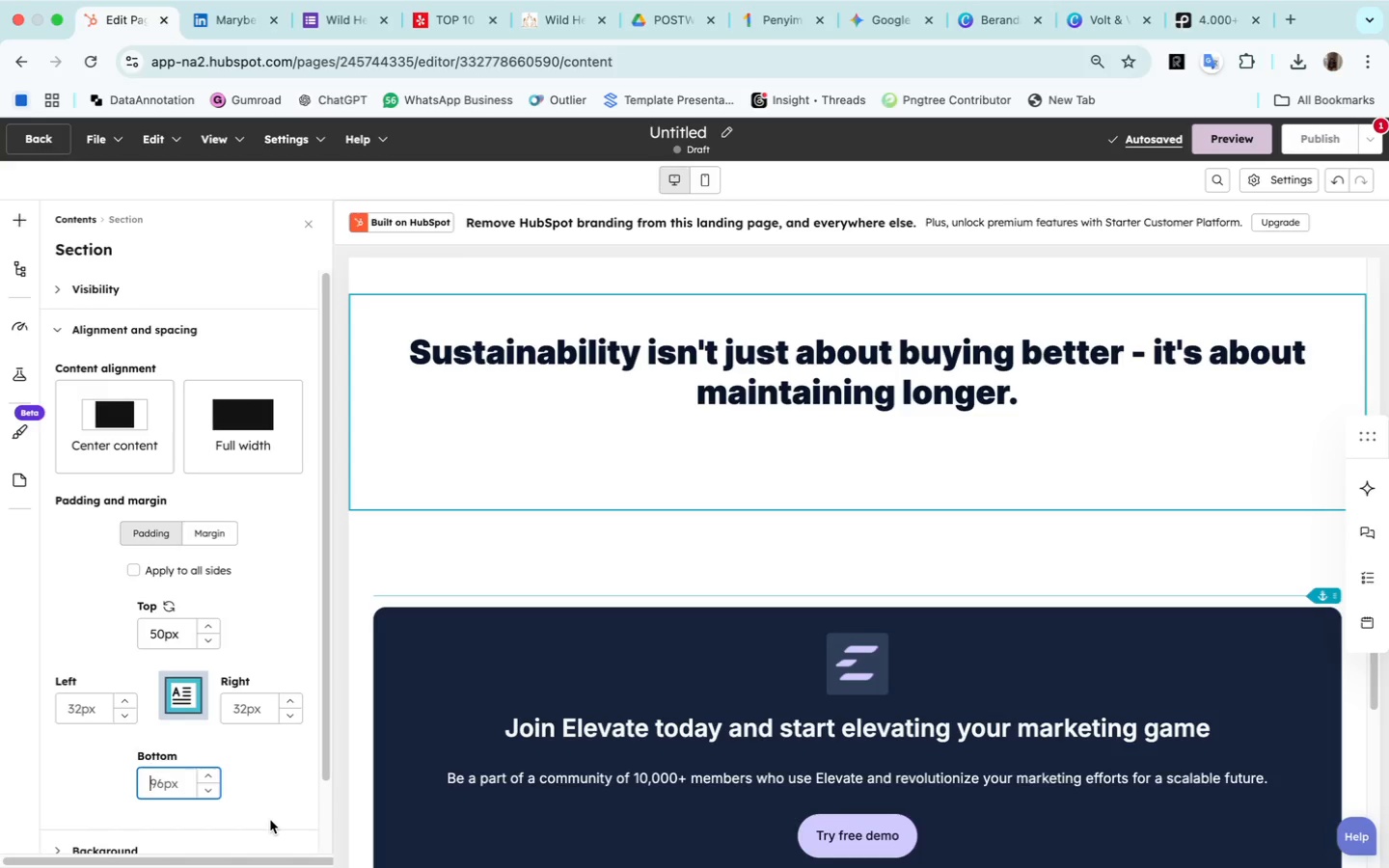 
type(50)
 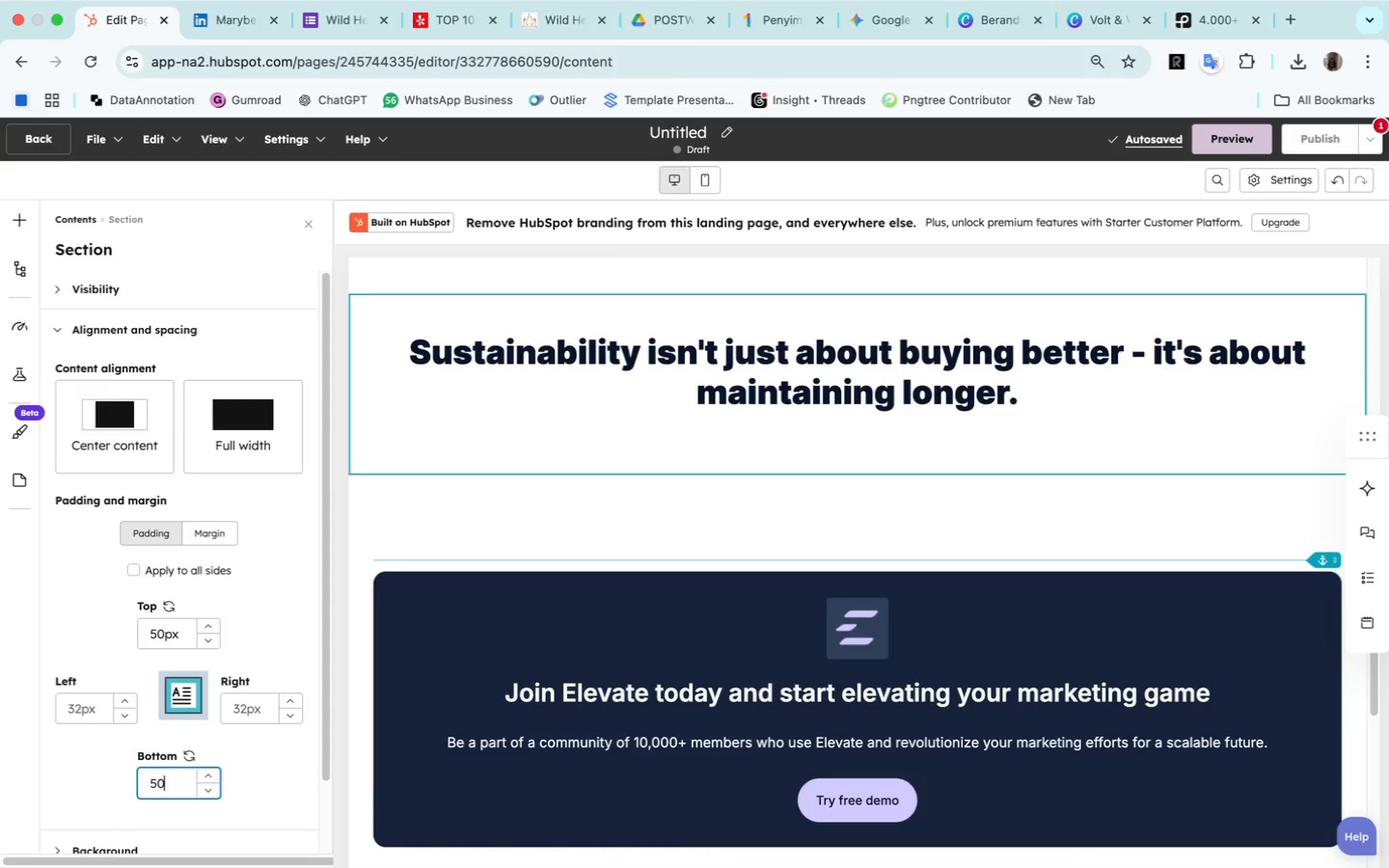 
wait(9.1)
 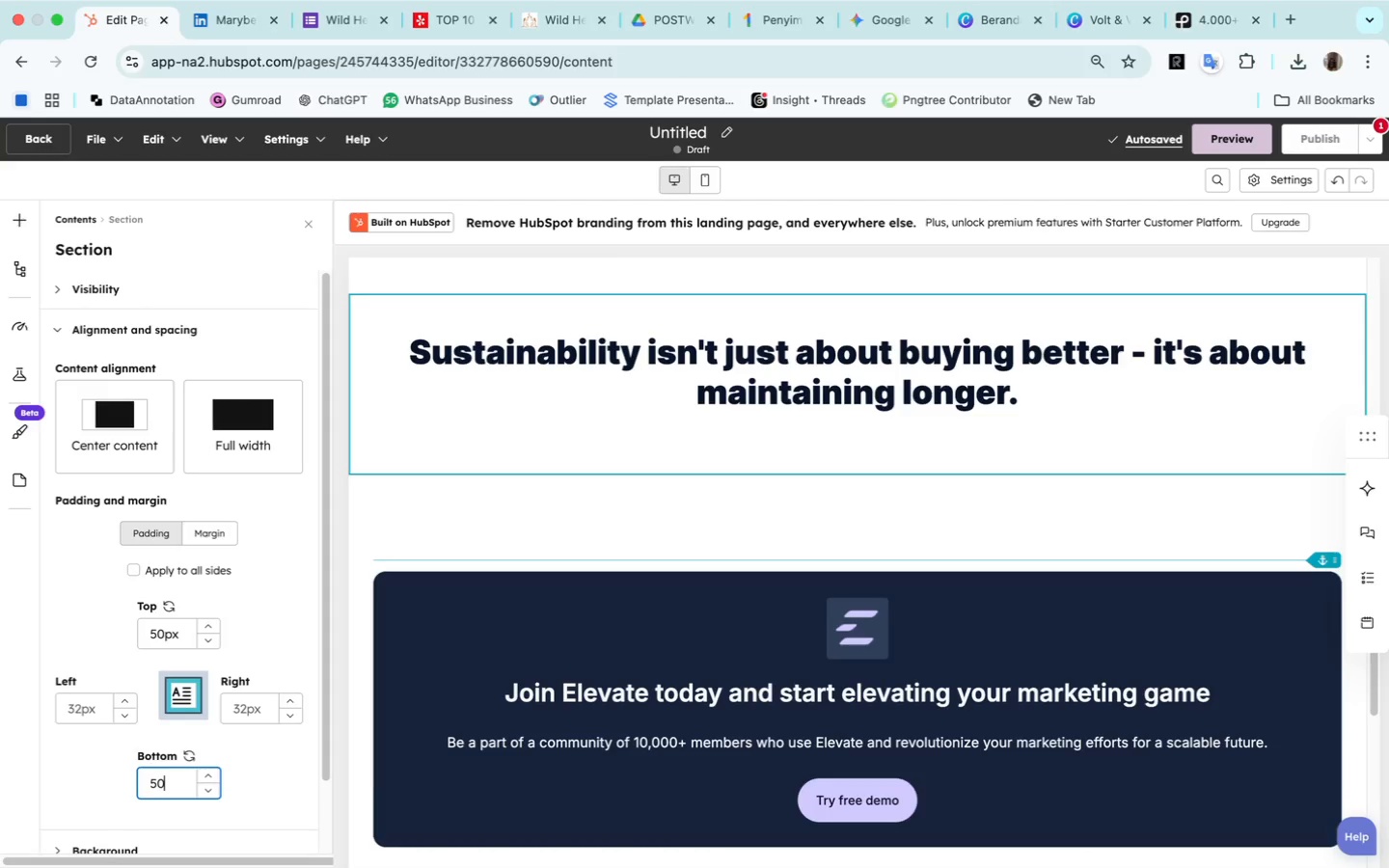 
scroll: coordinate [767, 551], scroll_direction: up, amount: 89.0
 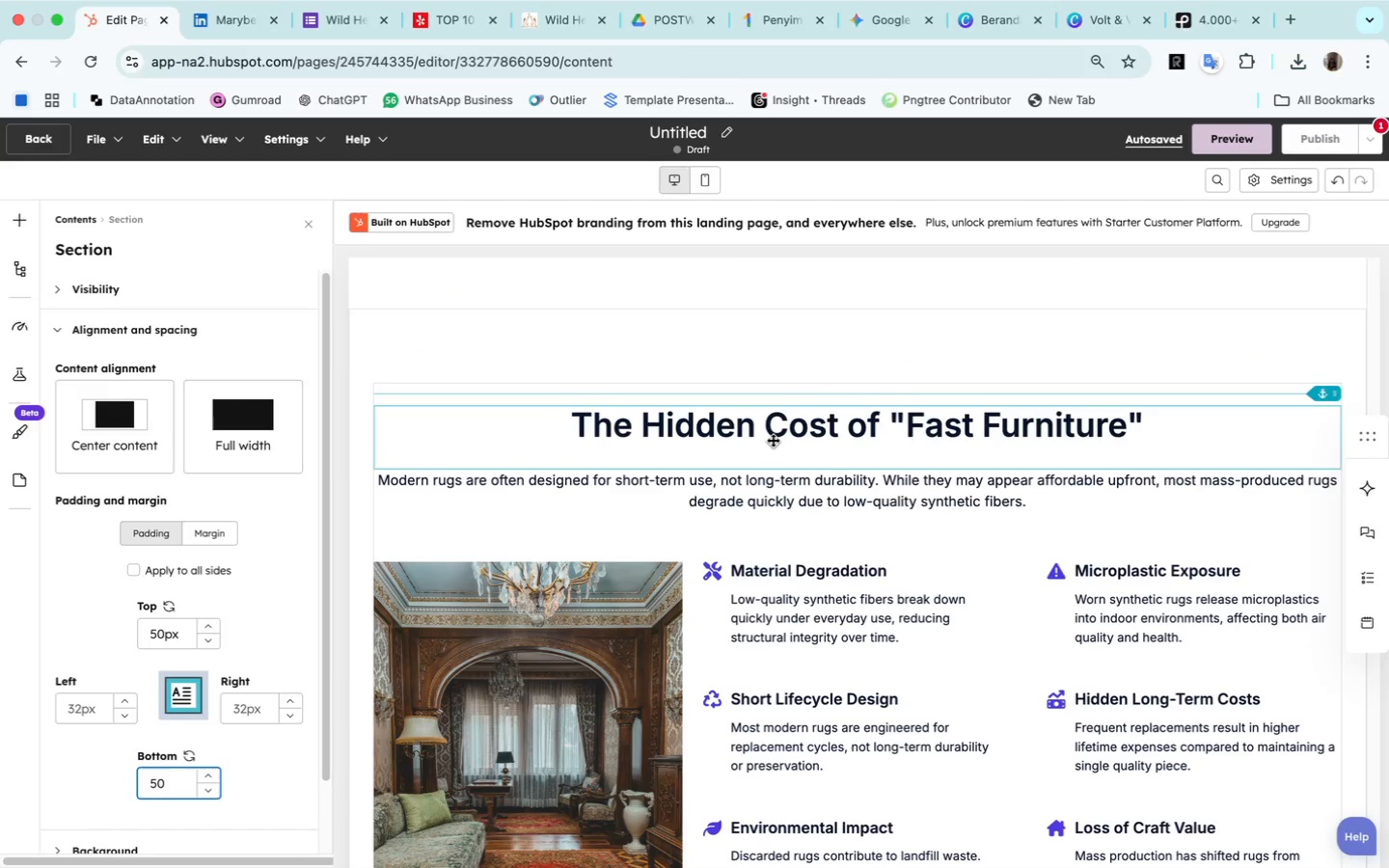 
left_click([773, 440])
 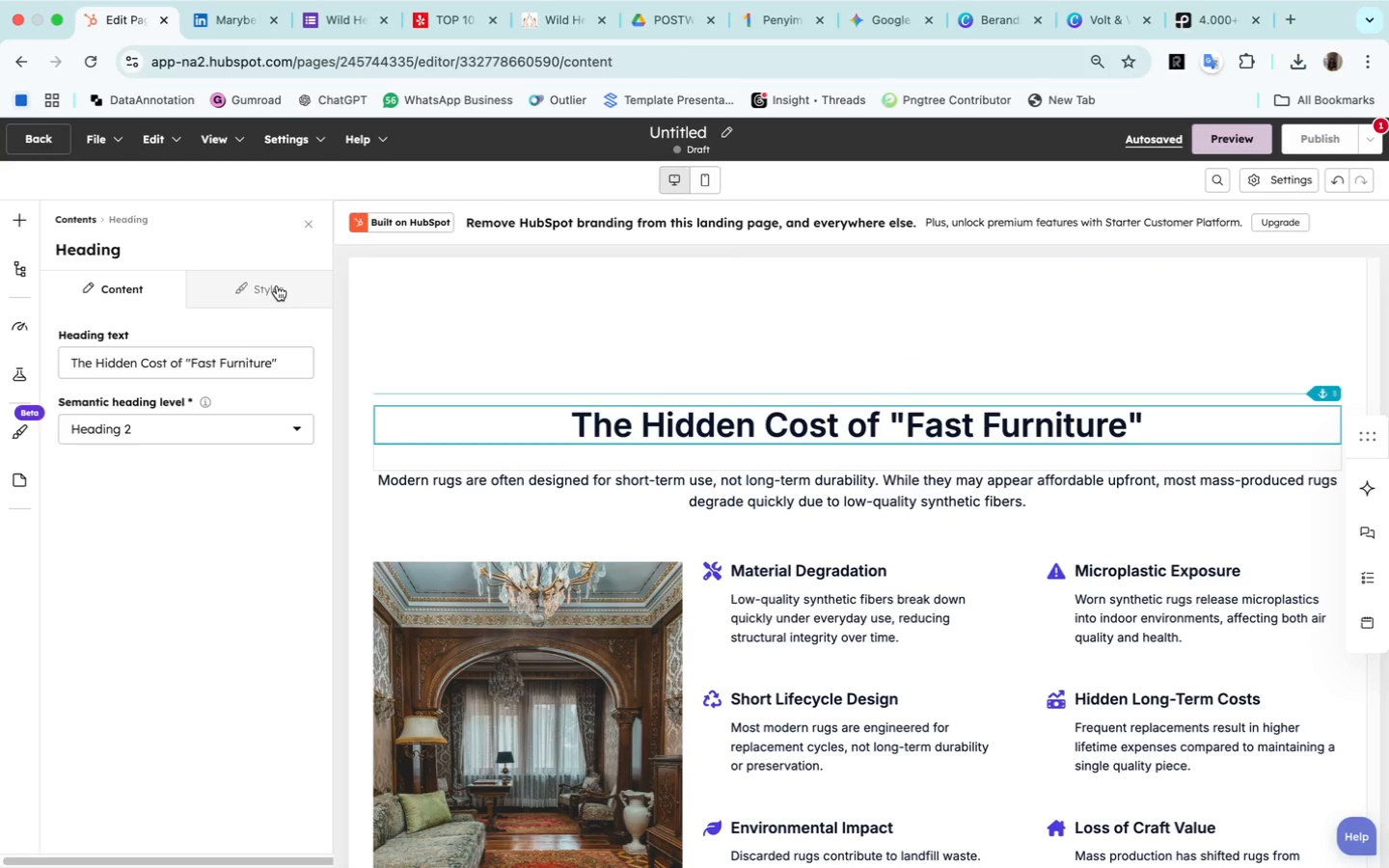 
left_click([277, 285])
 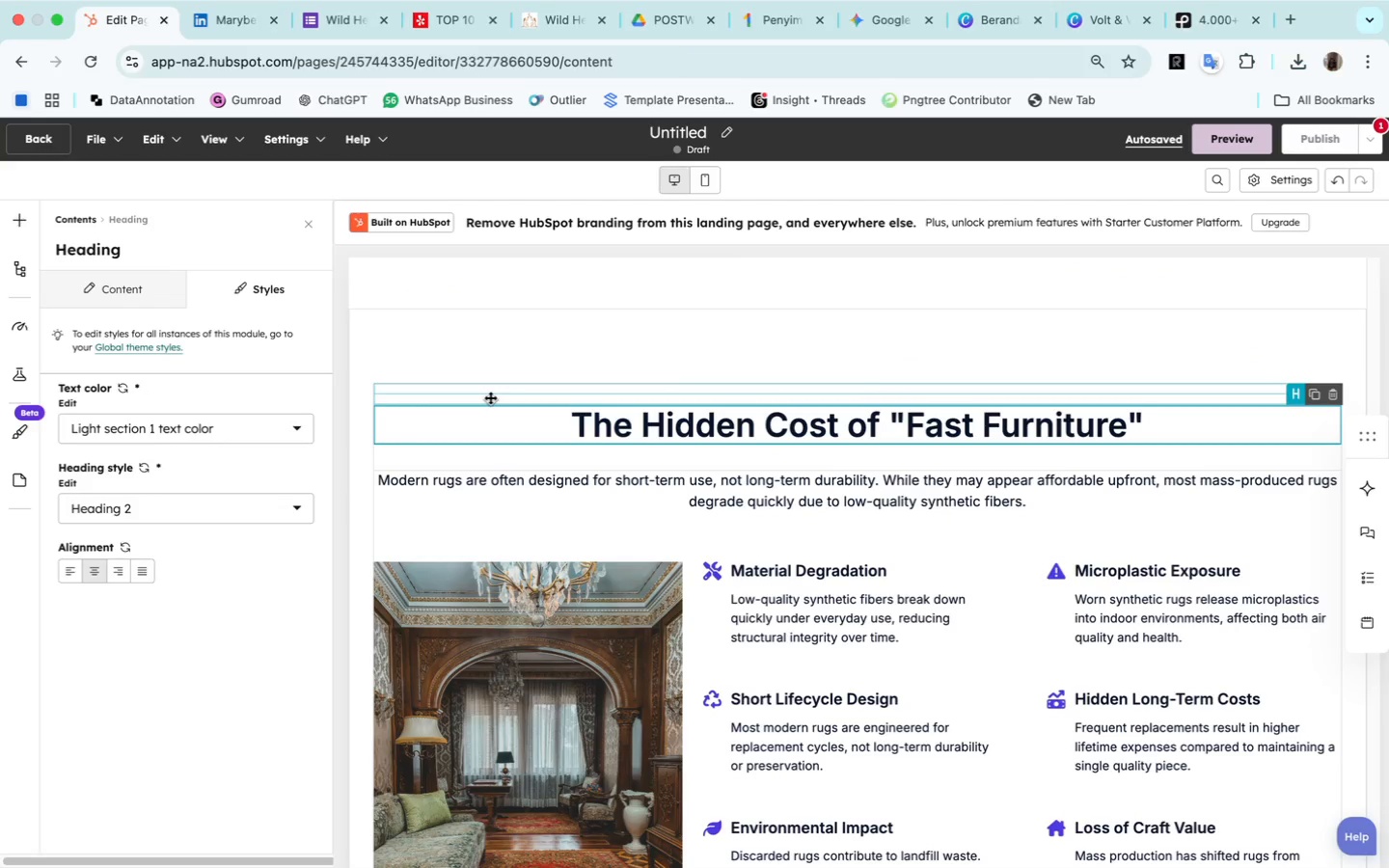 
wait(5.67)
 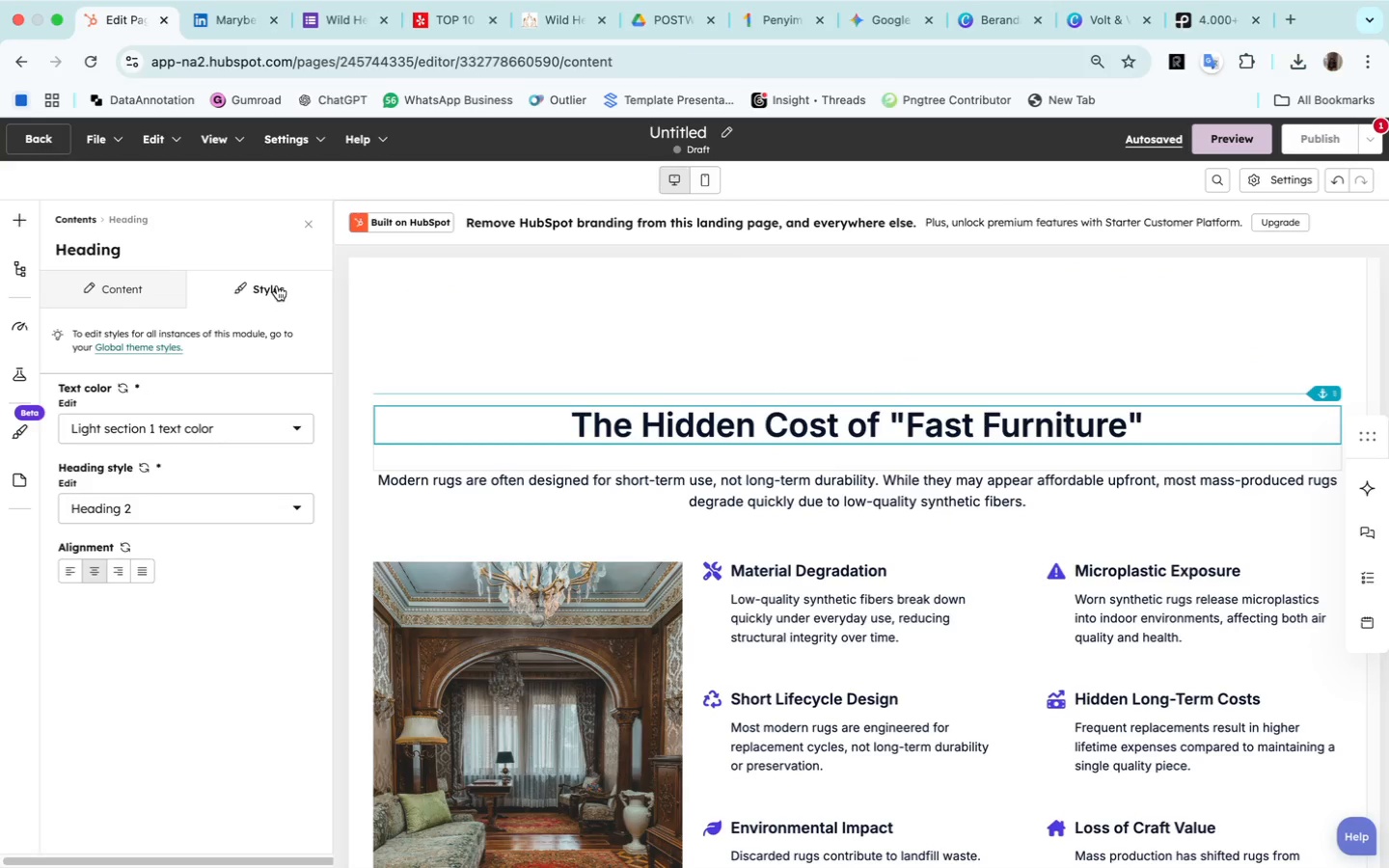 
left_click([484, 456])
 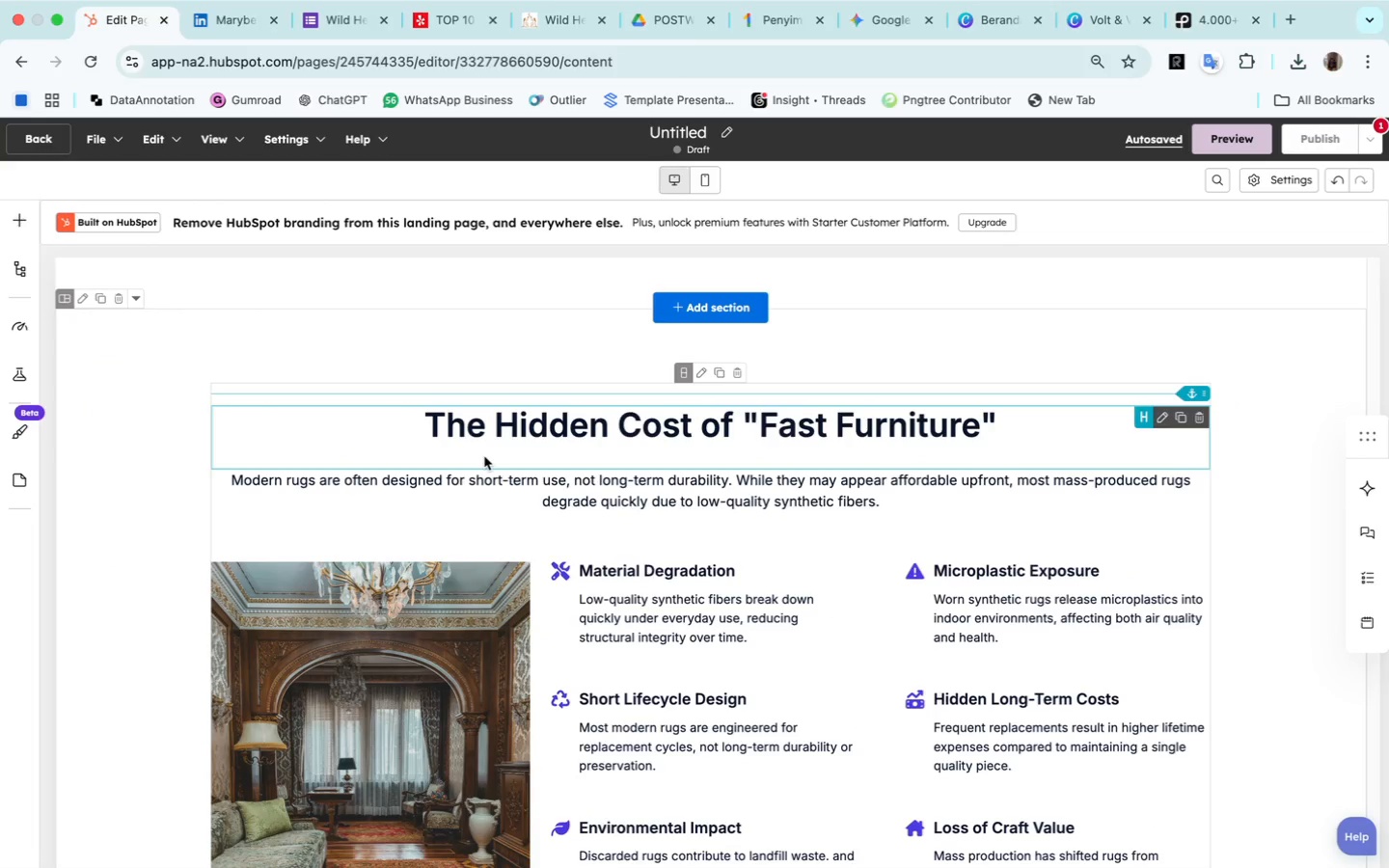 
left_click([484, 456])
 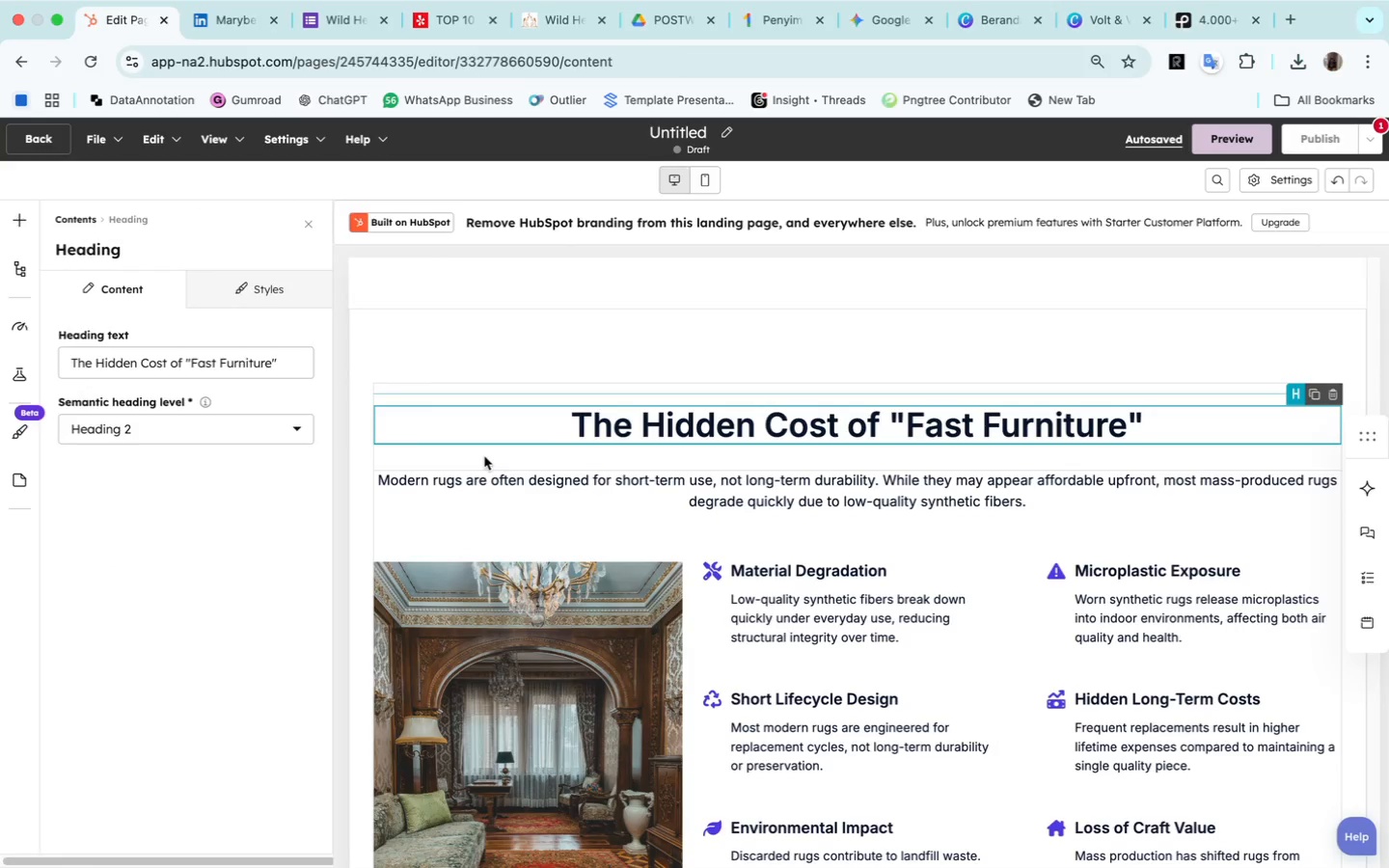 
double_click([484, 456])
 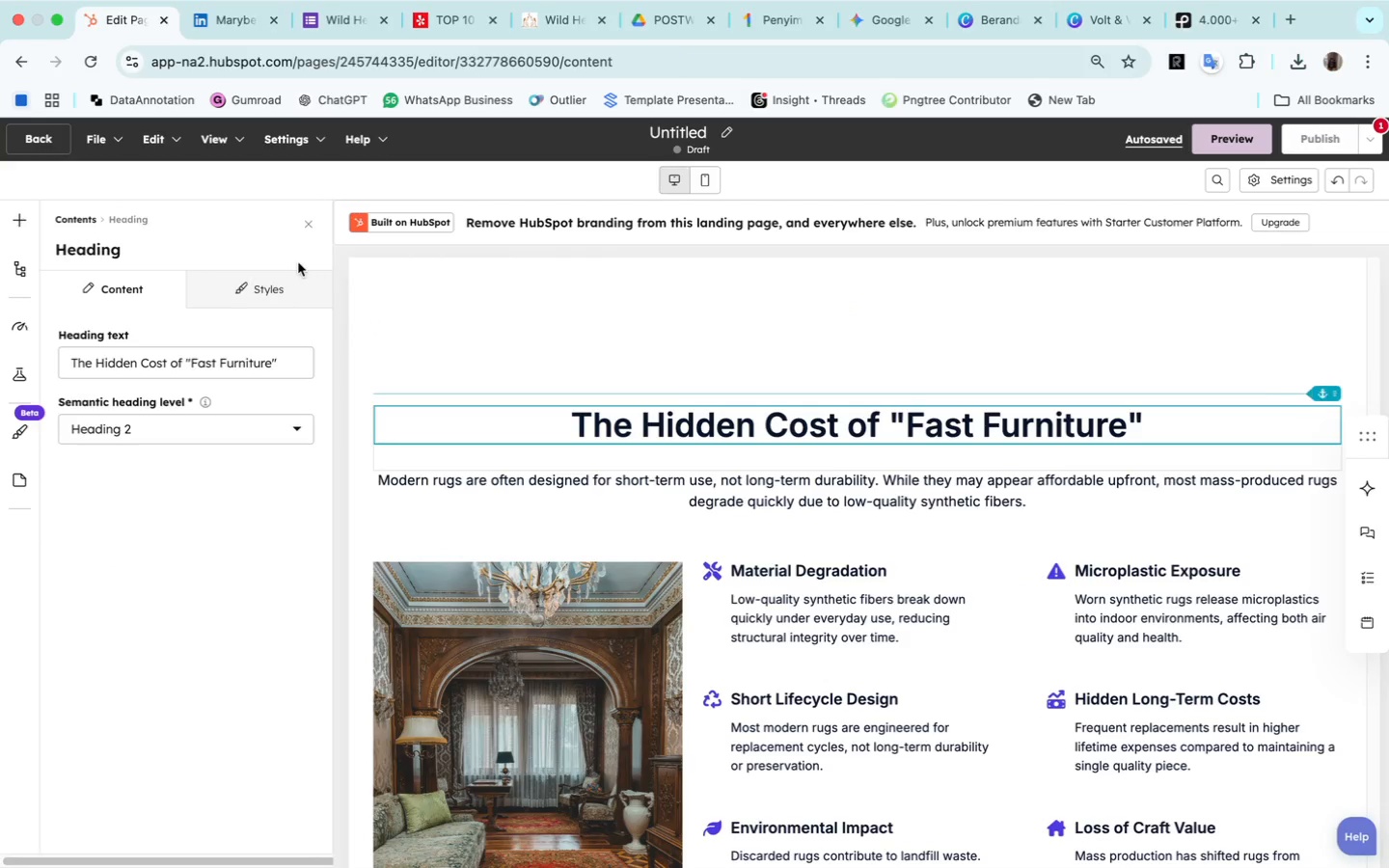 
left_click([279, 289])
 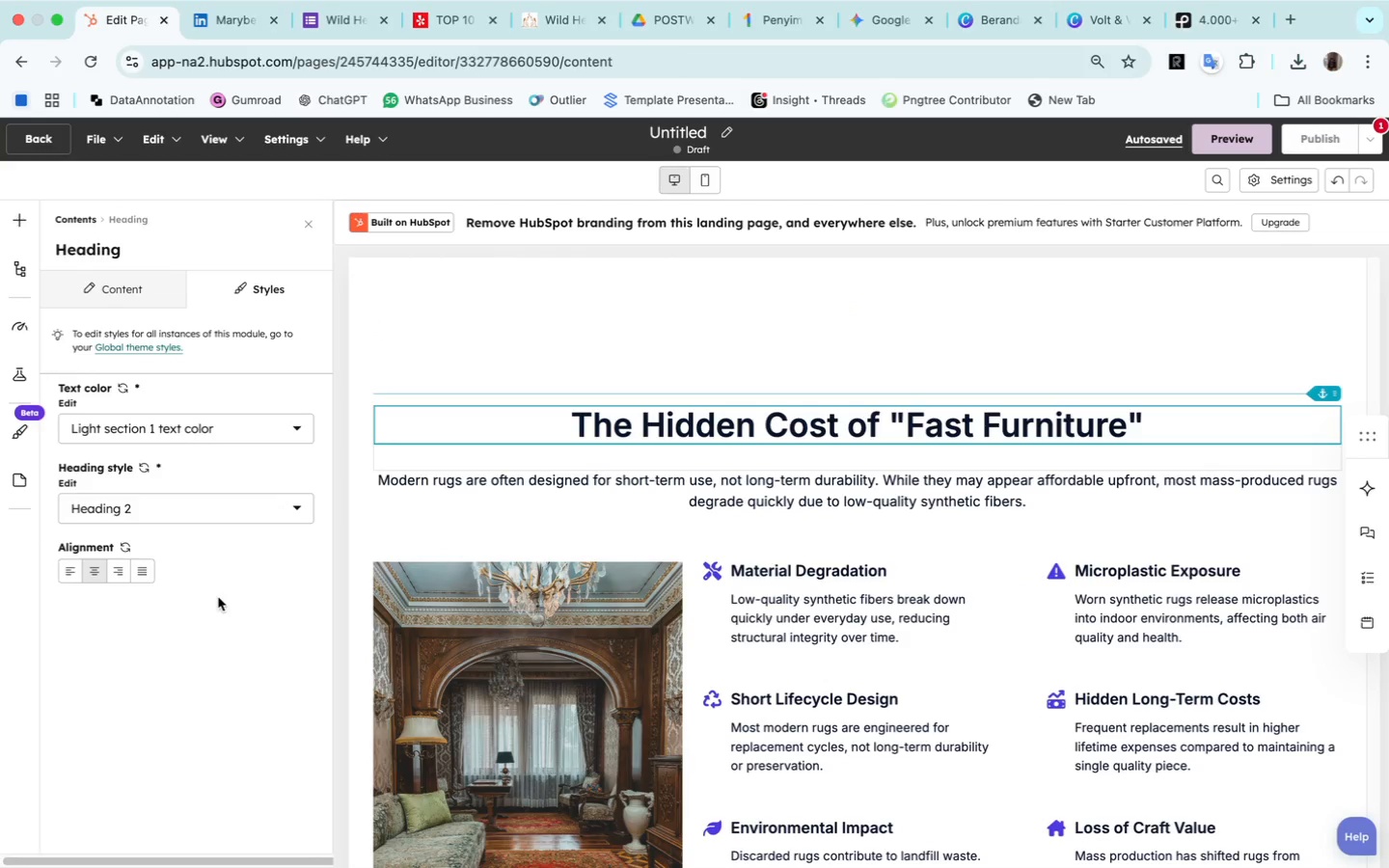 
scroll: coordinate [218, 597], scroll_direction: down, amount: 15.0
 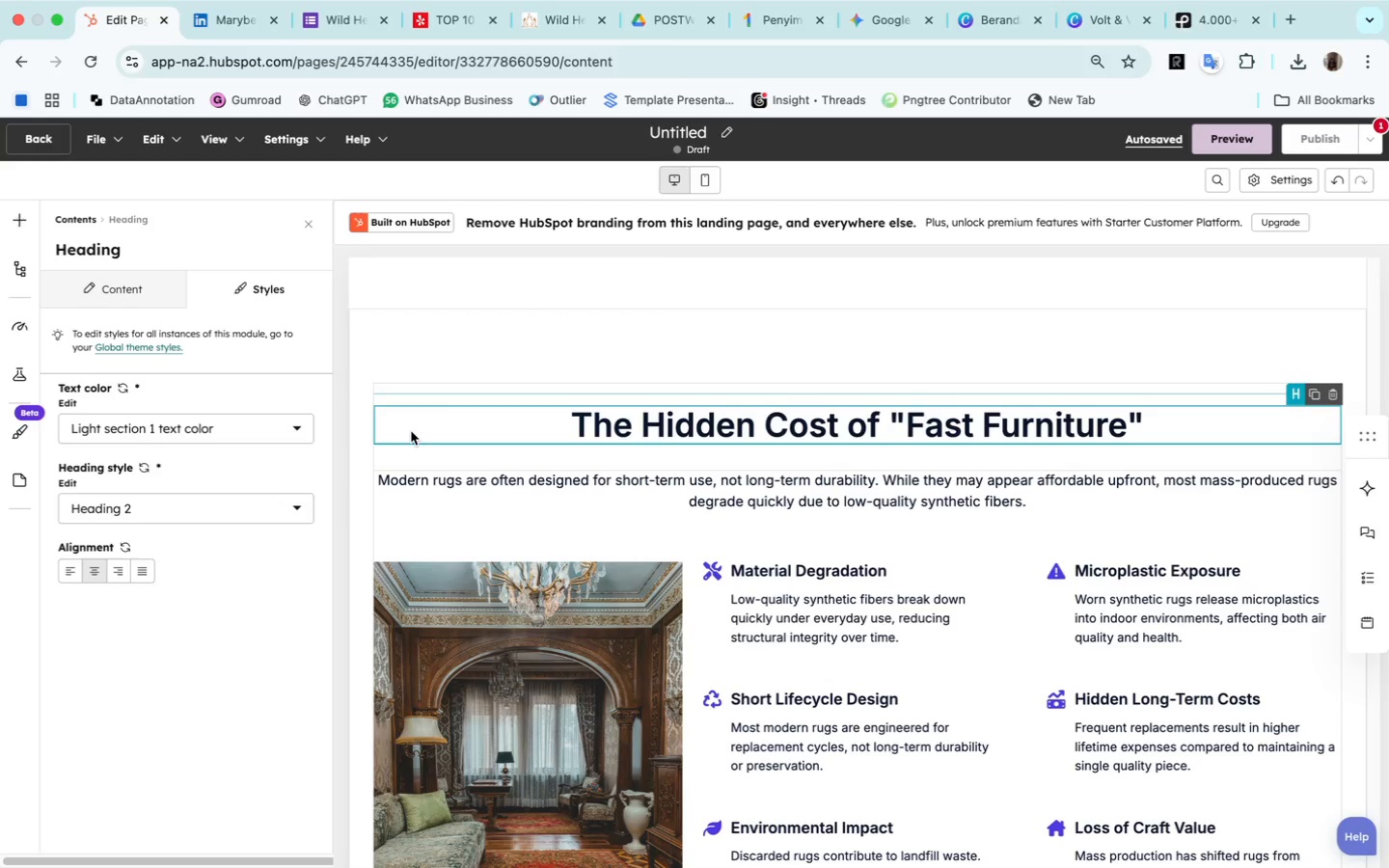 
wait(5.61)
 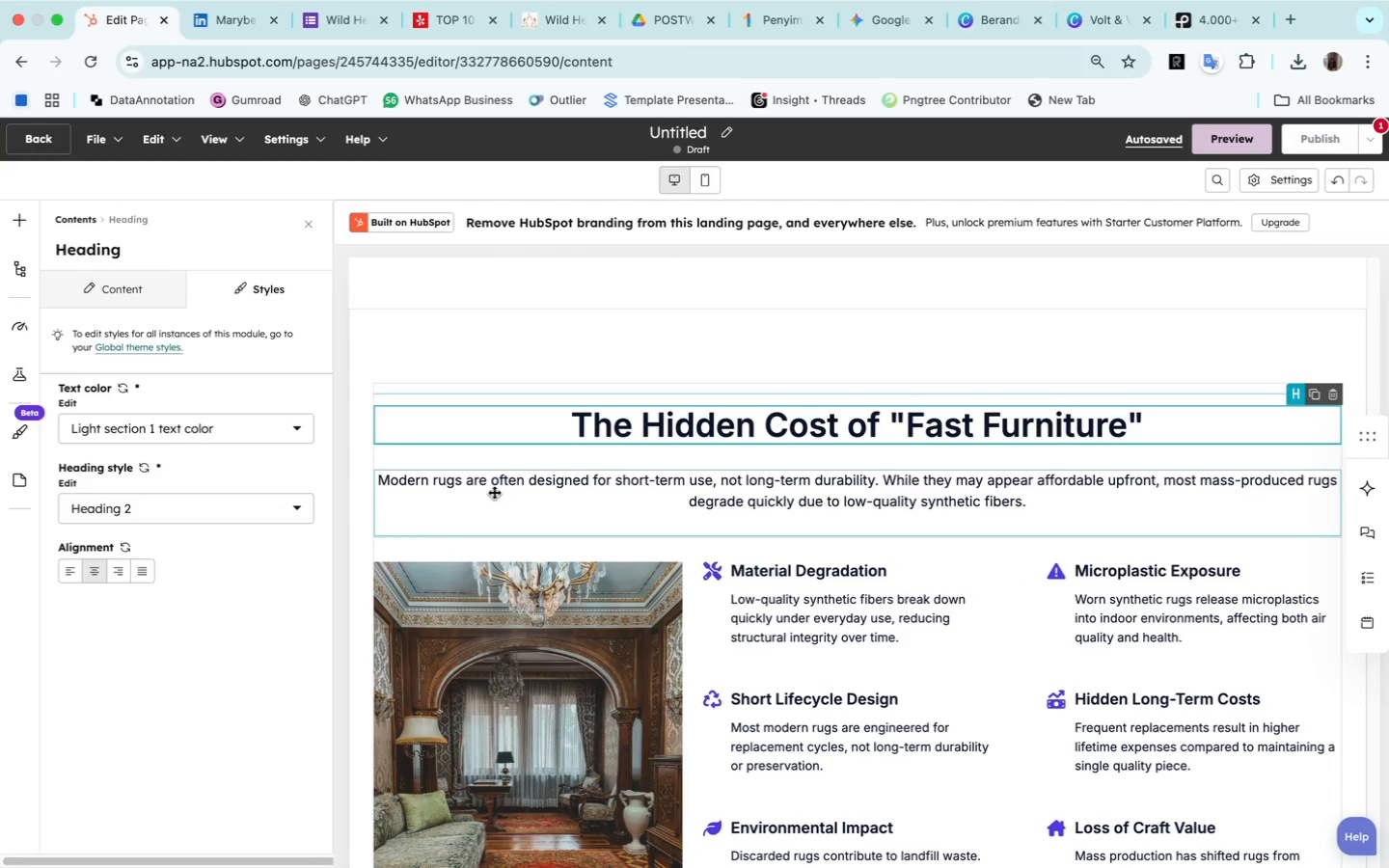 
left_click([426, 451])
 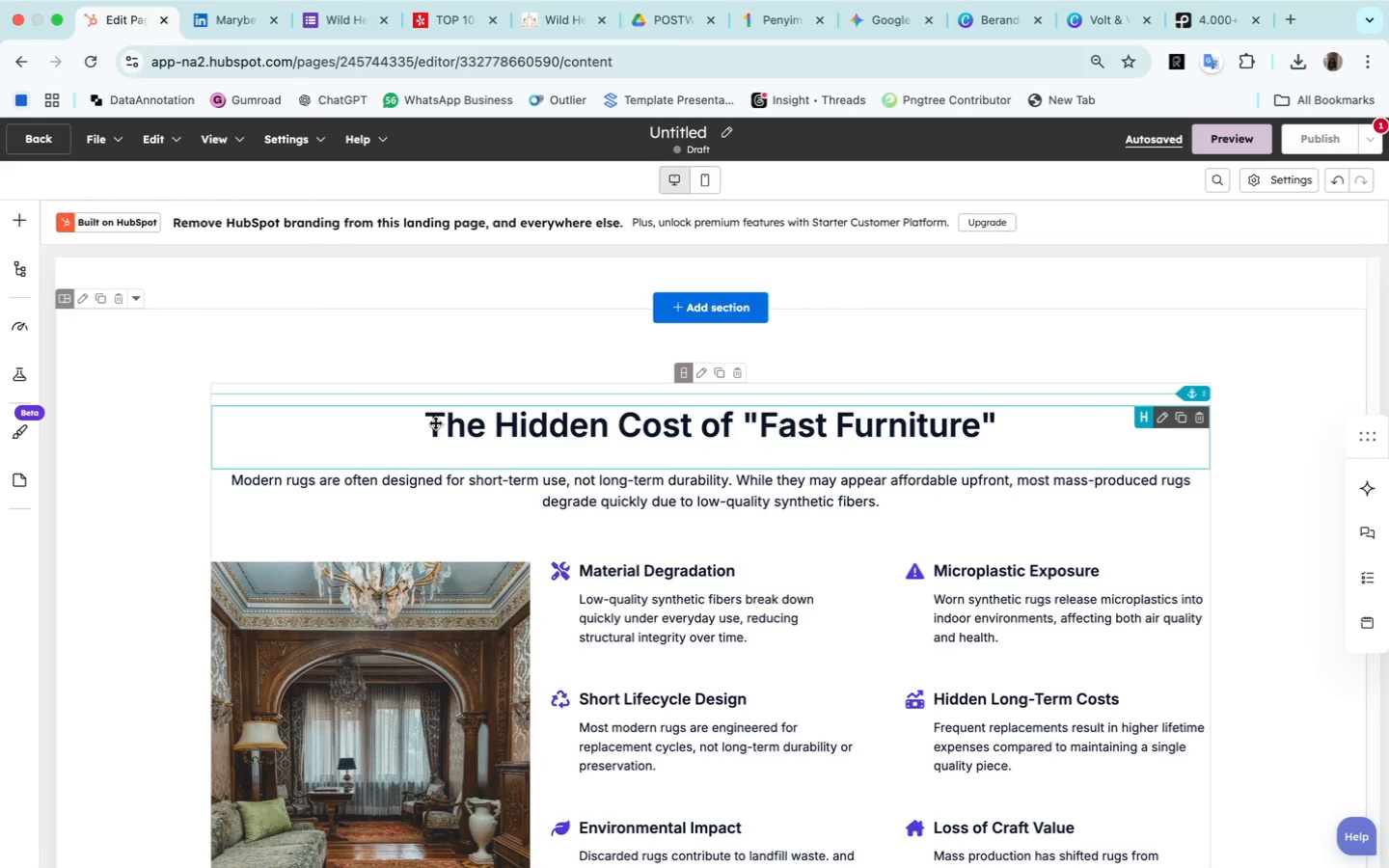 
wait(6.44)
 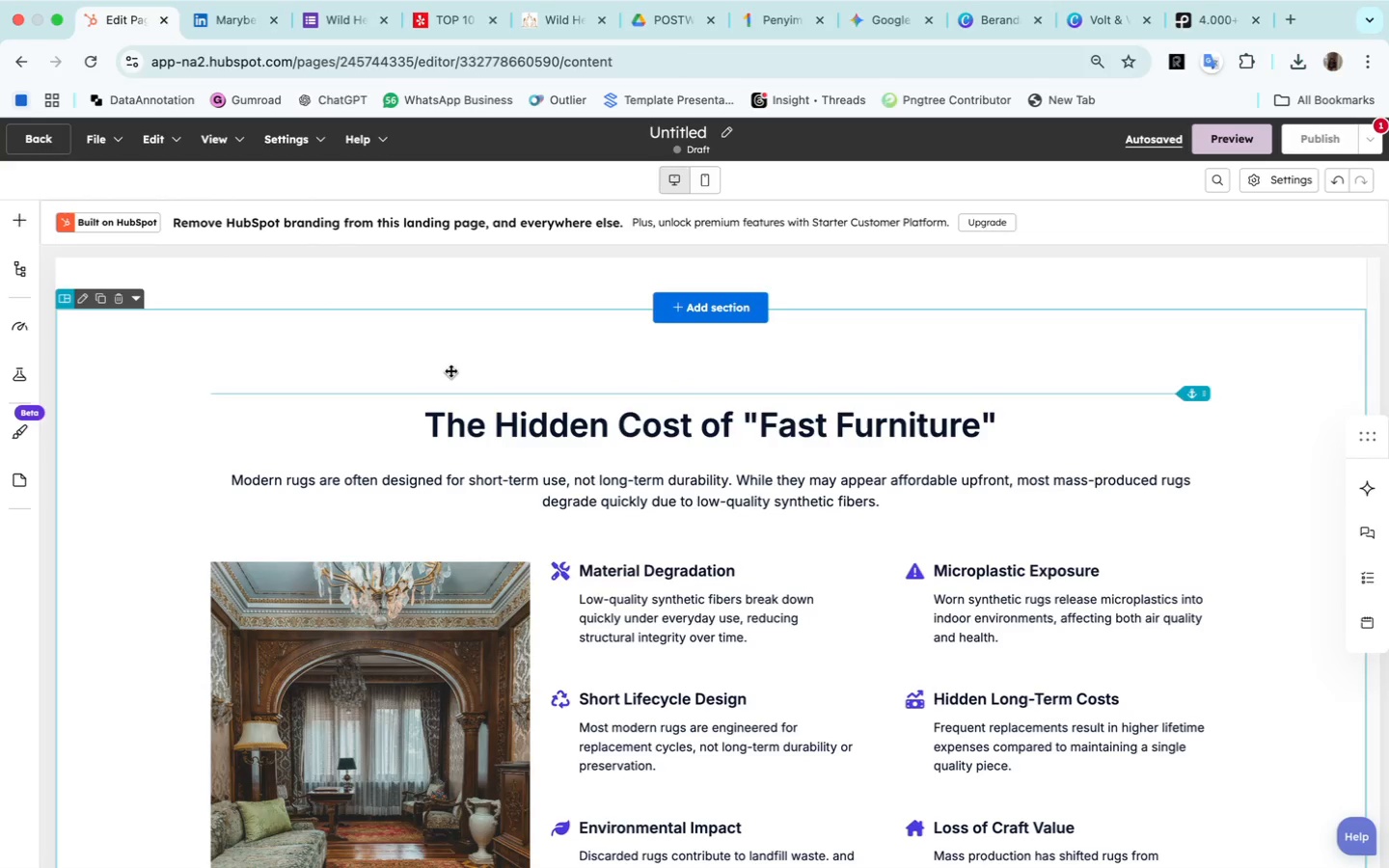 
double_click([431, 420])
 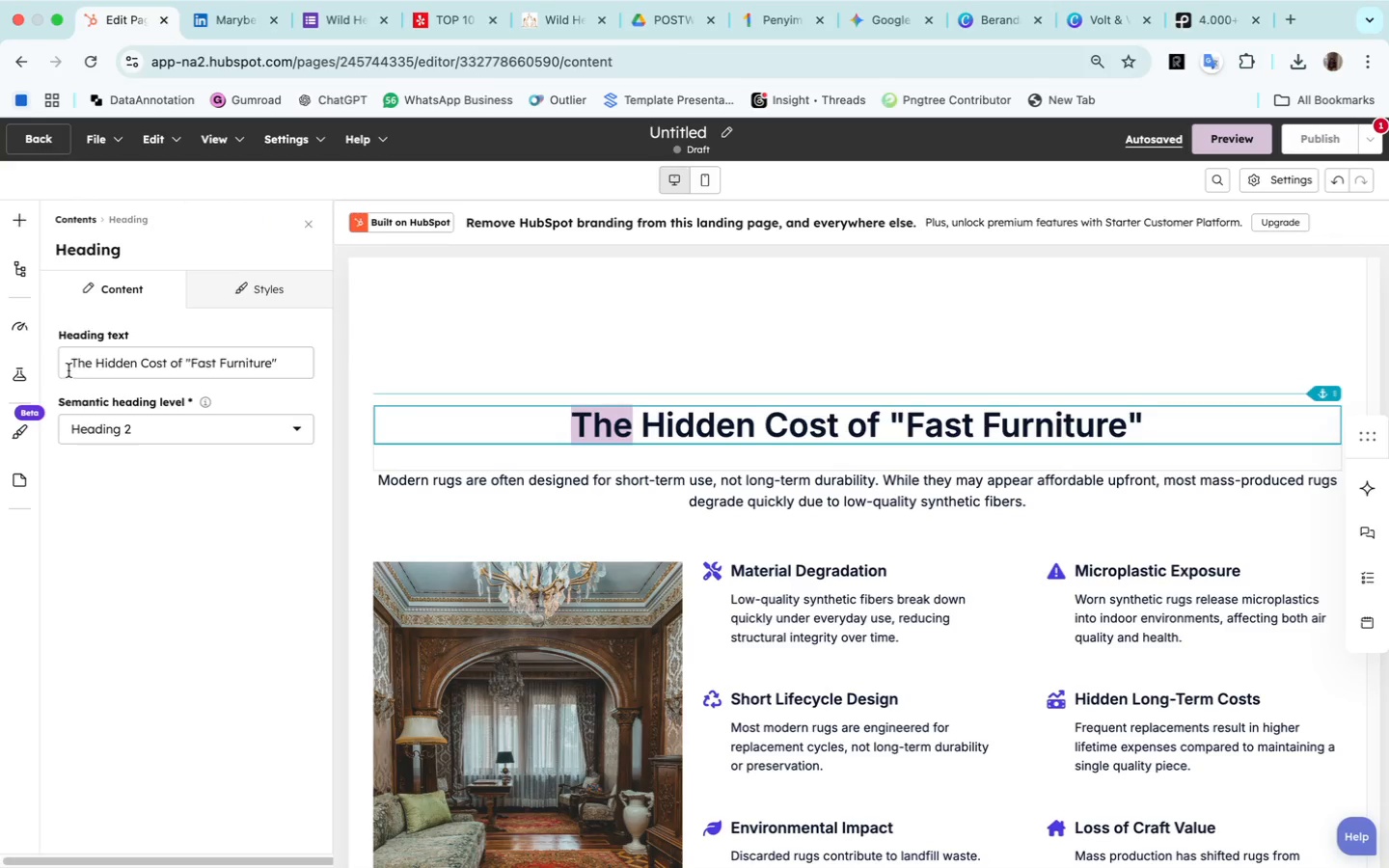 
left_click([69, 363])
 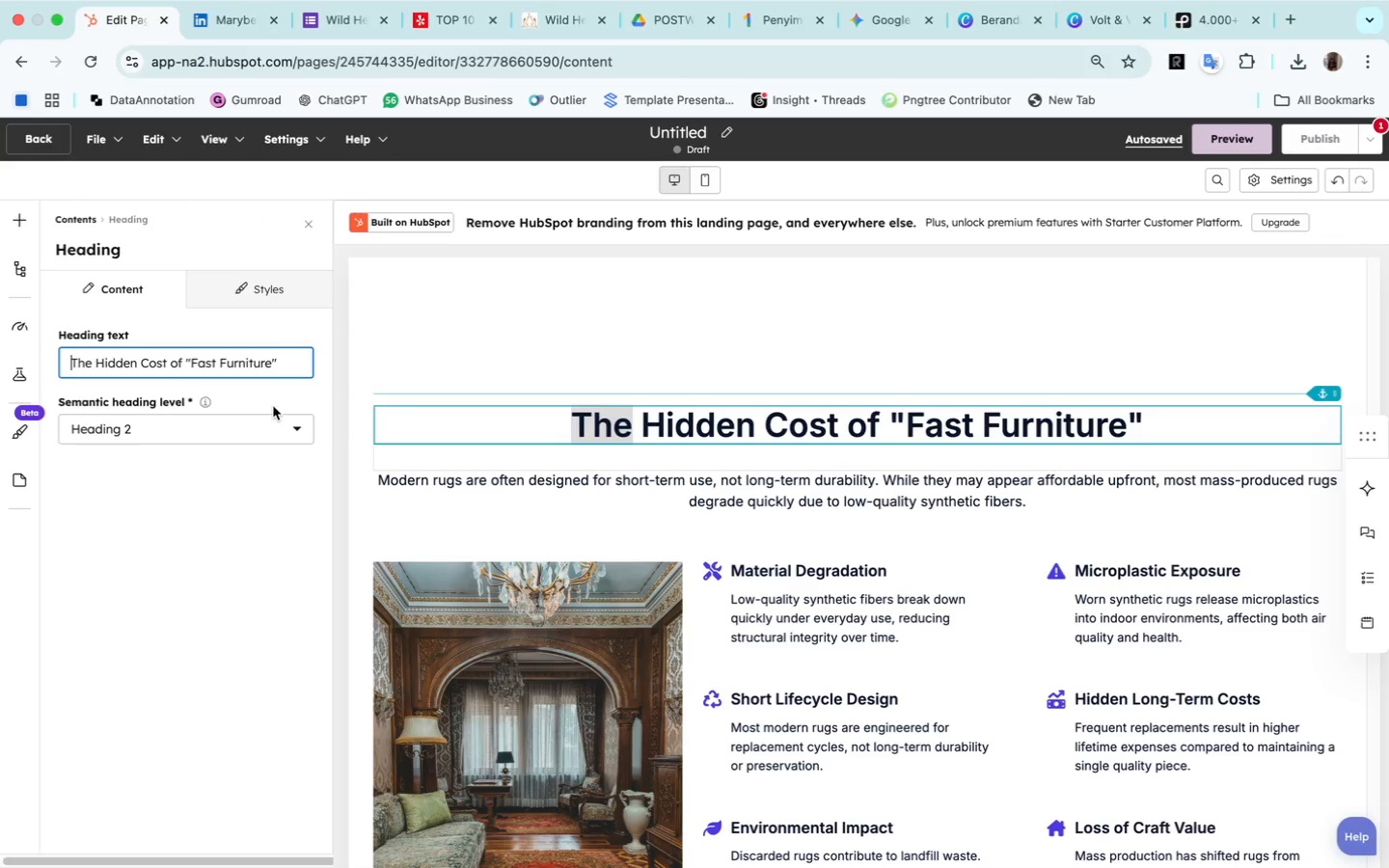 
key(Enter)
 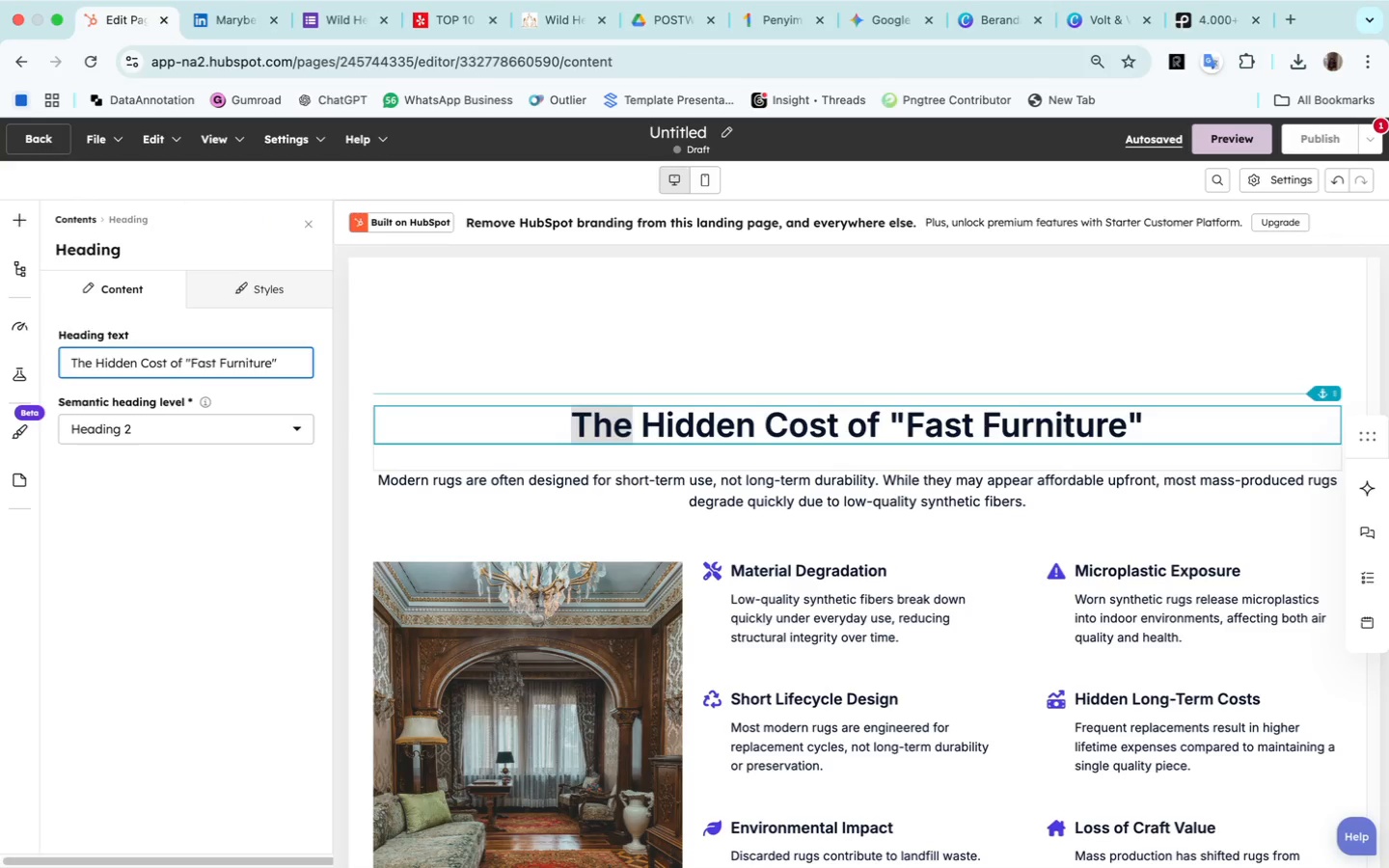 
key(Enter)
 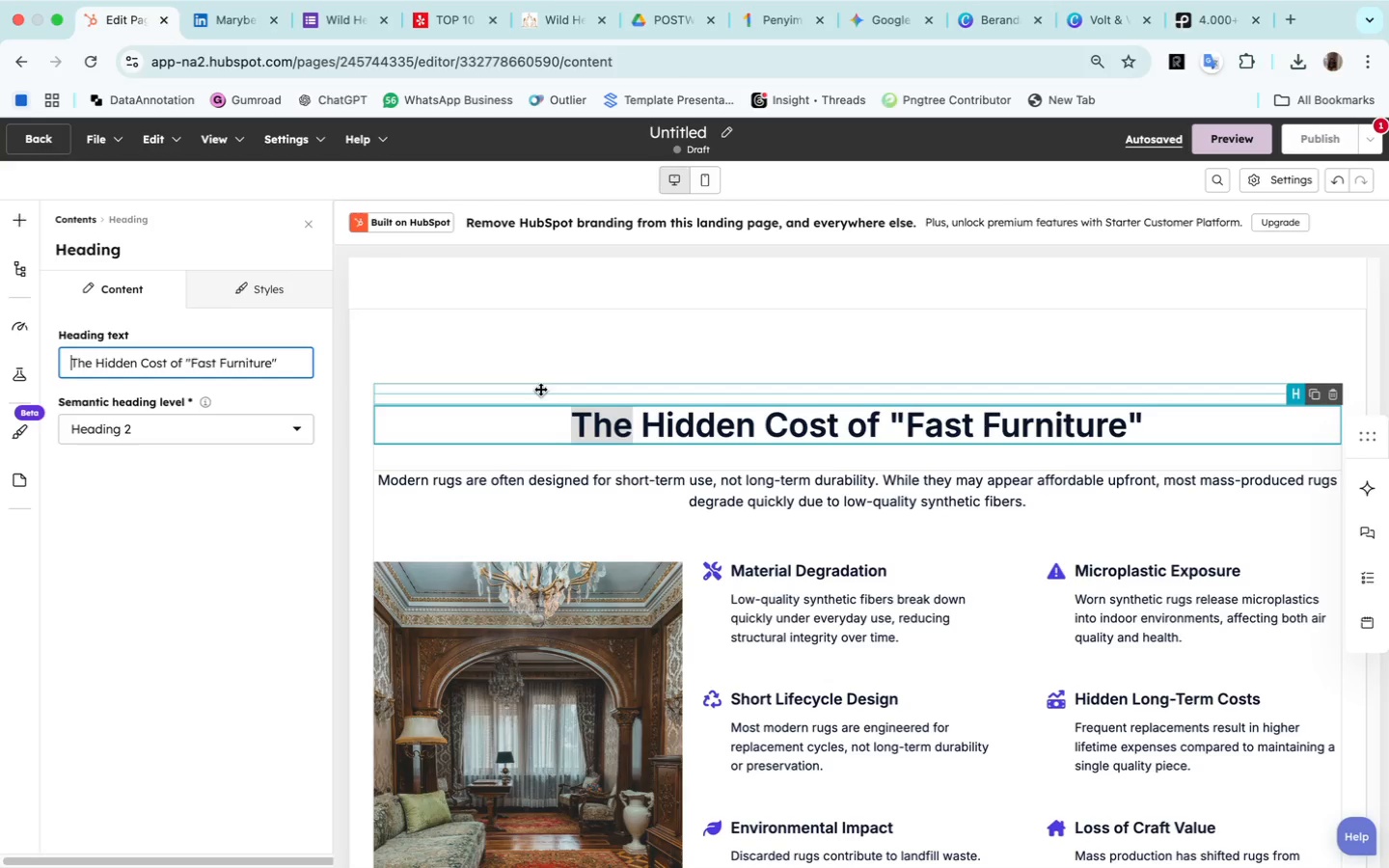 
wait(5.08)
 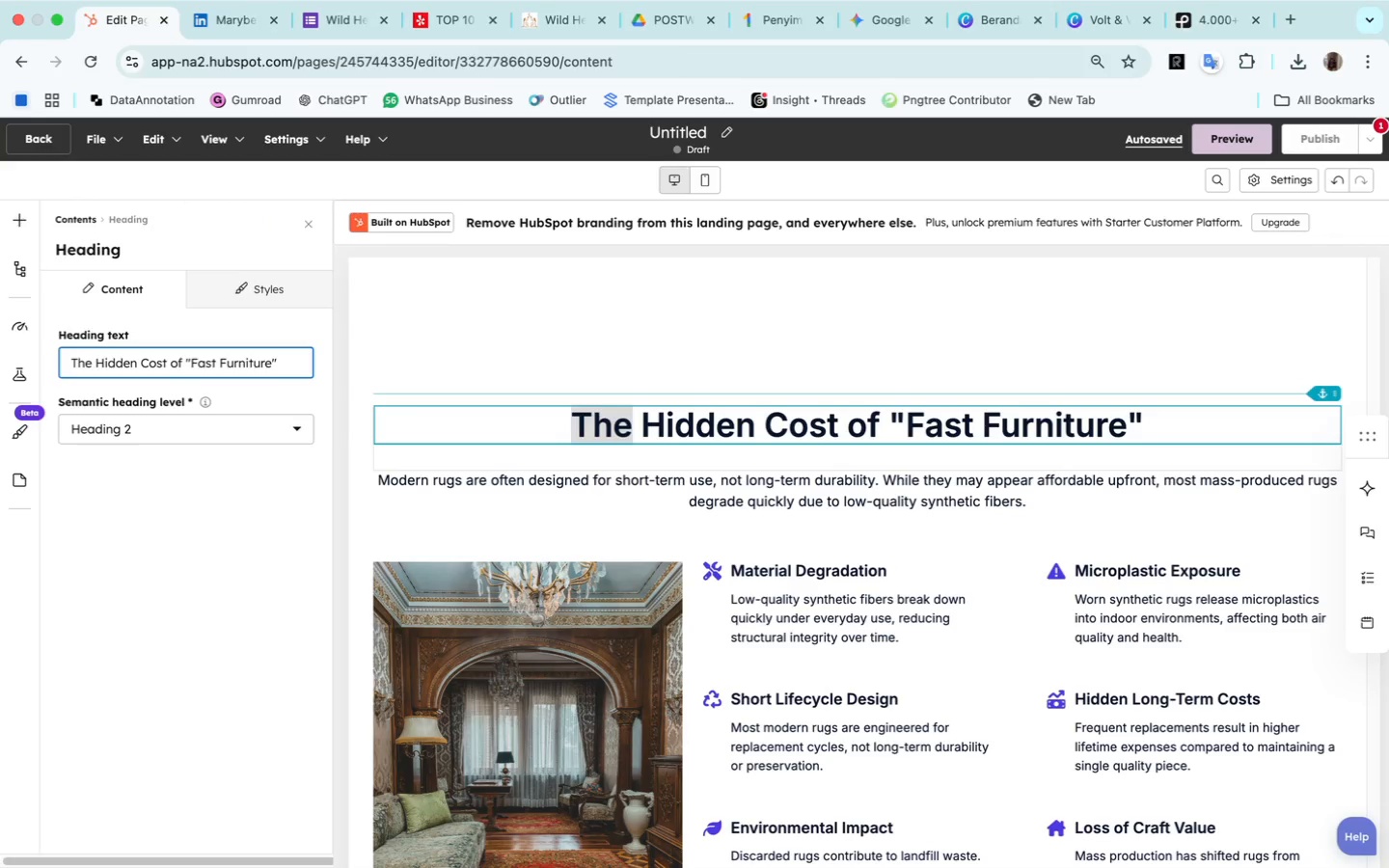 
left_click([571, 418])
 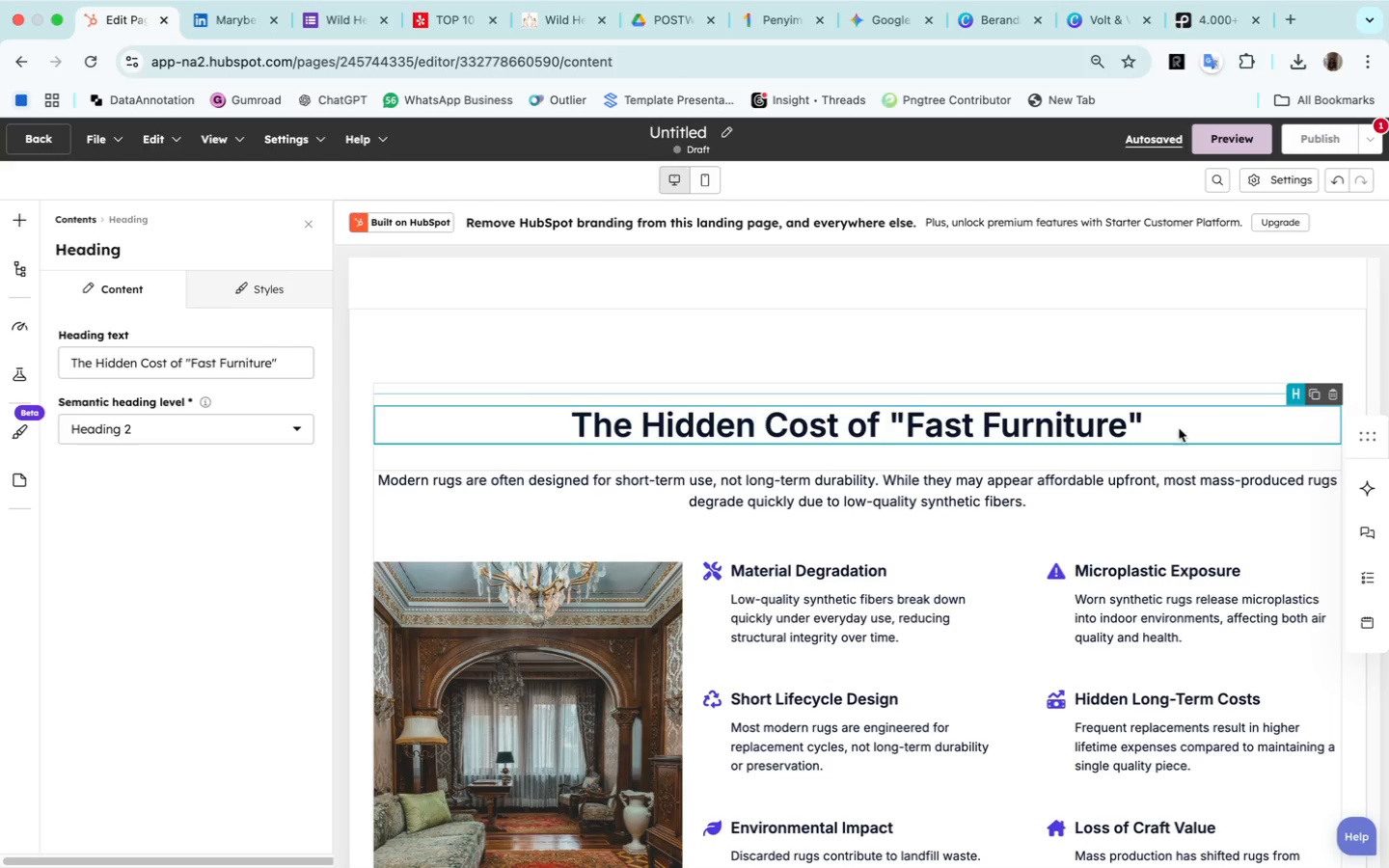 
left_click([1169, 419])
 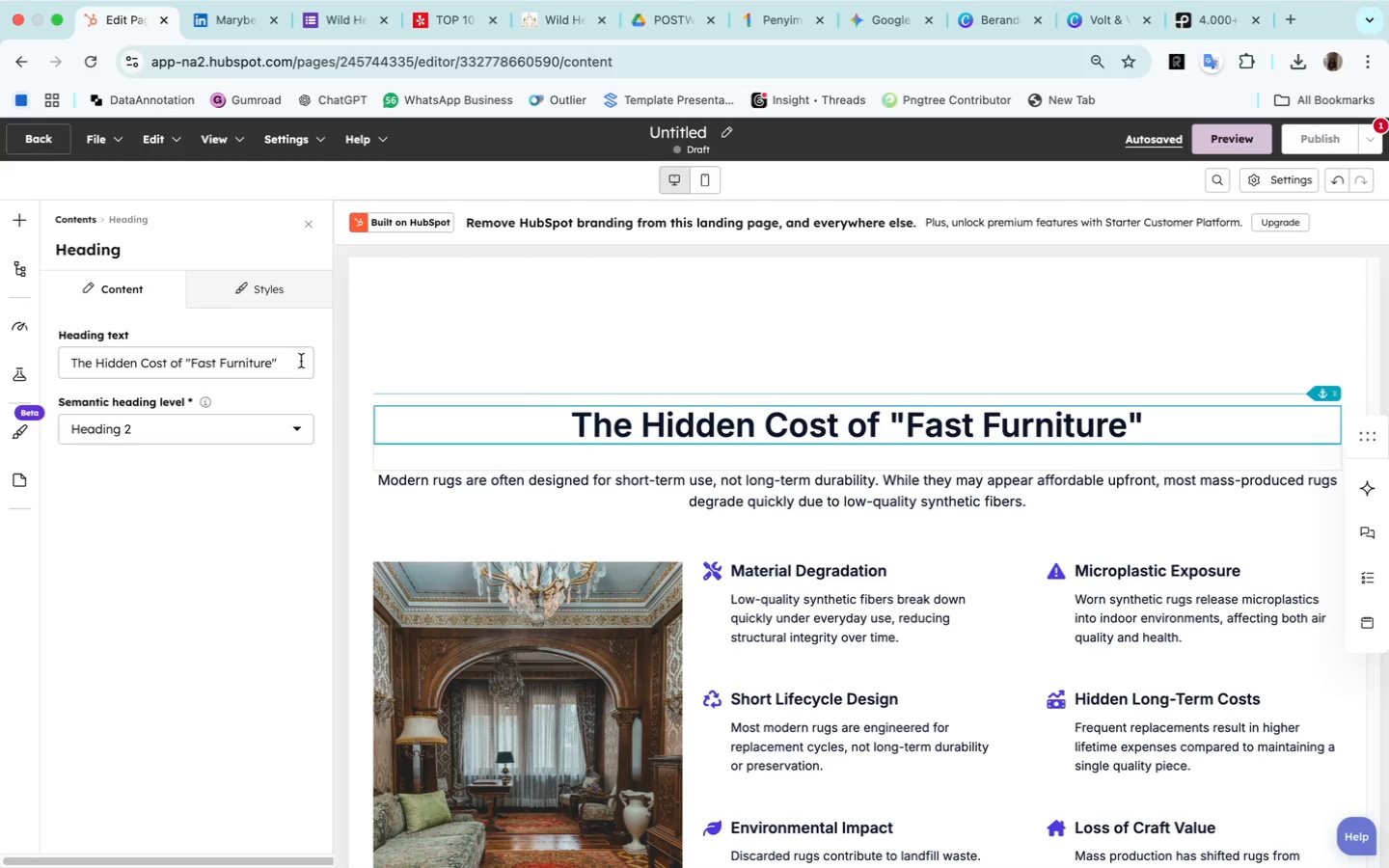 
left_click([288, 365])
 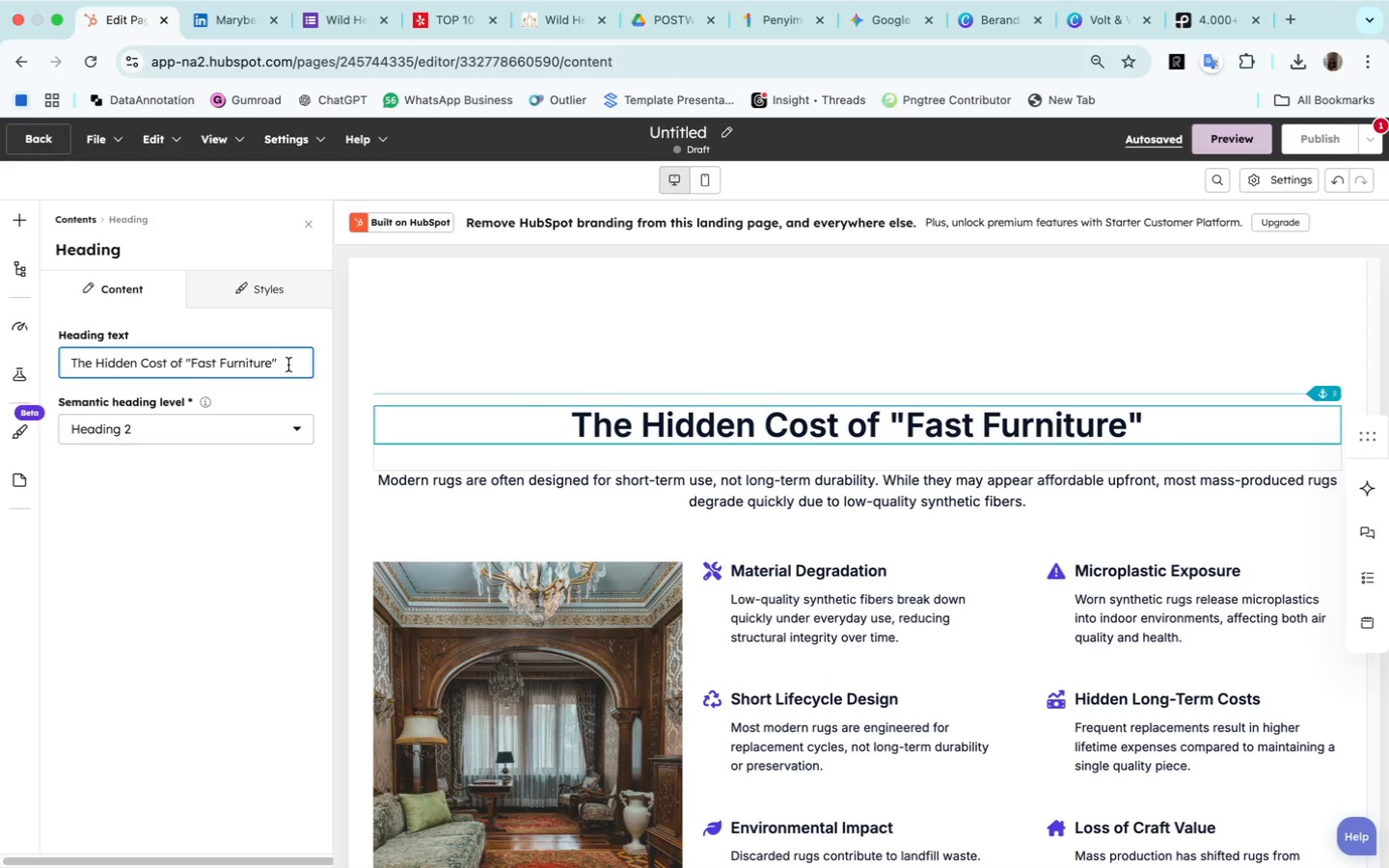 
key(Enter)
 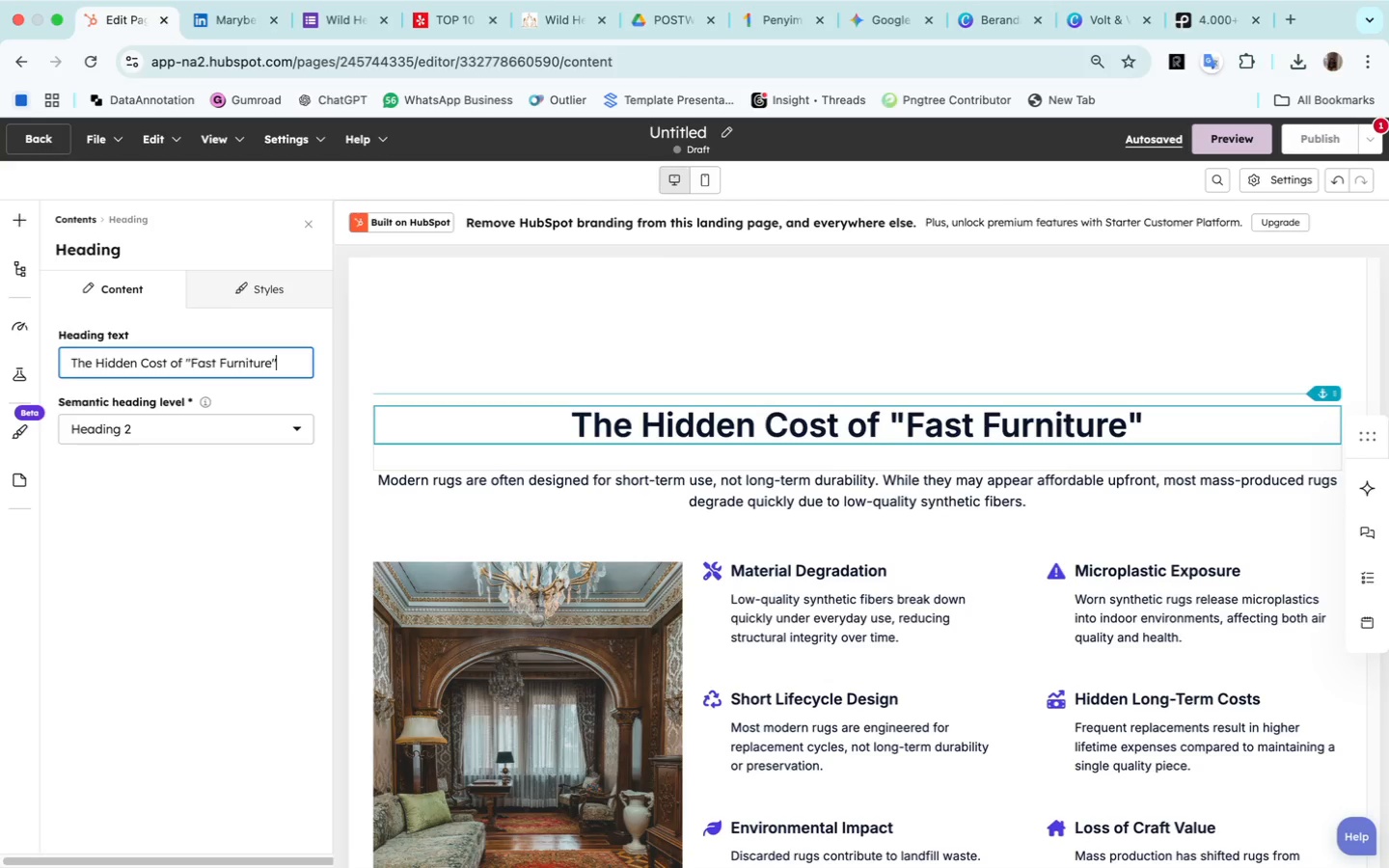 
wait(5.64)
 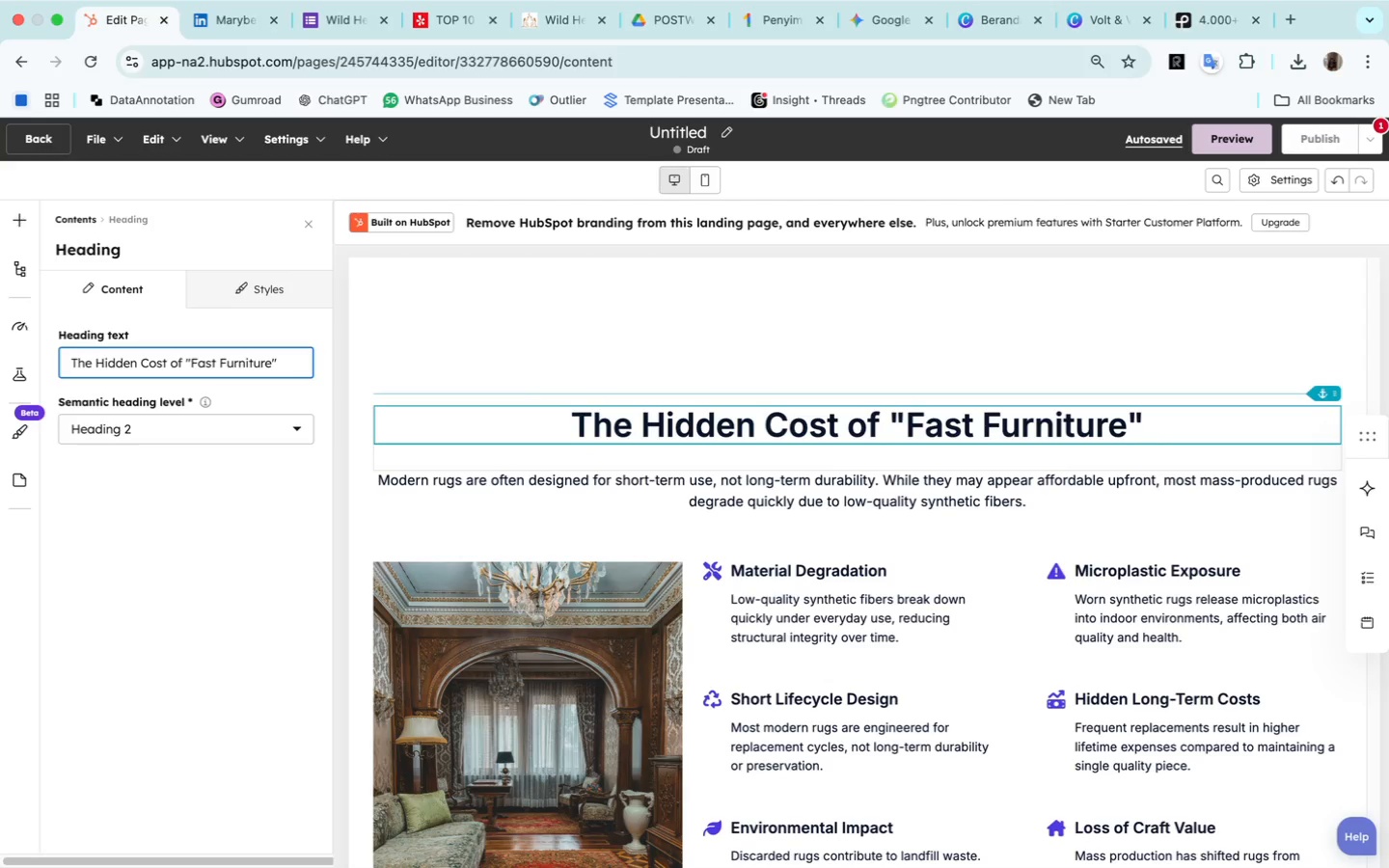 
scroll: coordinate [857, 637], scroll_direction: down, amount: 2.0
 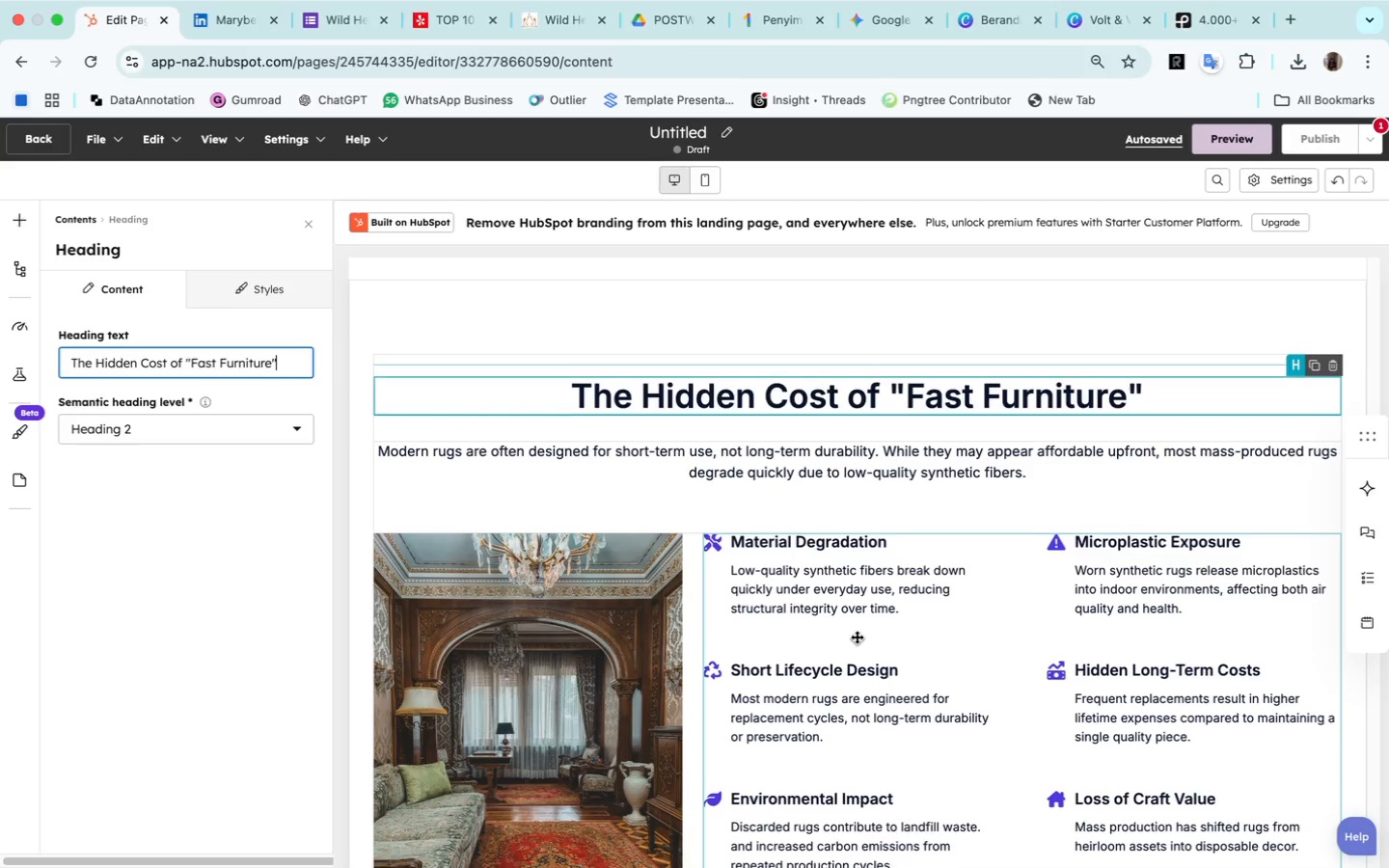 
scroll: coordinate [857, 637], scroll_direction: up, amount: 2.0
 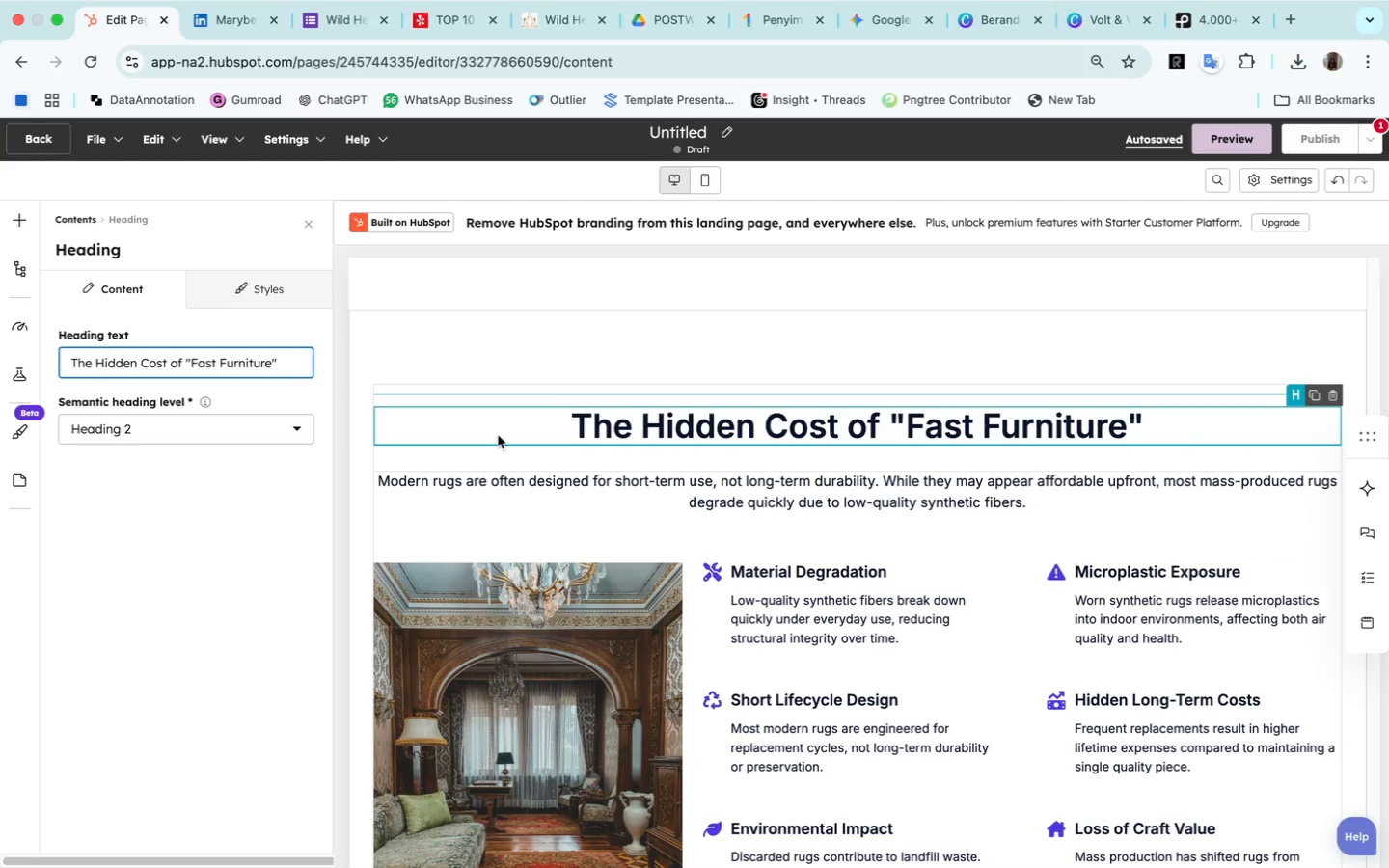 
left_click_drag(start_coordinate=[498, 434], to_coordinate=[497, 457])
 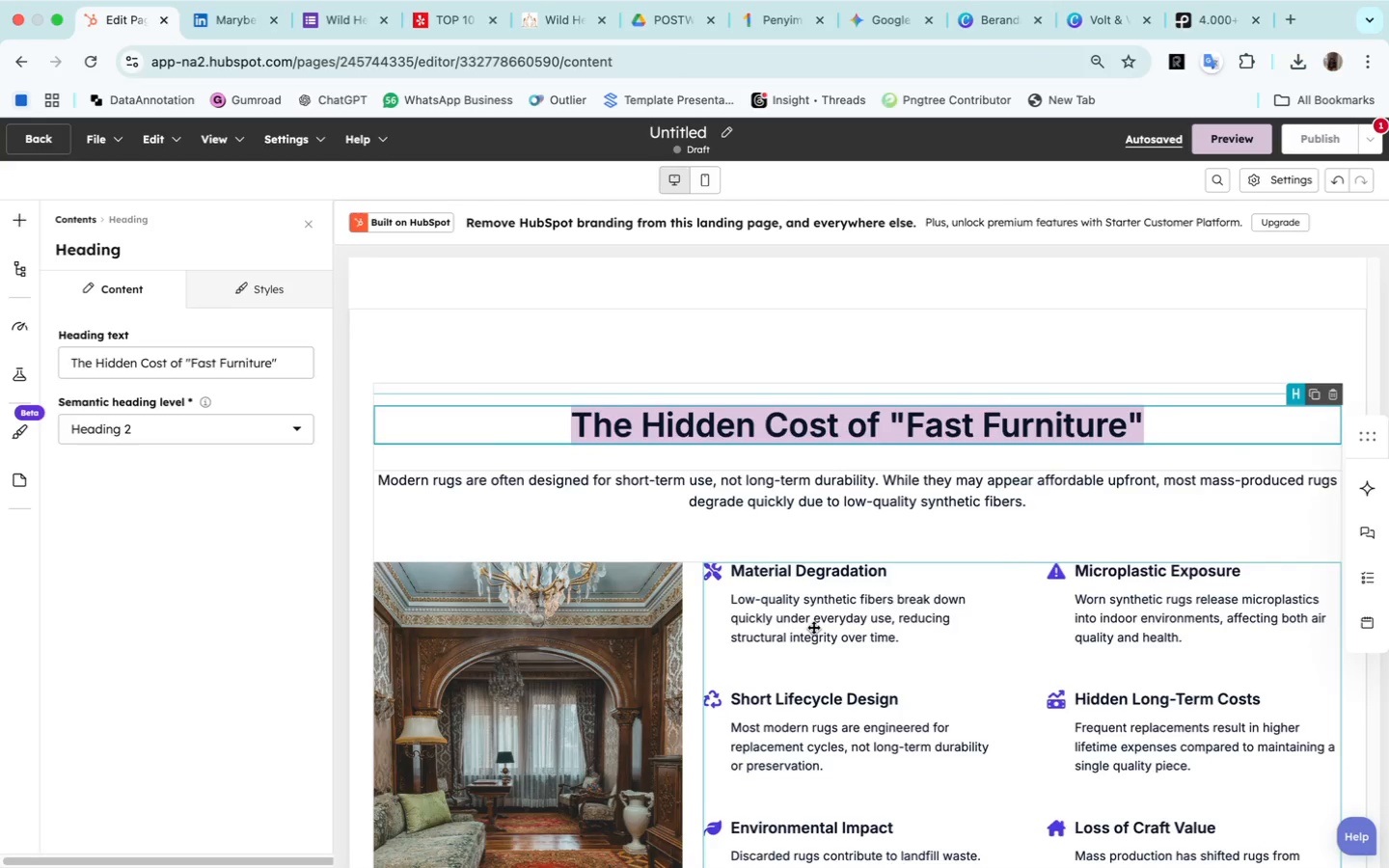 
scroll: coordinate [813, 627], scroll_direction: down, amount: 61.0
 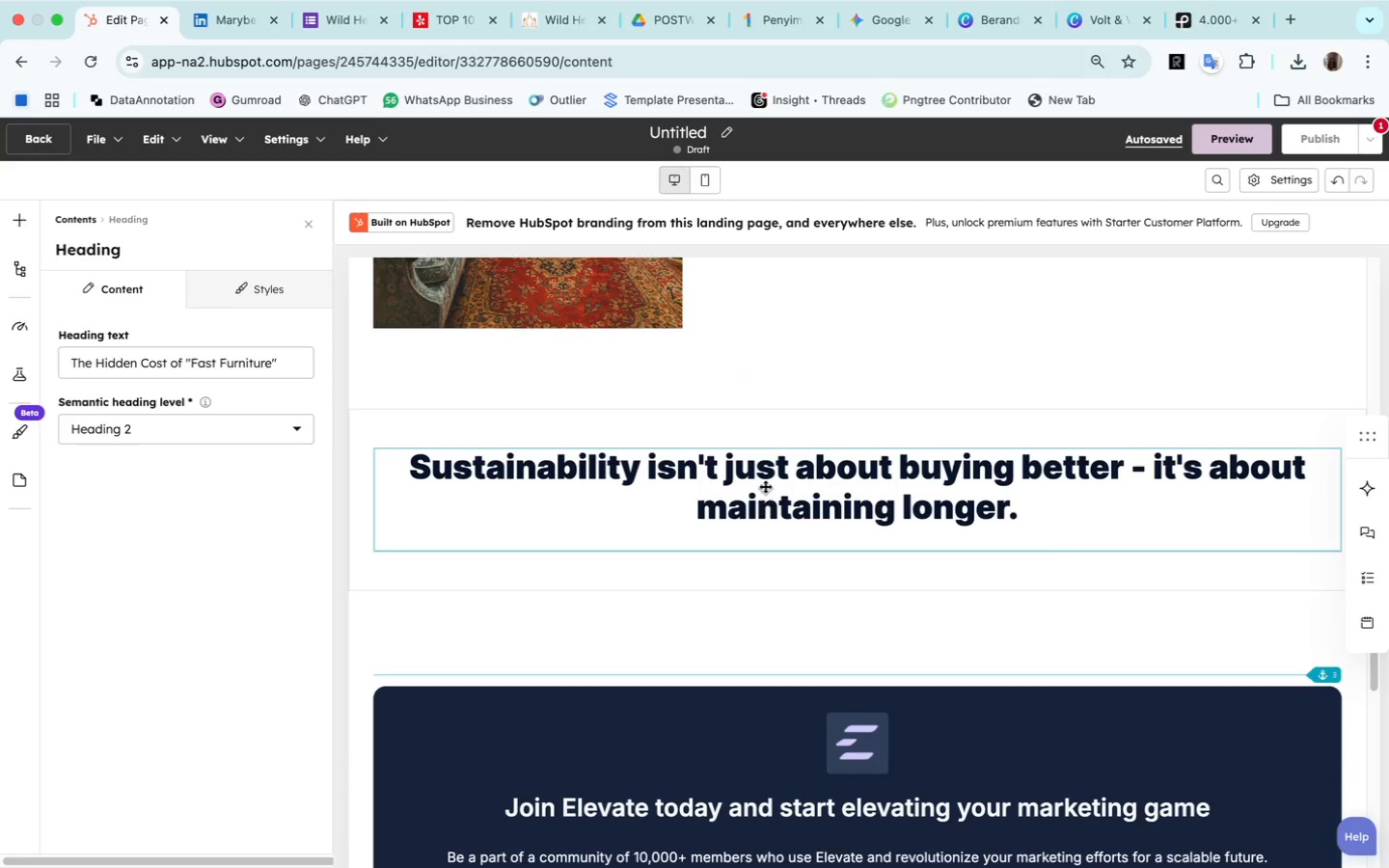 
left_click([611, 637])
 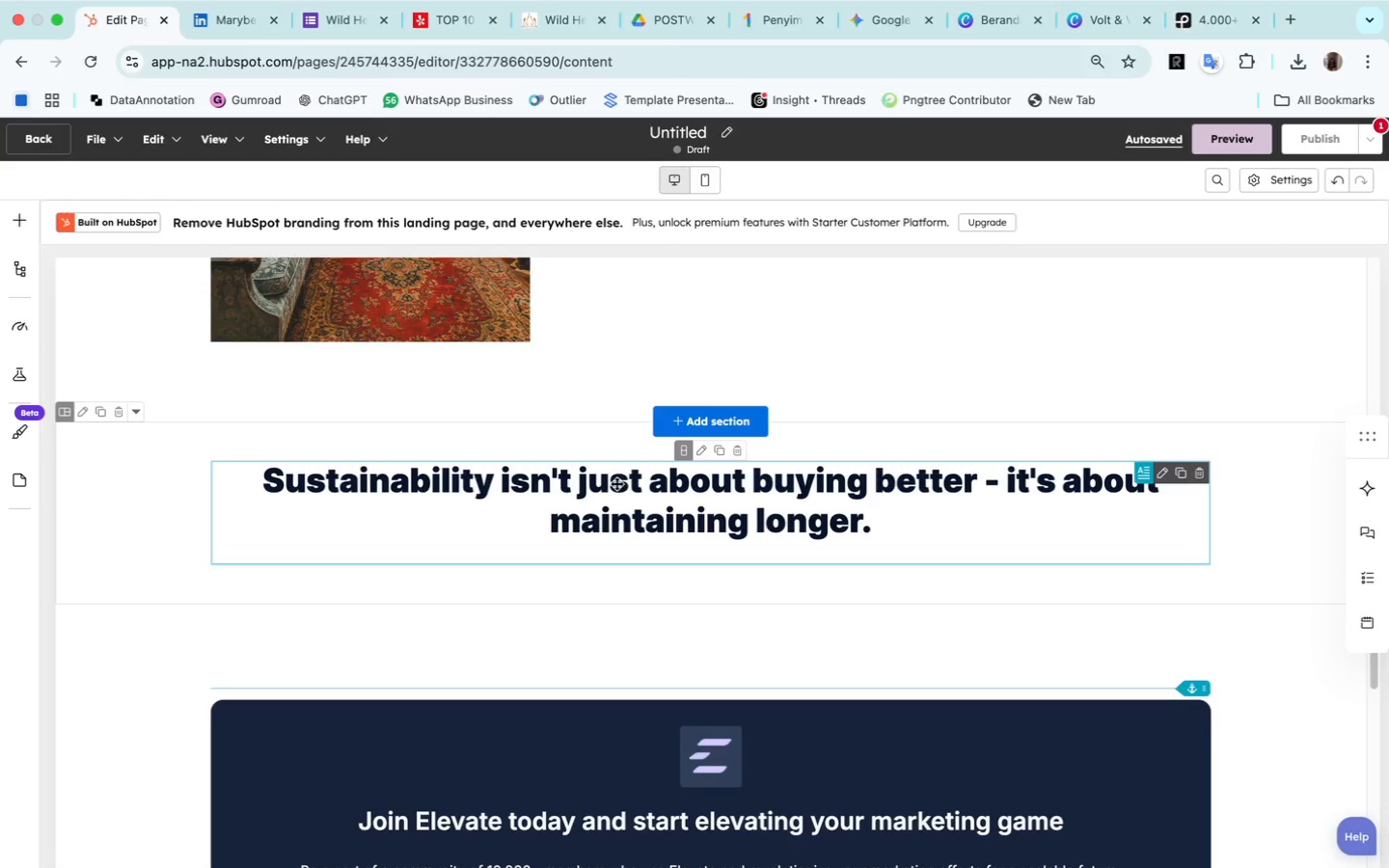 
scroll: coordinate [529, 676], scroll_direction: up, amount: 23.0
 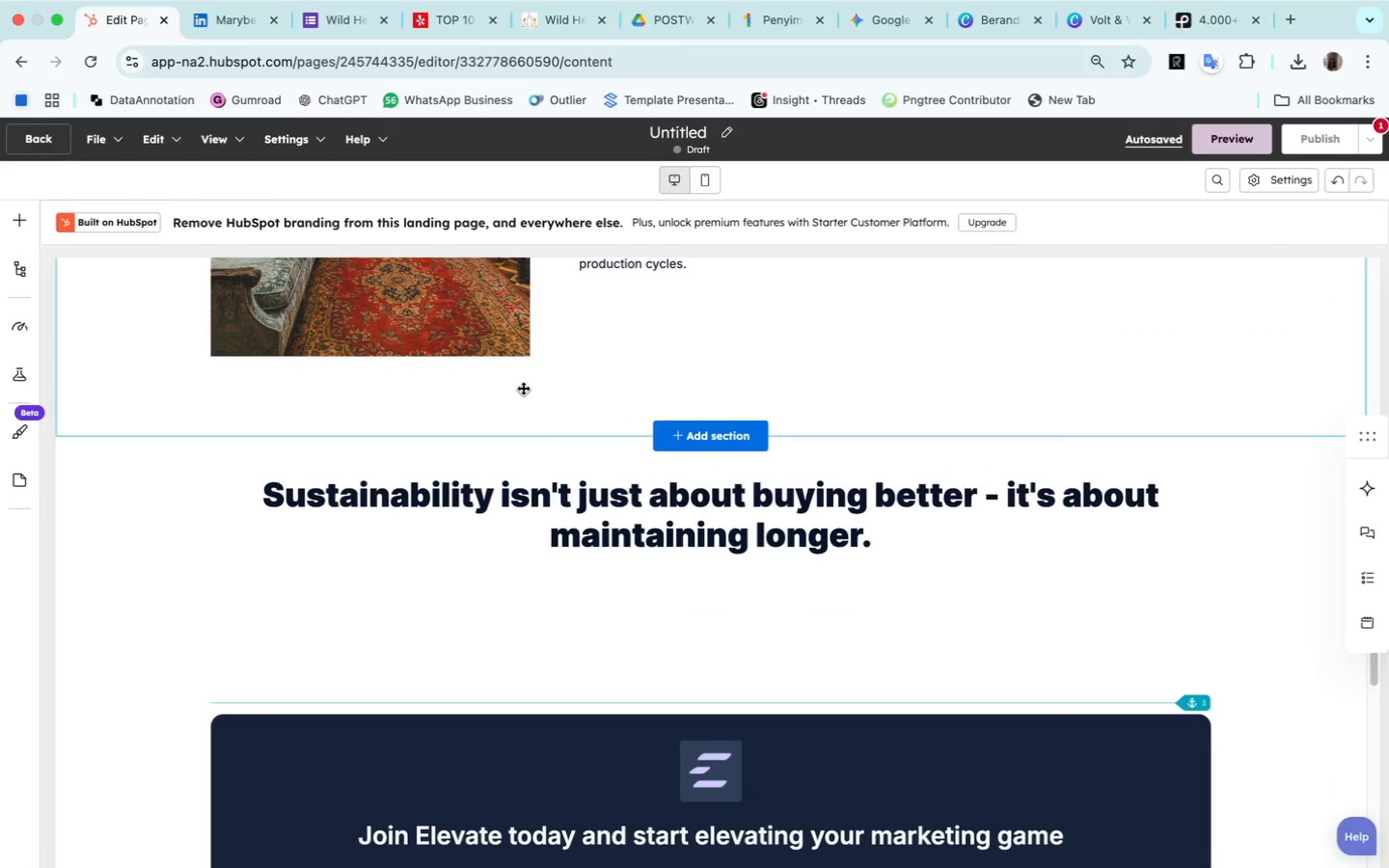 
left_click([523, 388])
 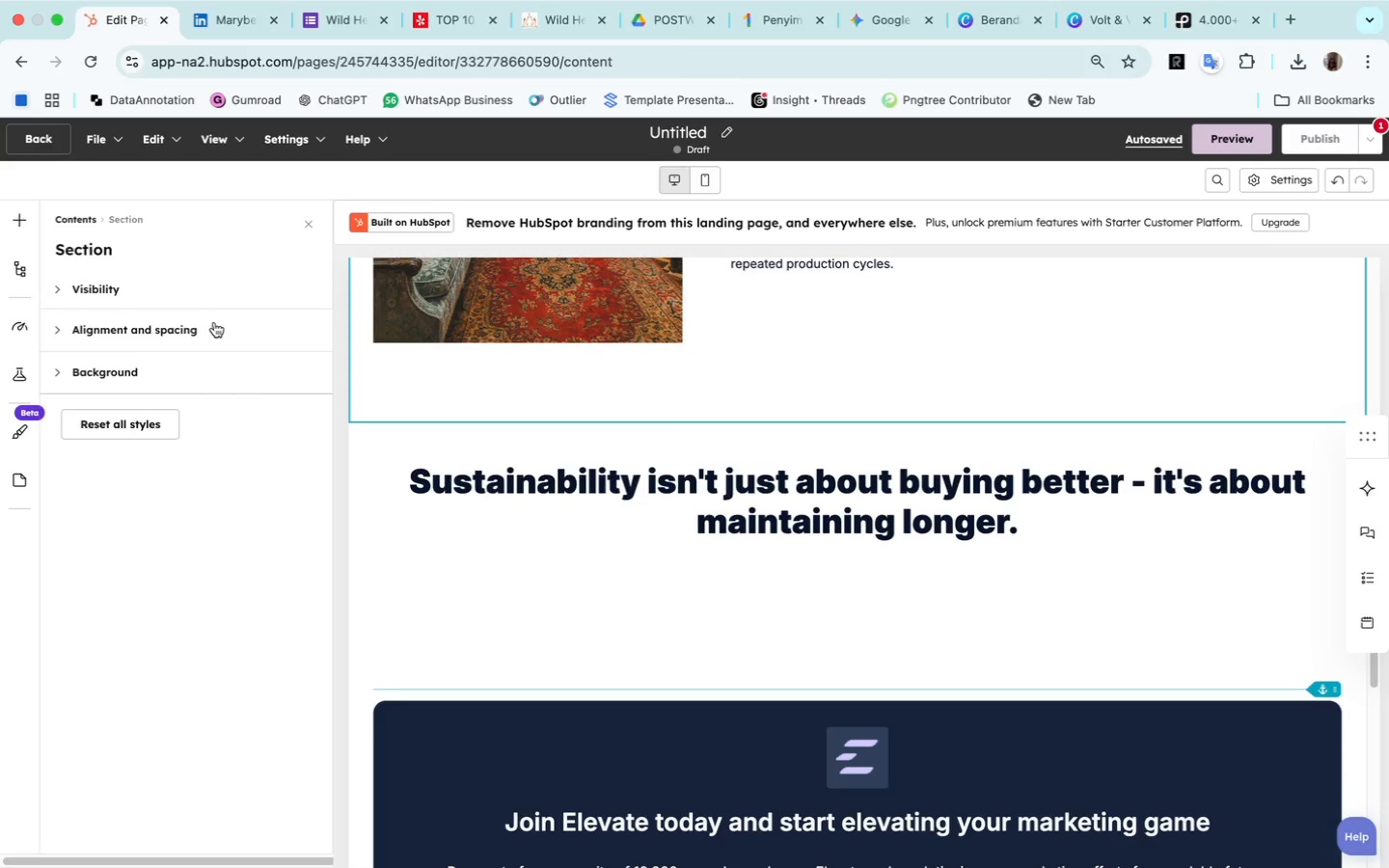 
left_click([189, 324])
 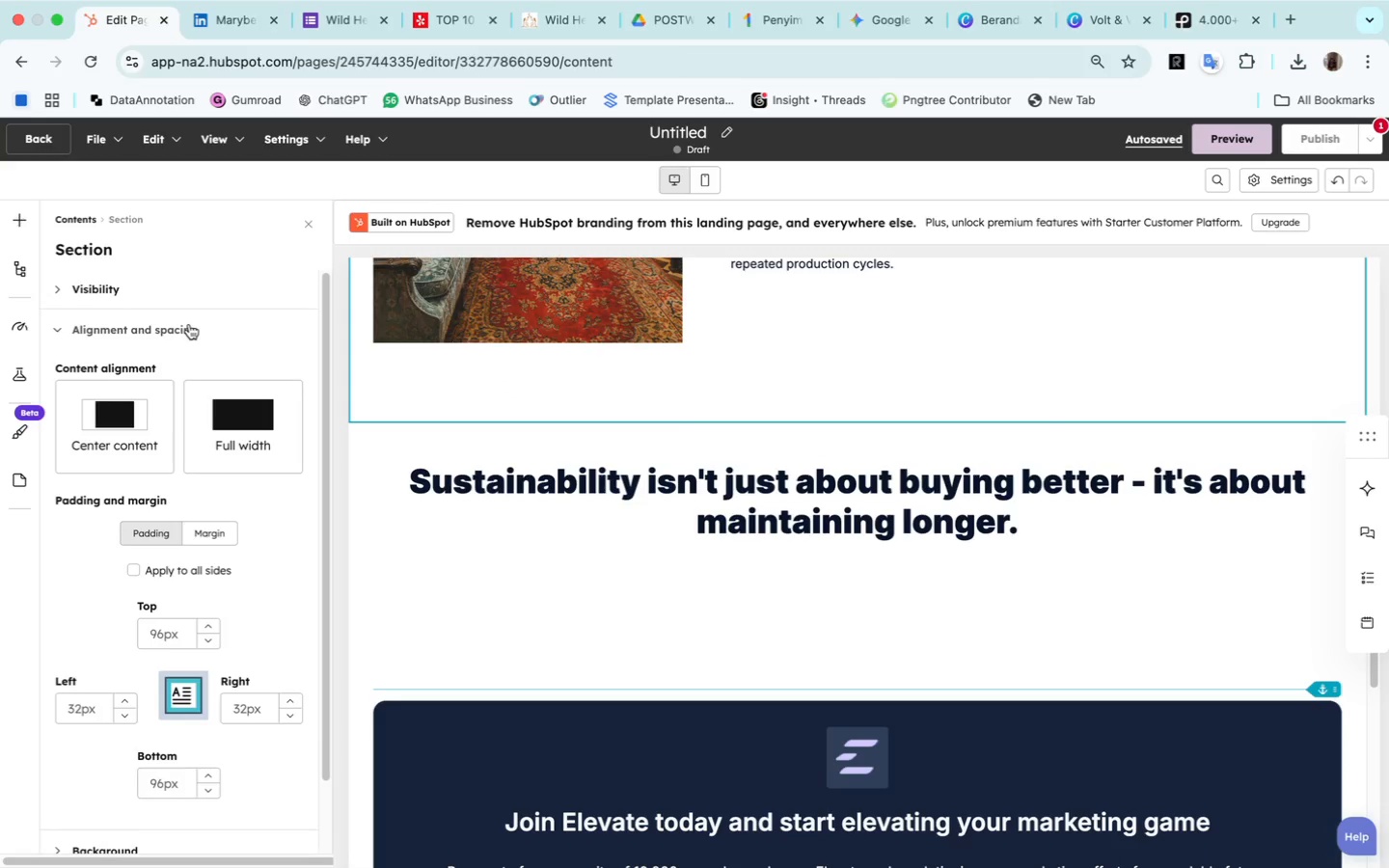 
wait(9.35)
 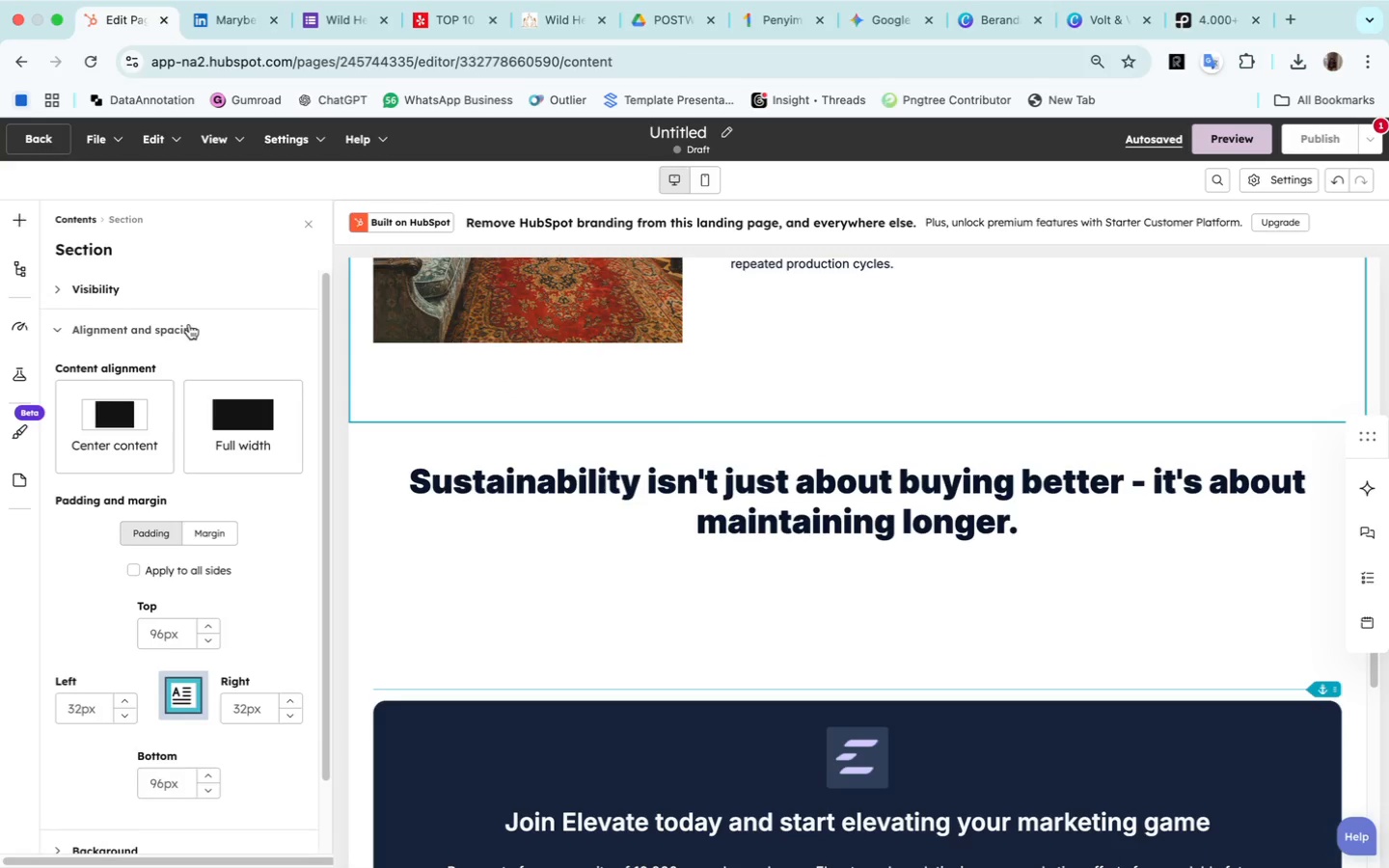 
left_click([161, 637])
 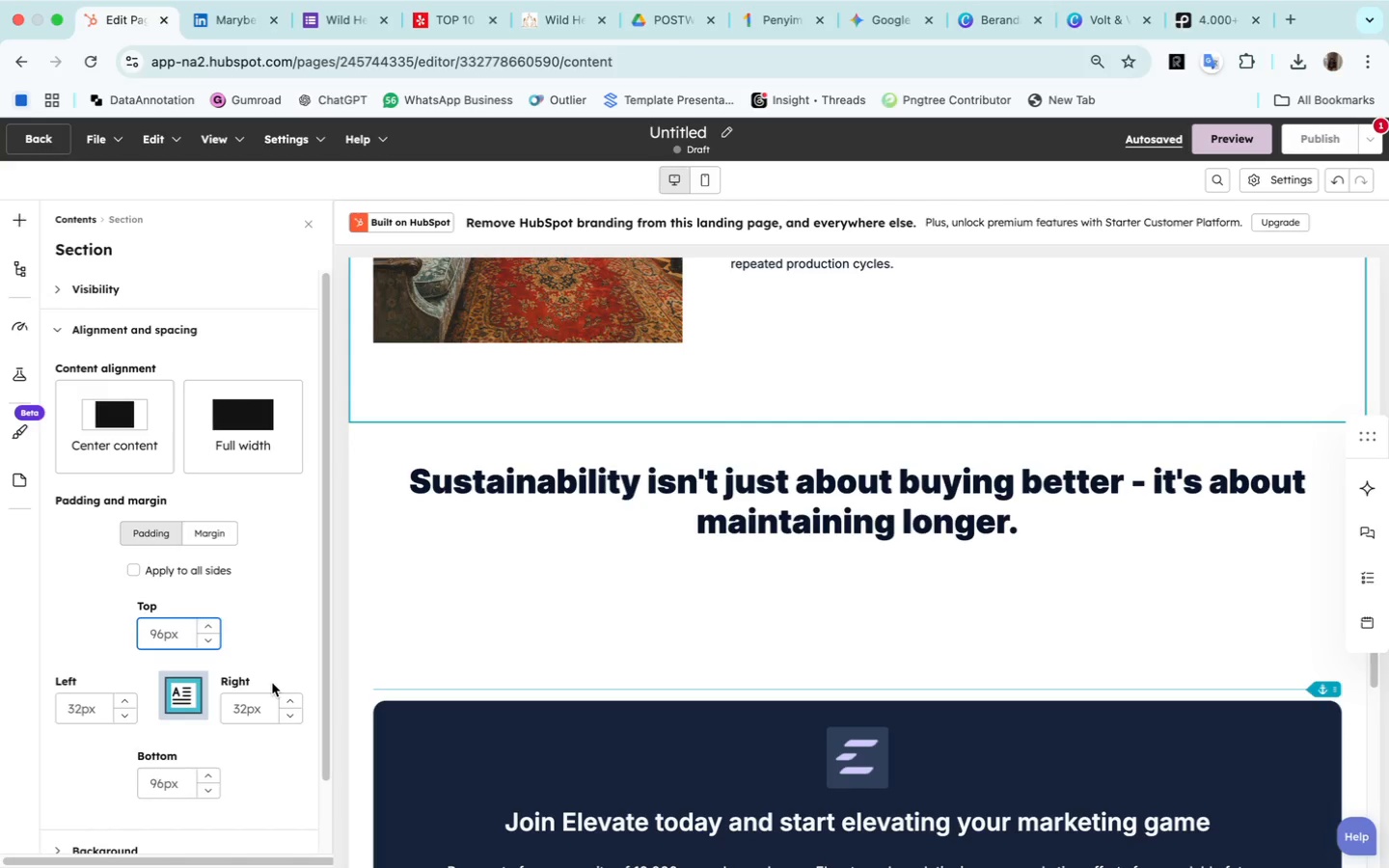 
type(50)
 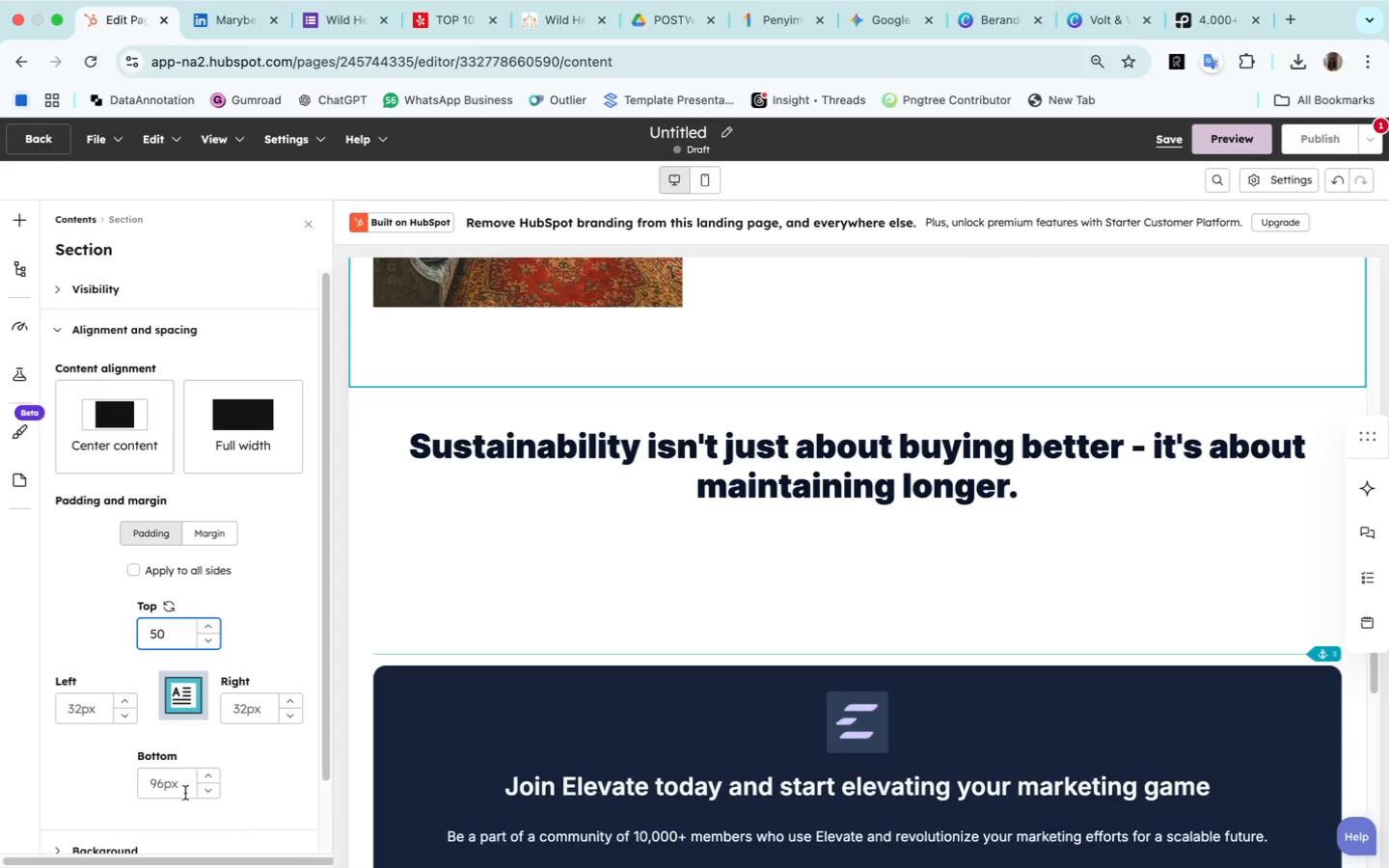 
left_click([151, 783])
 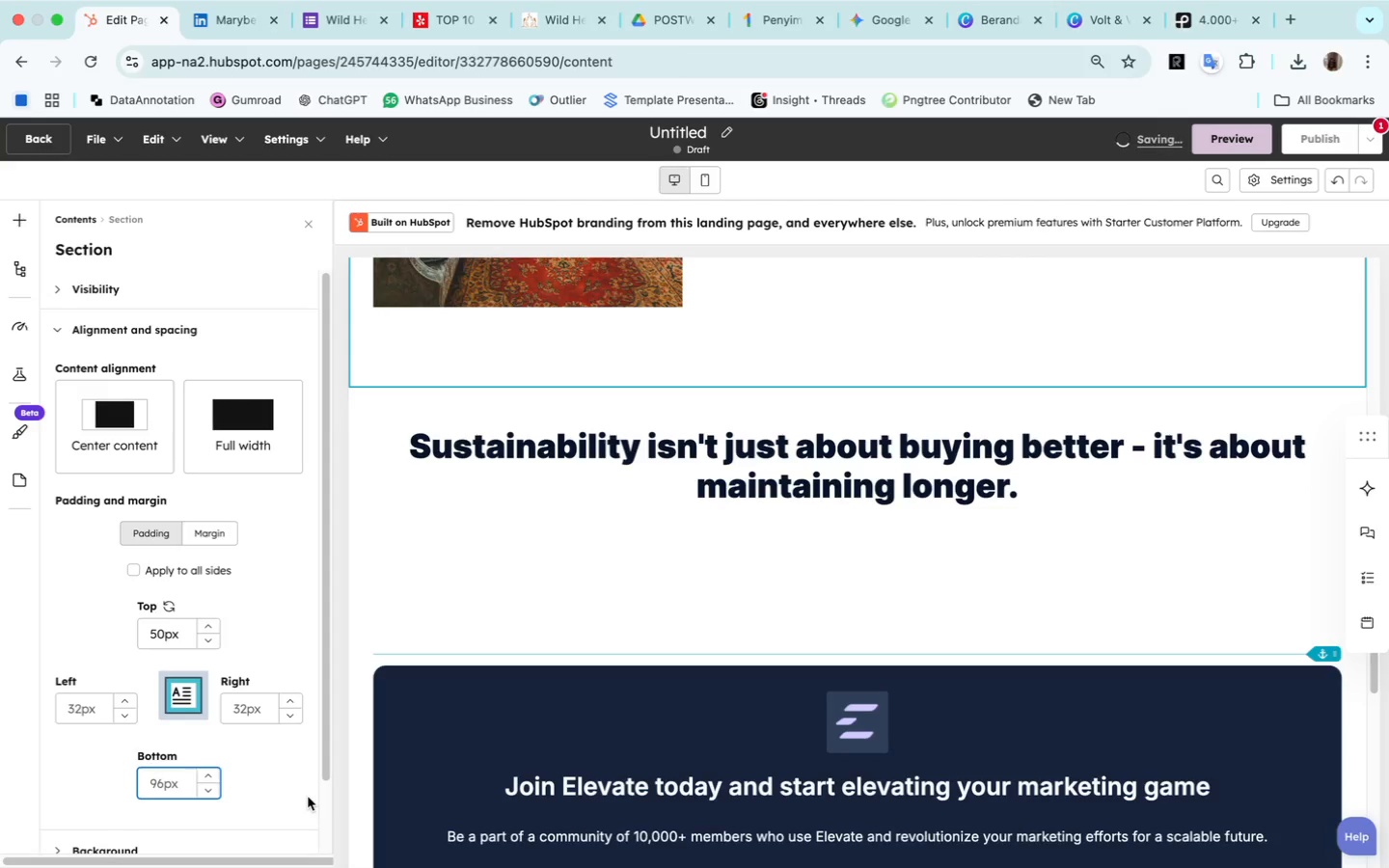 
type(50)
 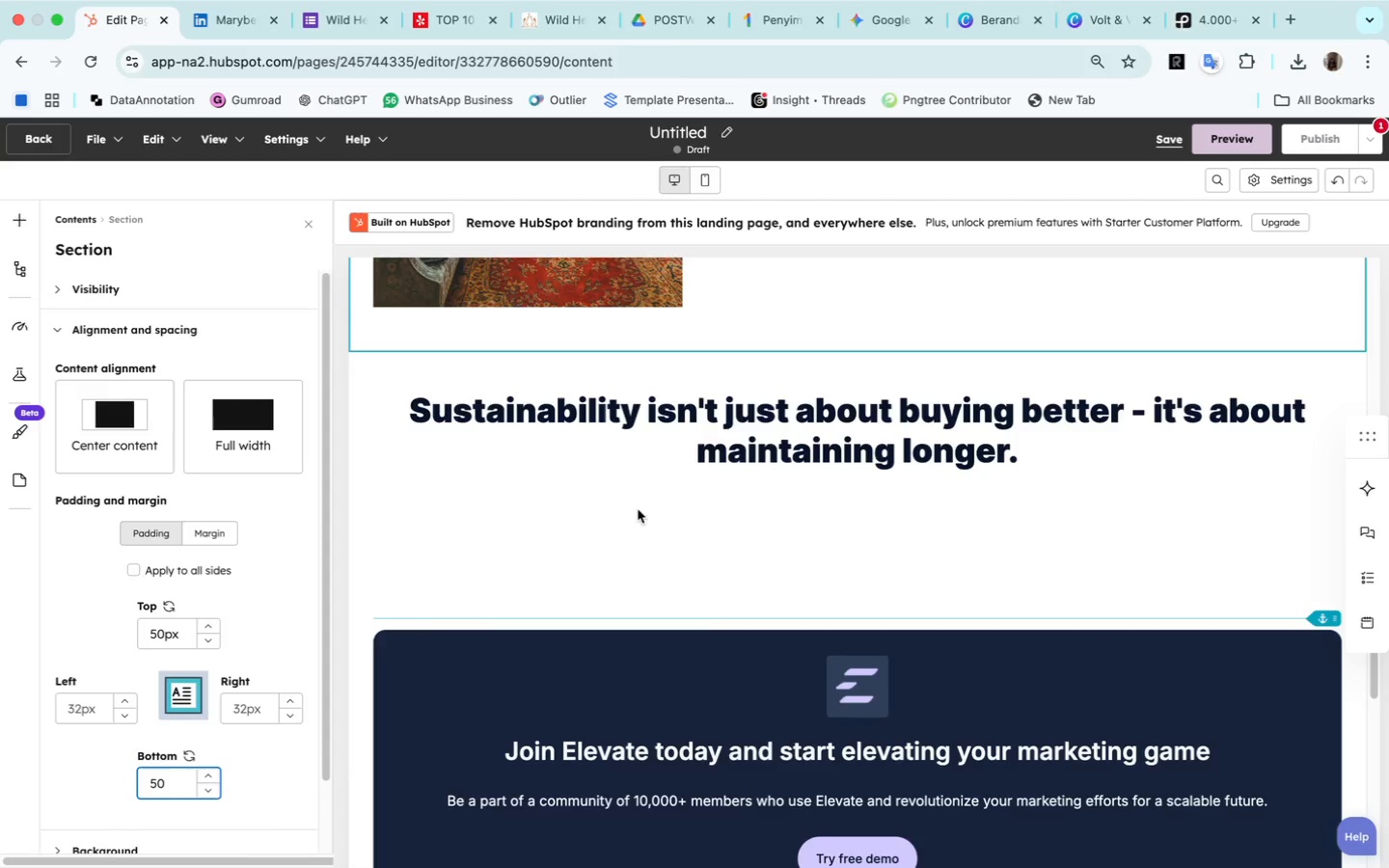 
scroll: coordinate [814, 469], scroll_direction: up, amount: 71.0
 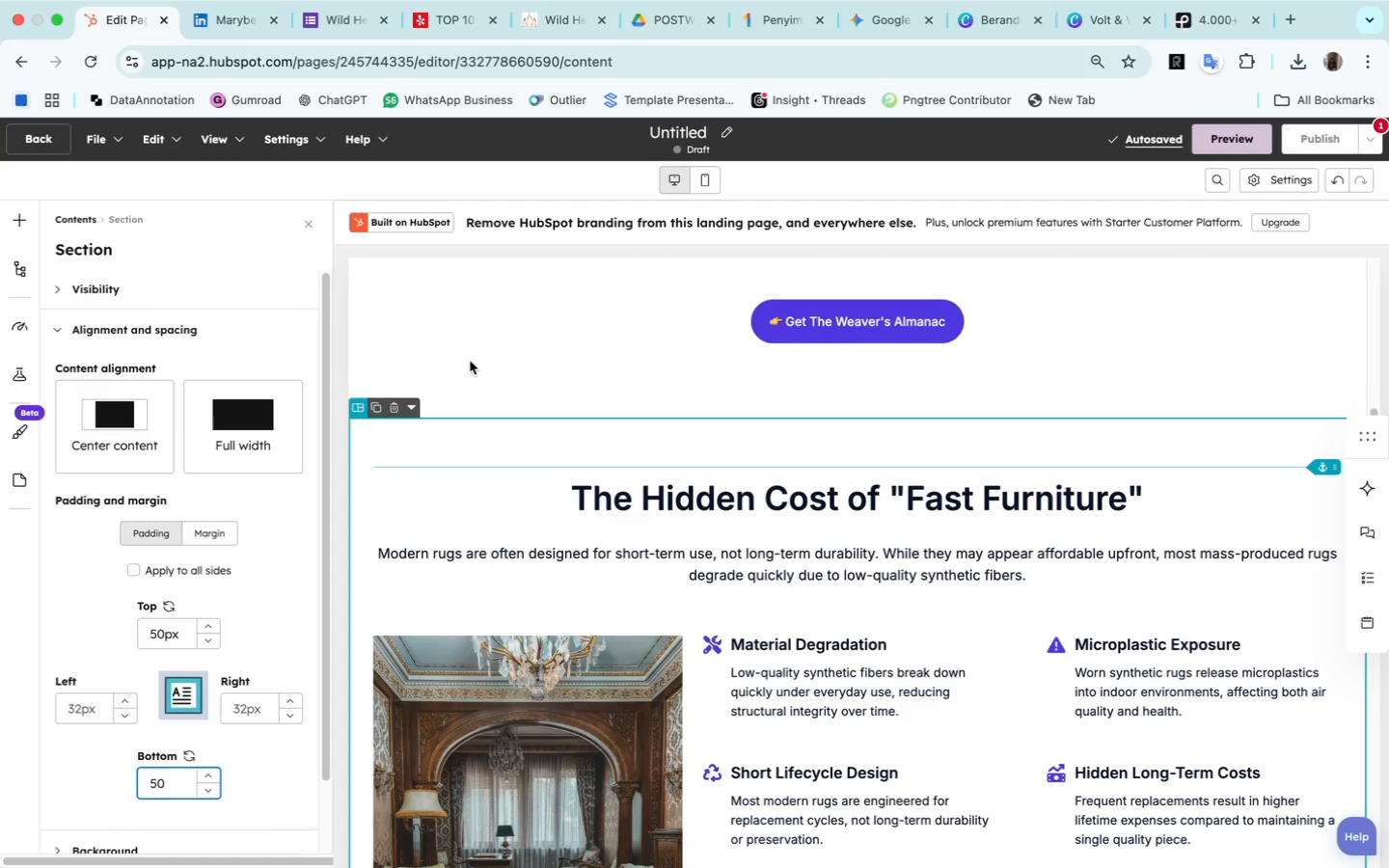 
left_click([470, 361])
 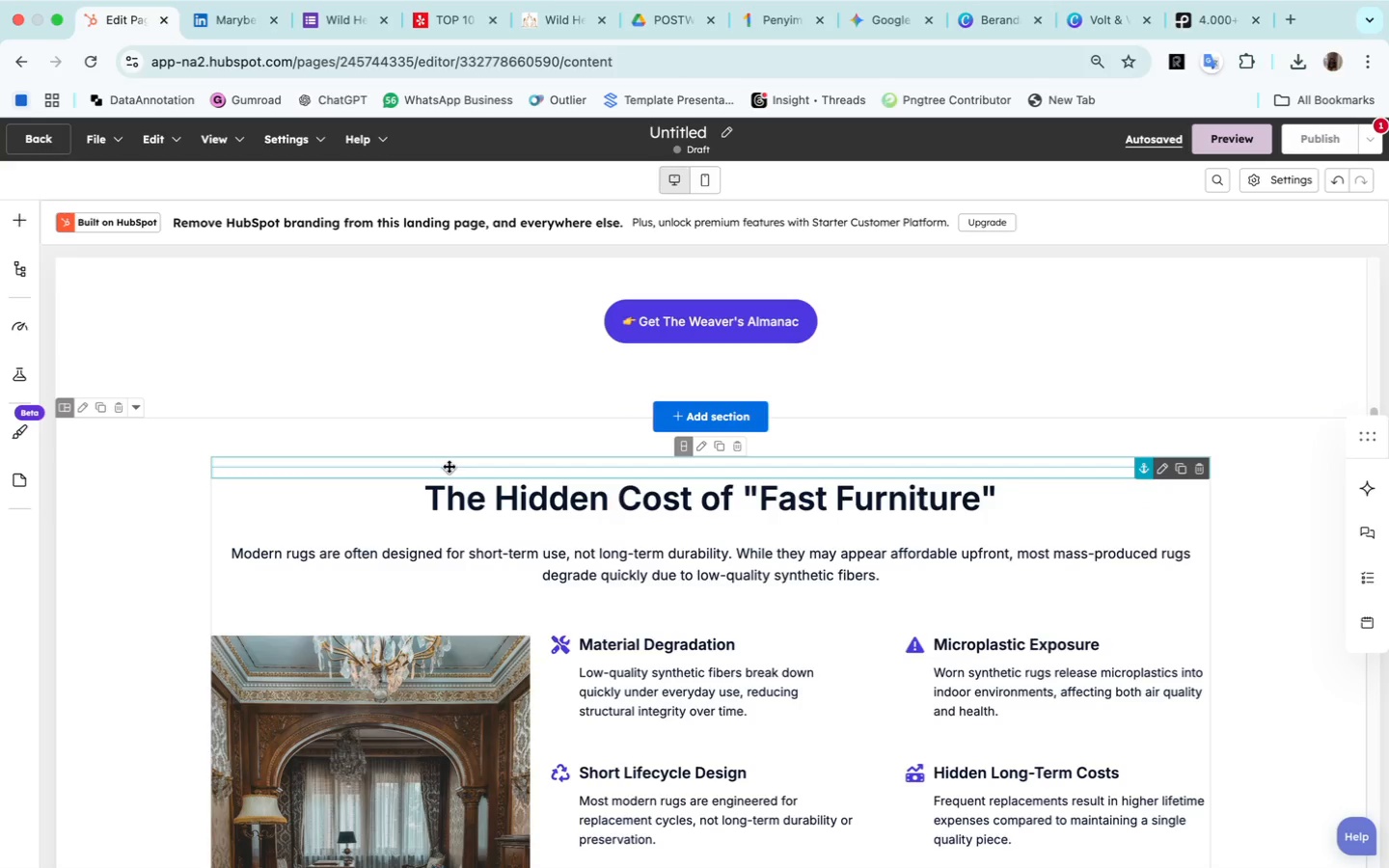 
wait(5.74)
 